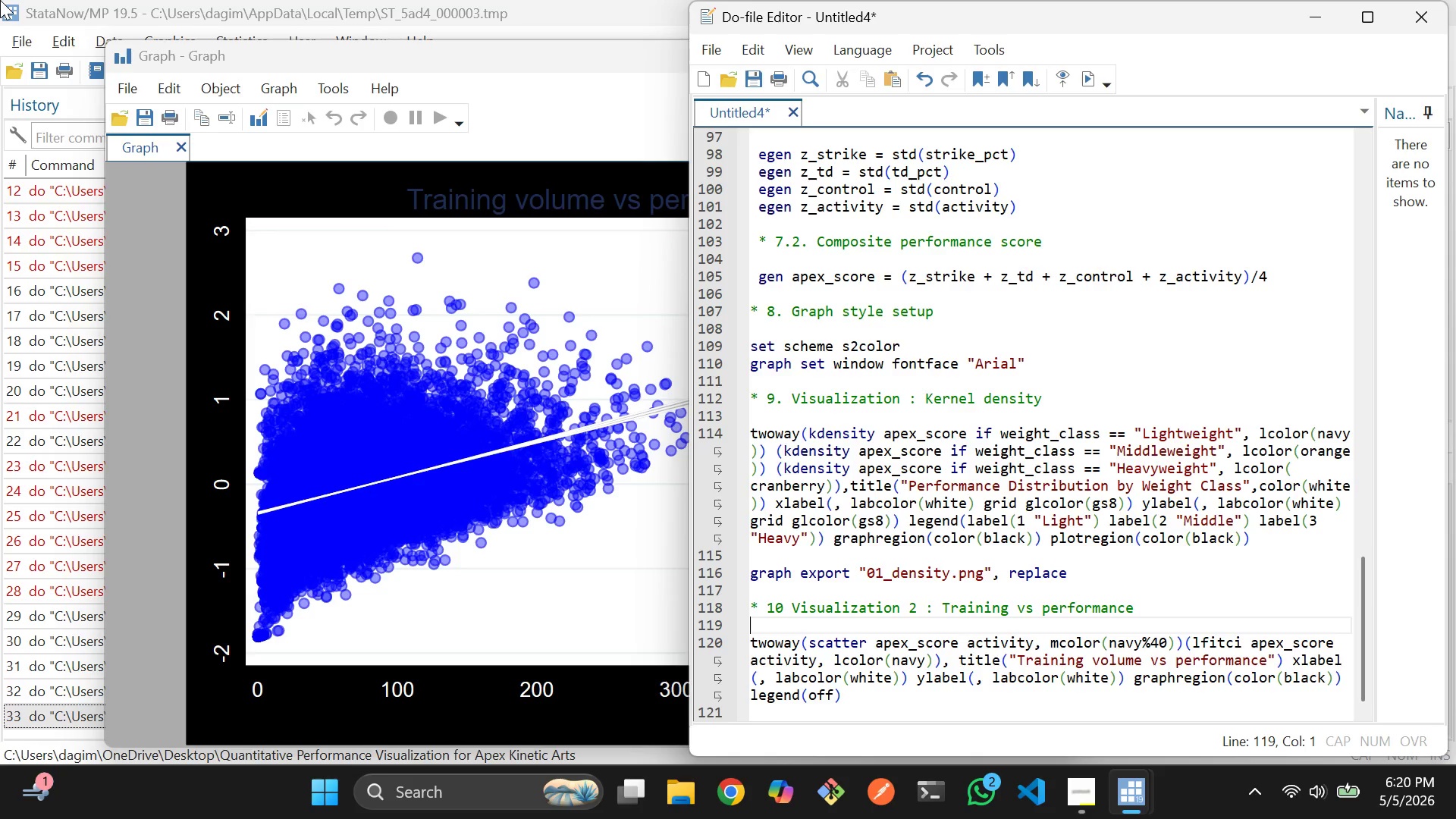 
left_click([930, 665])
 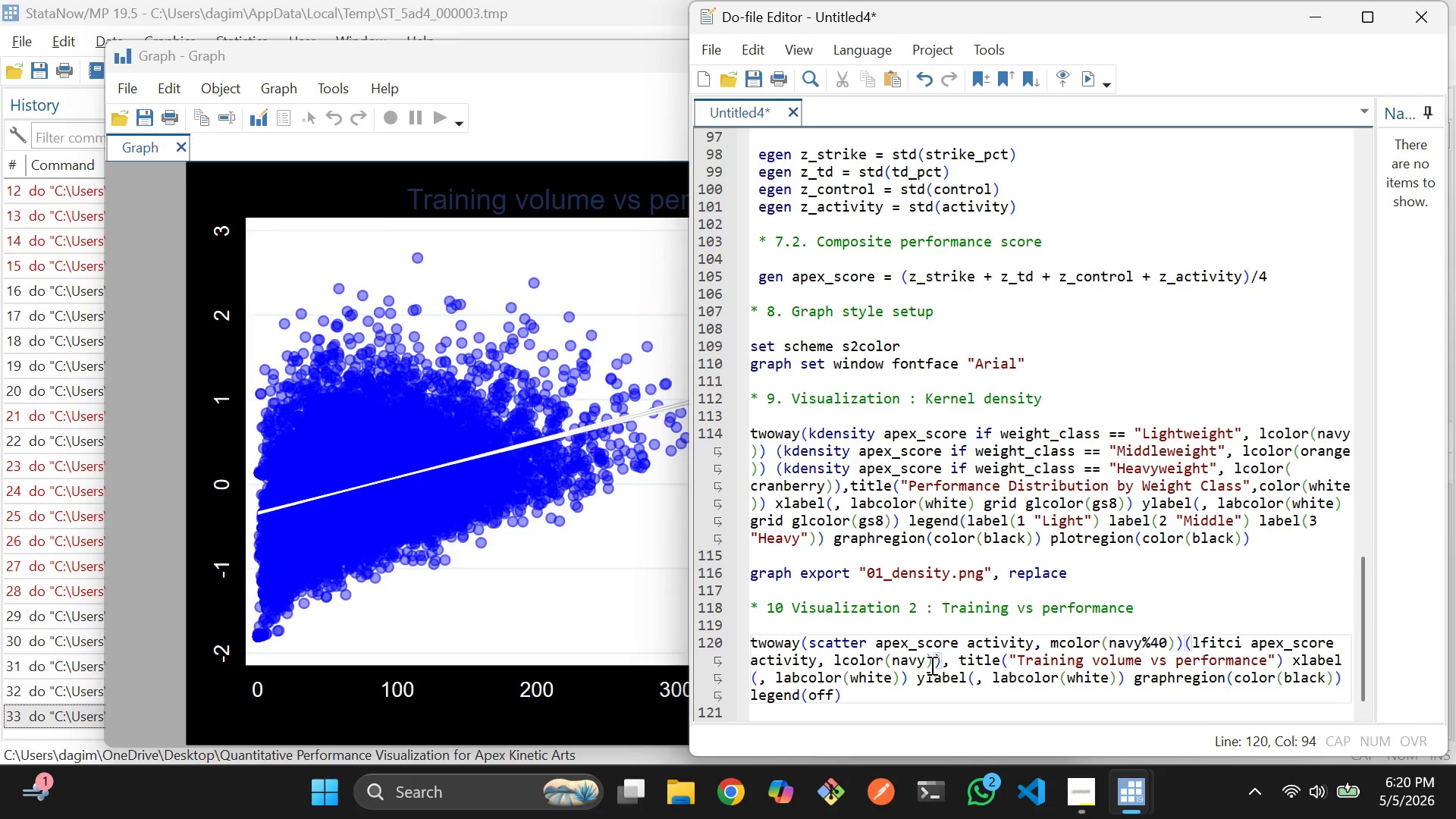 
type( lwid)
 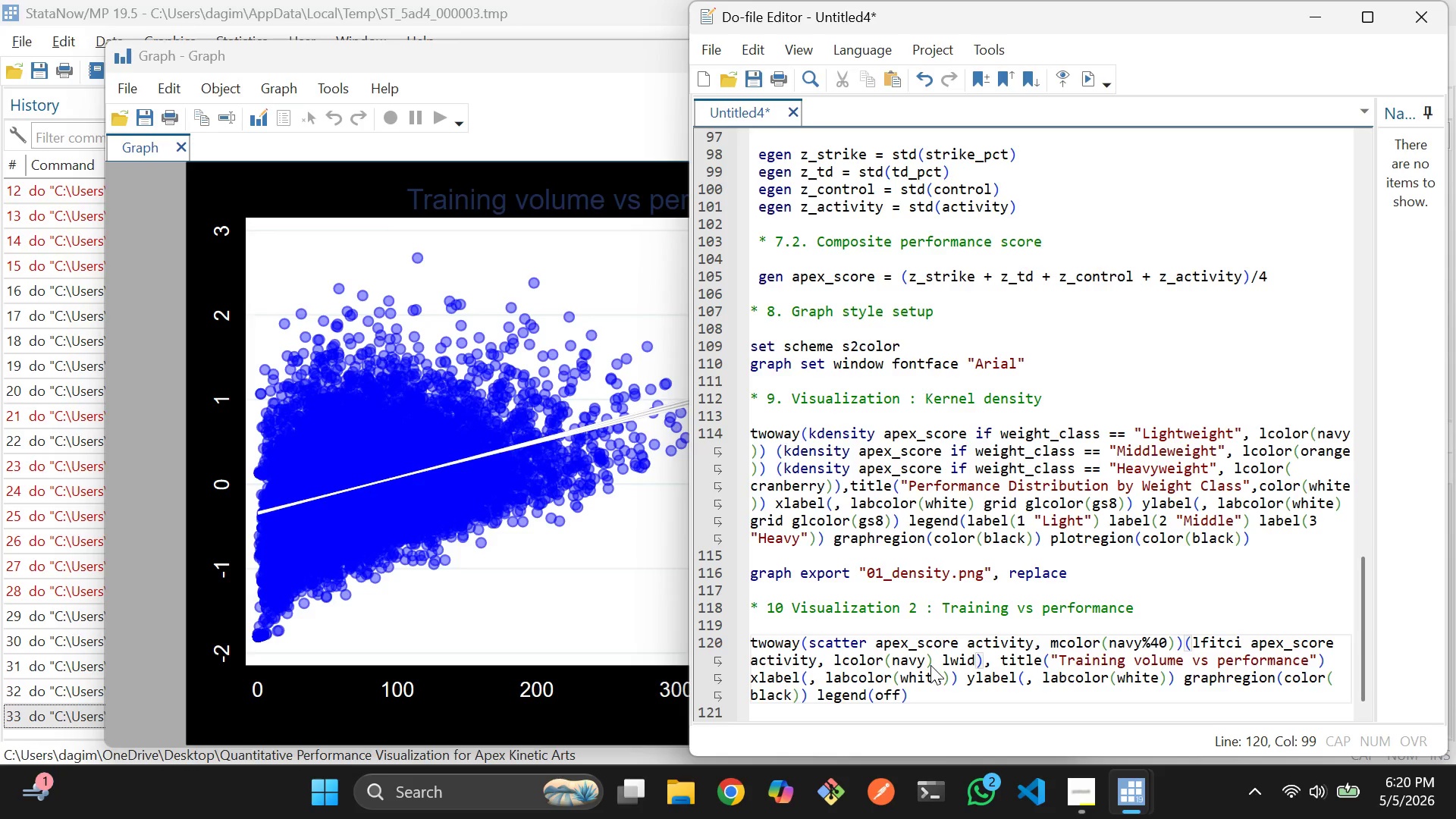 
type(th(medthick)
 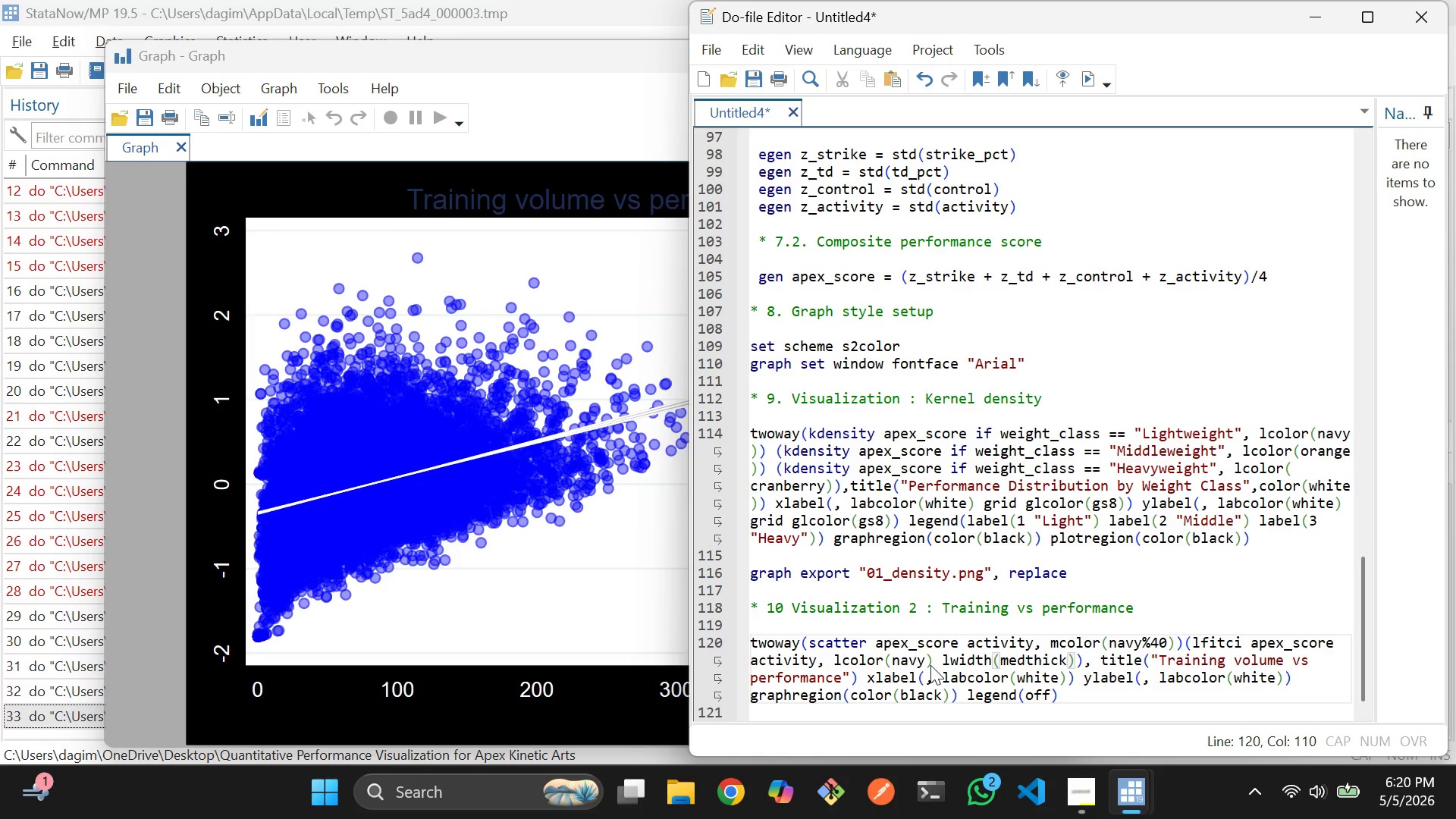 
wait(6.8)
 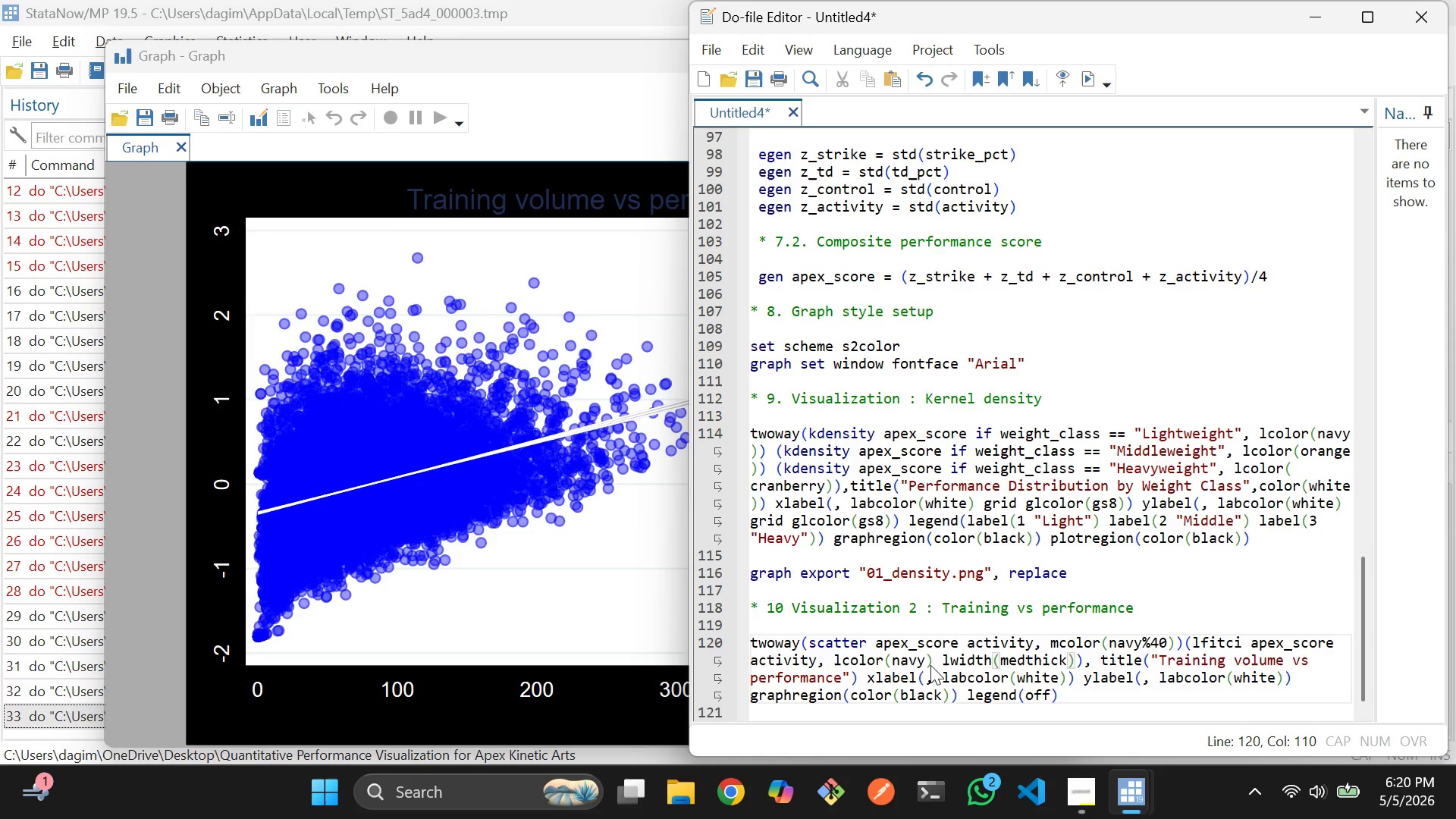 
key(ArrowRight)
 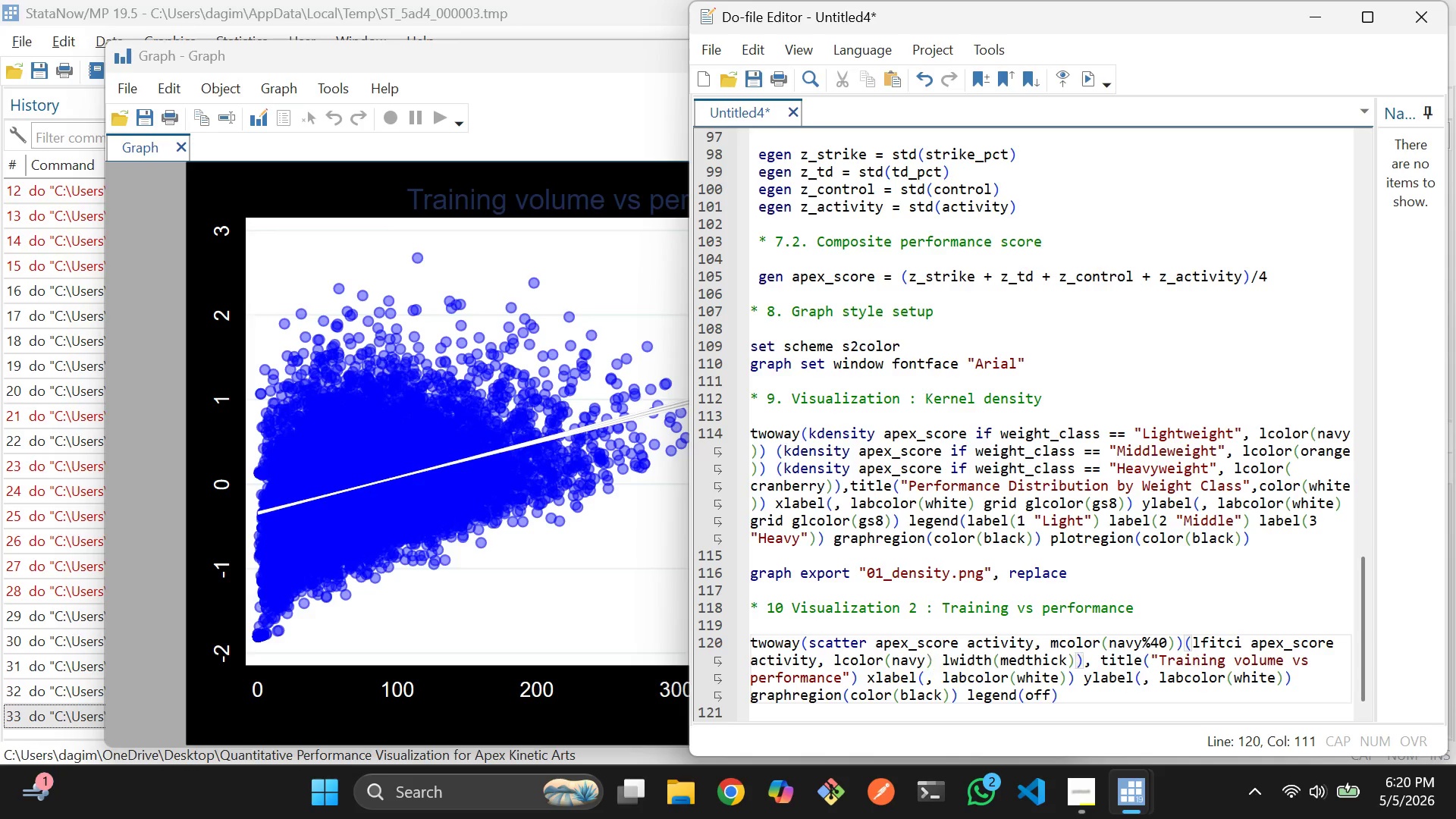 
type( fc)
key(Backspace)
key(Backspace)
type(fcolor(v)
key(Backspace)
type(navy%15)
 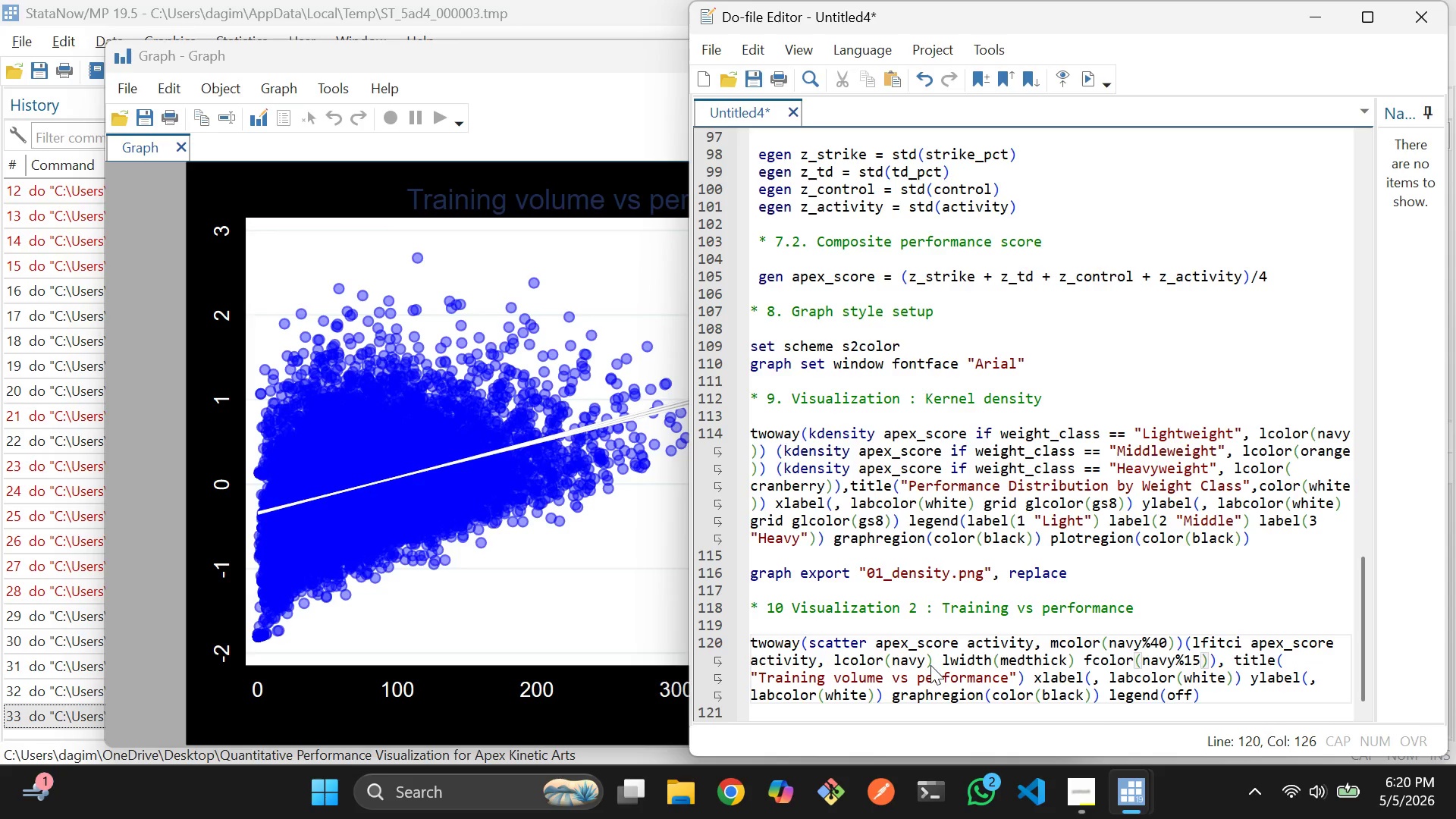 
wait(6.3)
 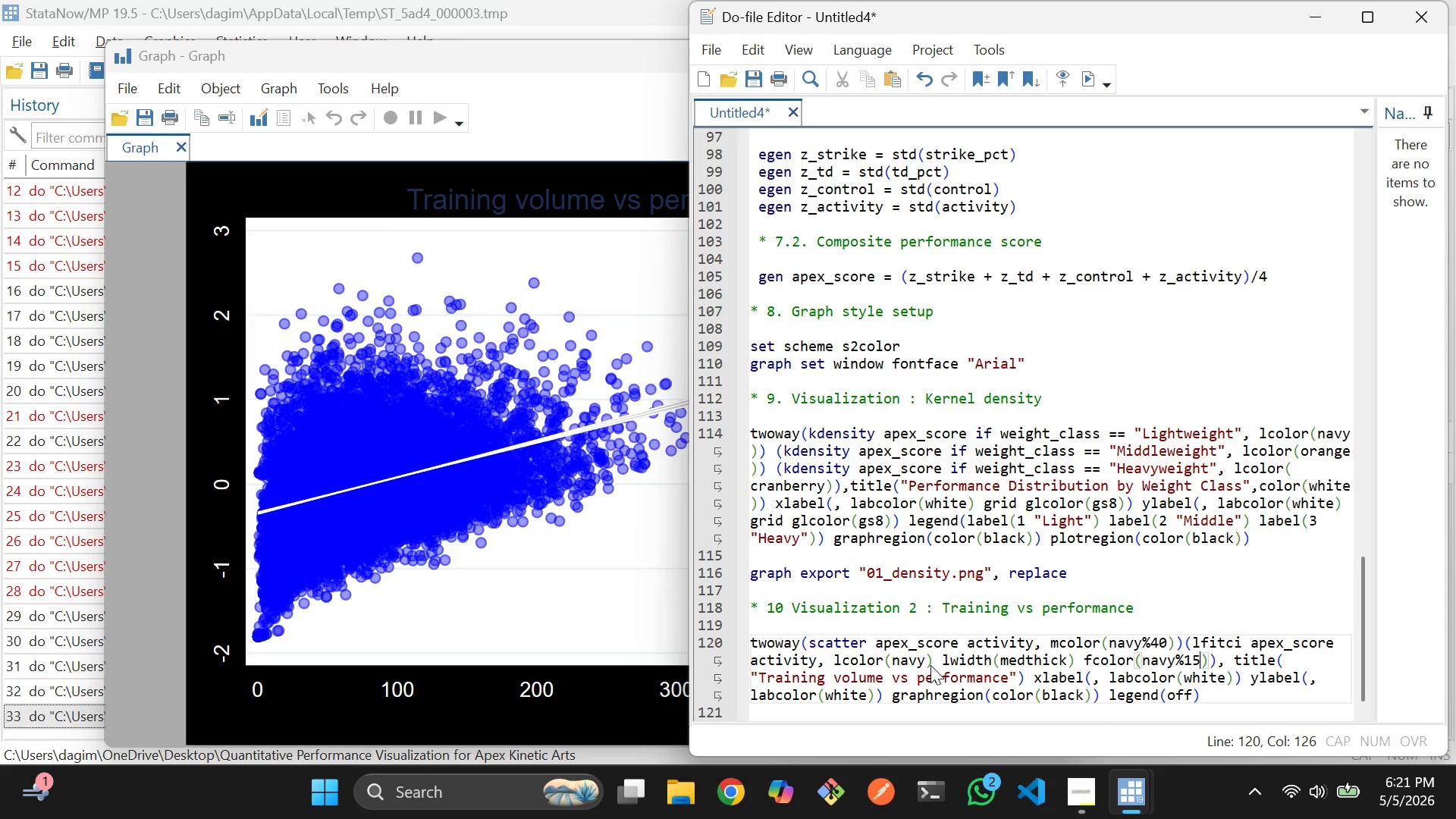 
key(ArrowRight)
 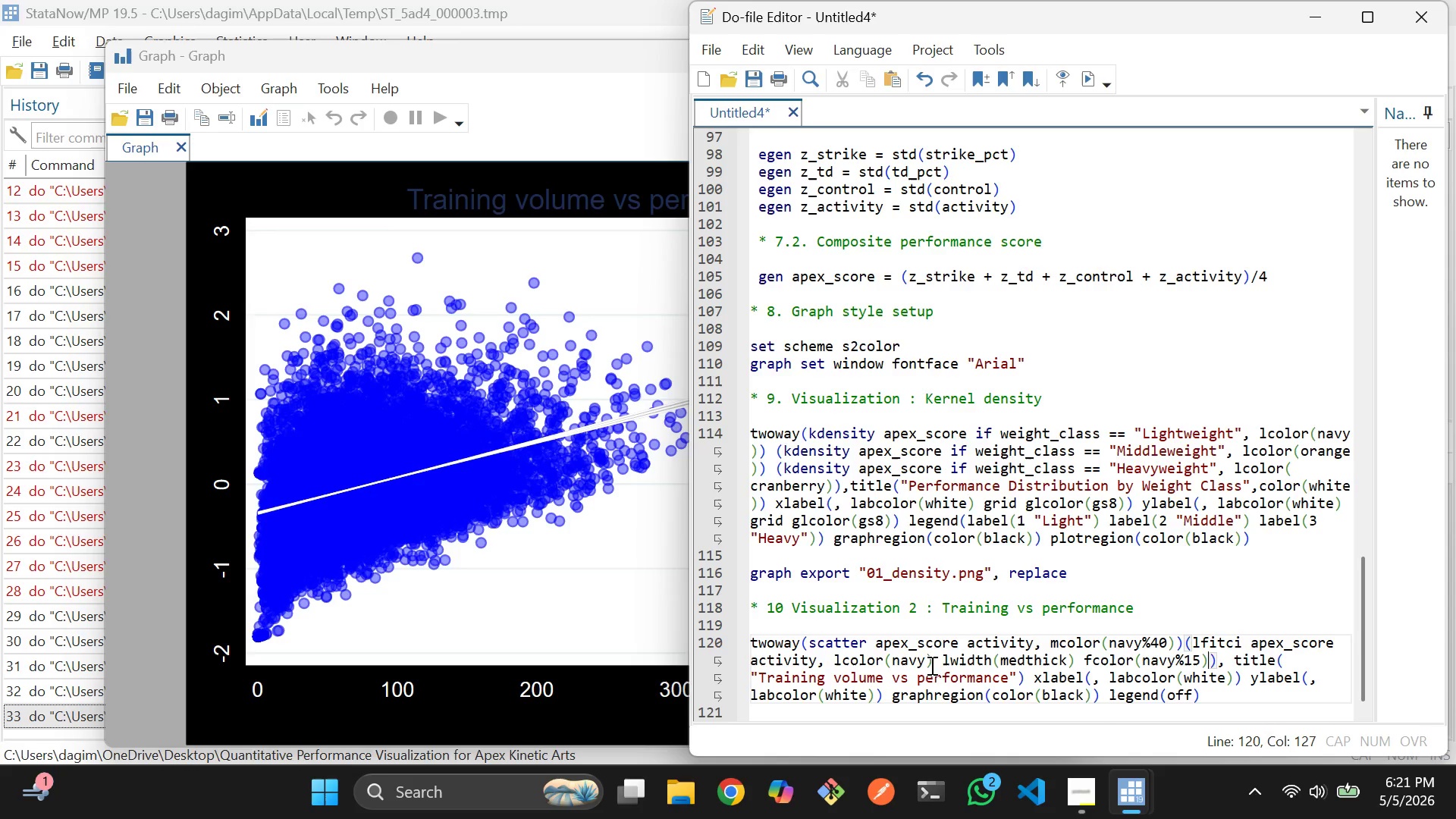 
type( lpattern(solid)
 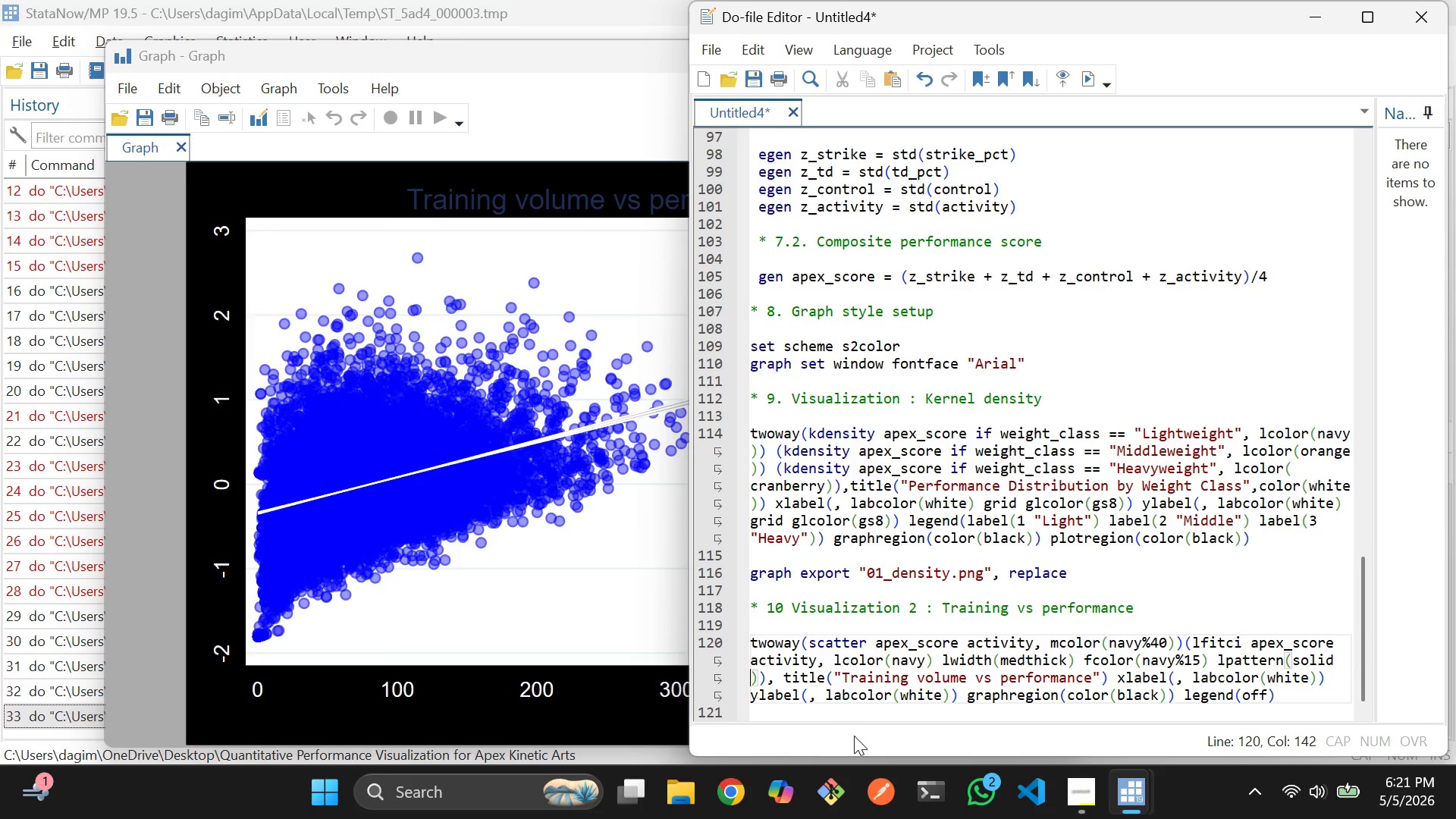 
wait(7.26)
 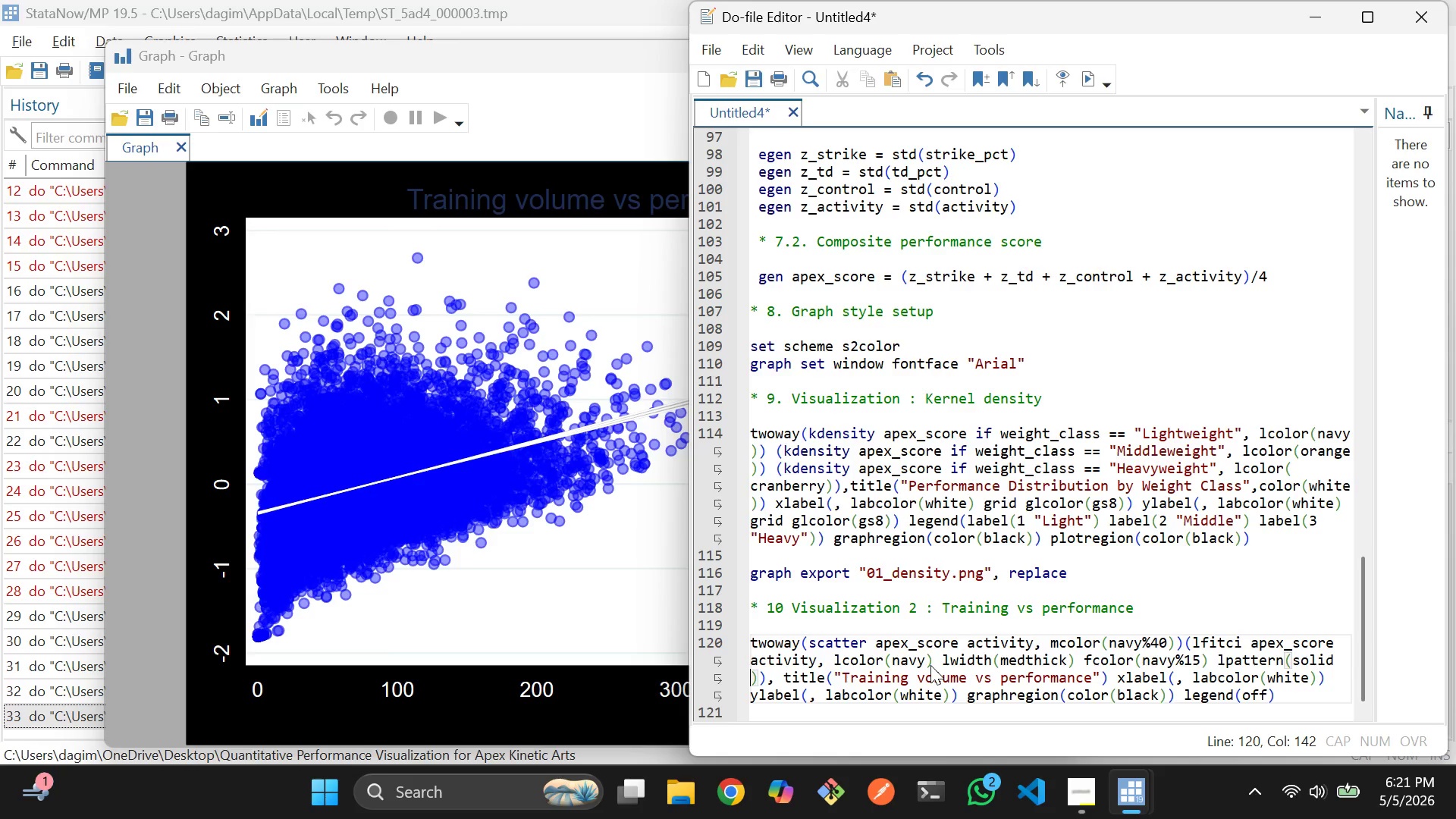 
scroll: coordinate [918, 676], scroll_direction: down, amount: 2.0
 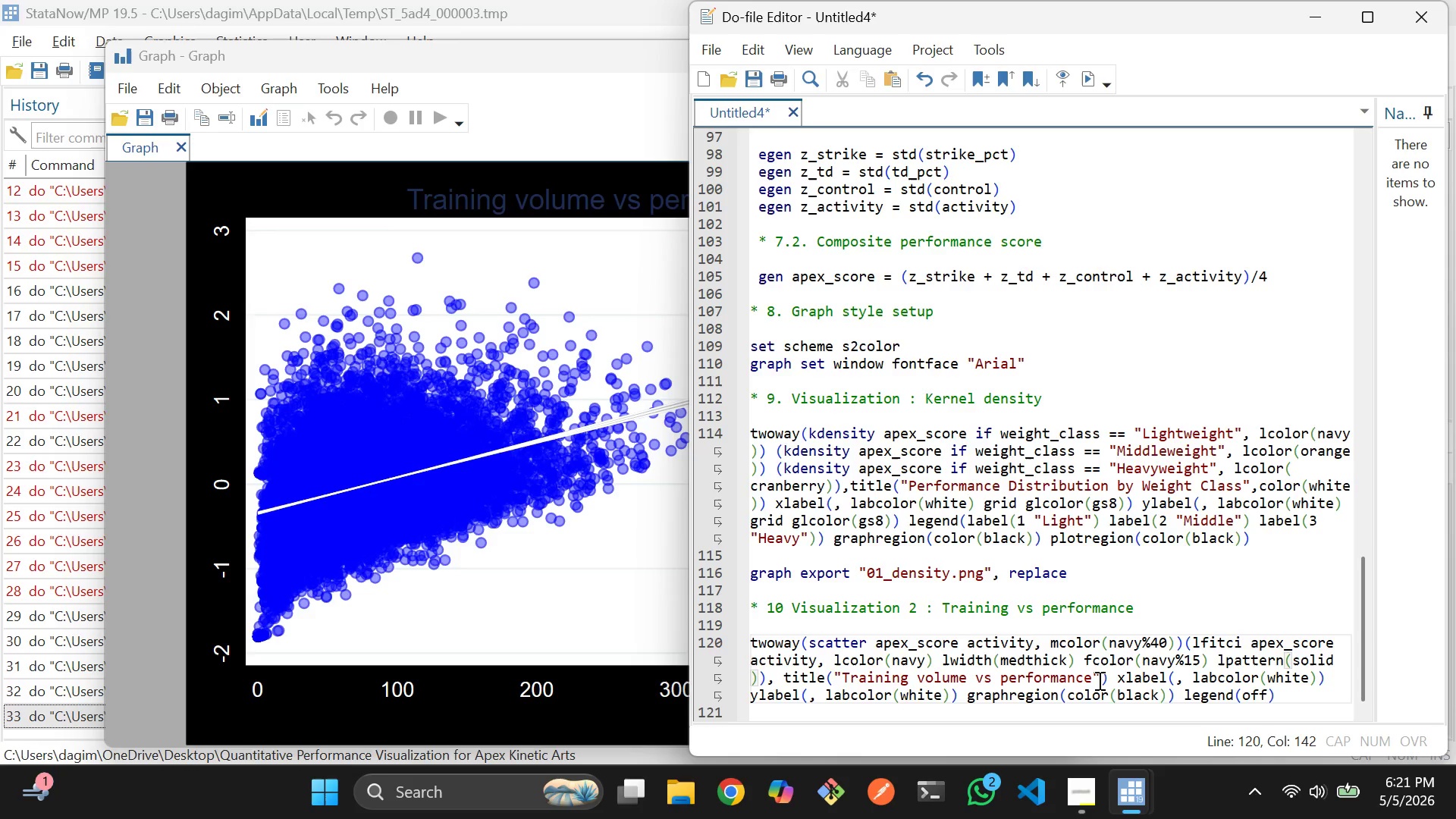 
left_click([1100, 680])
 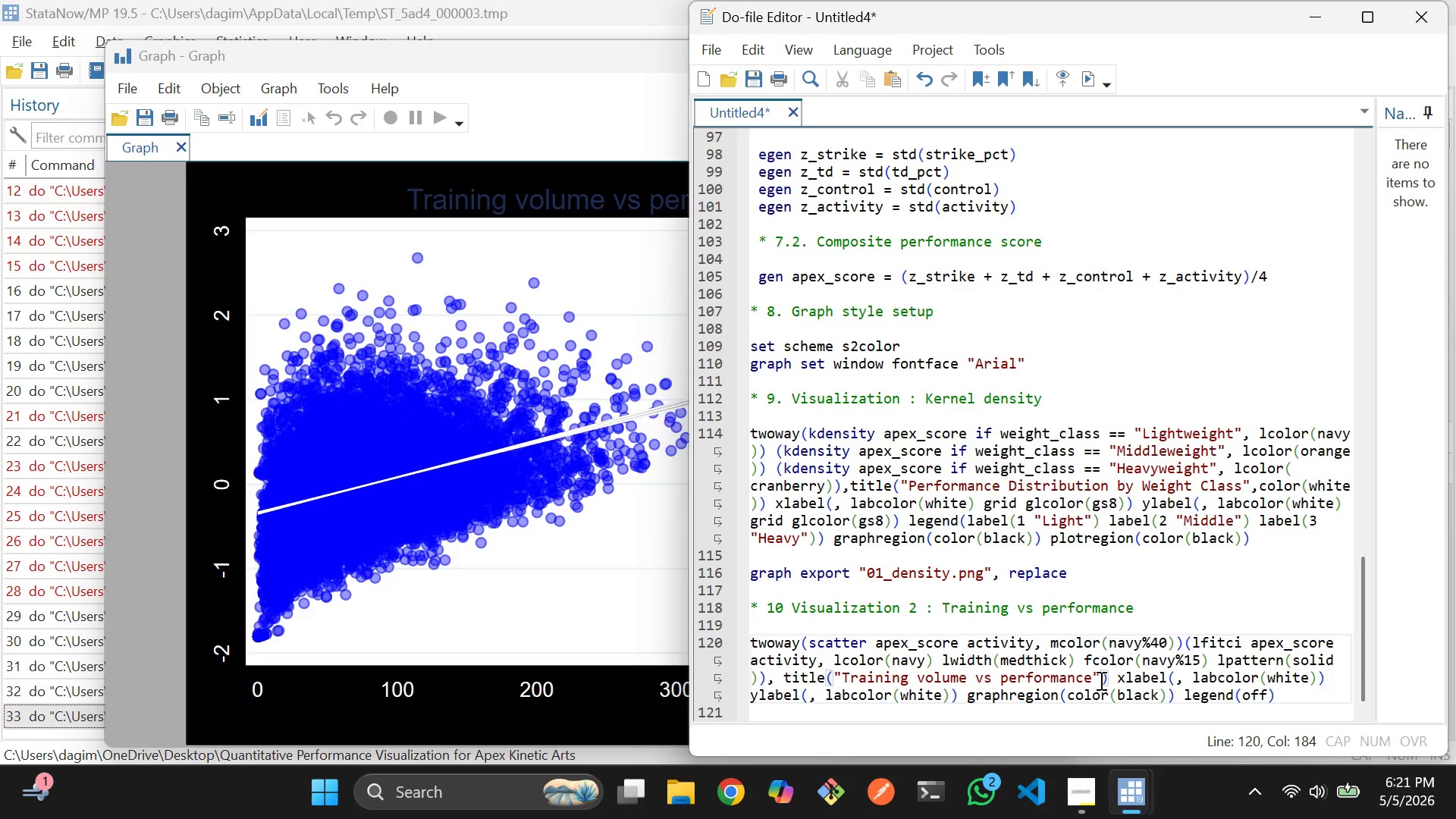 
type(, color(h)
key(Backspace)
type(white)
 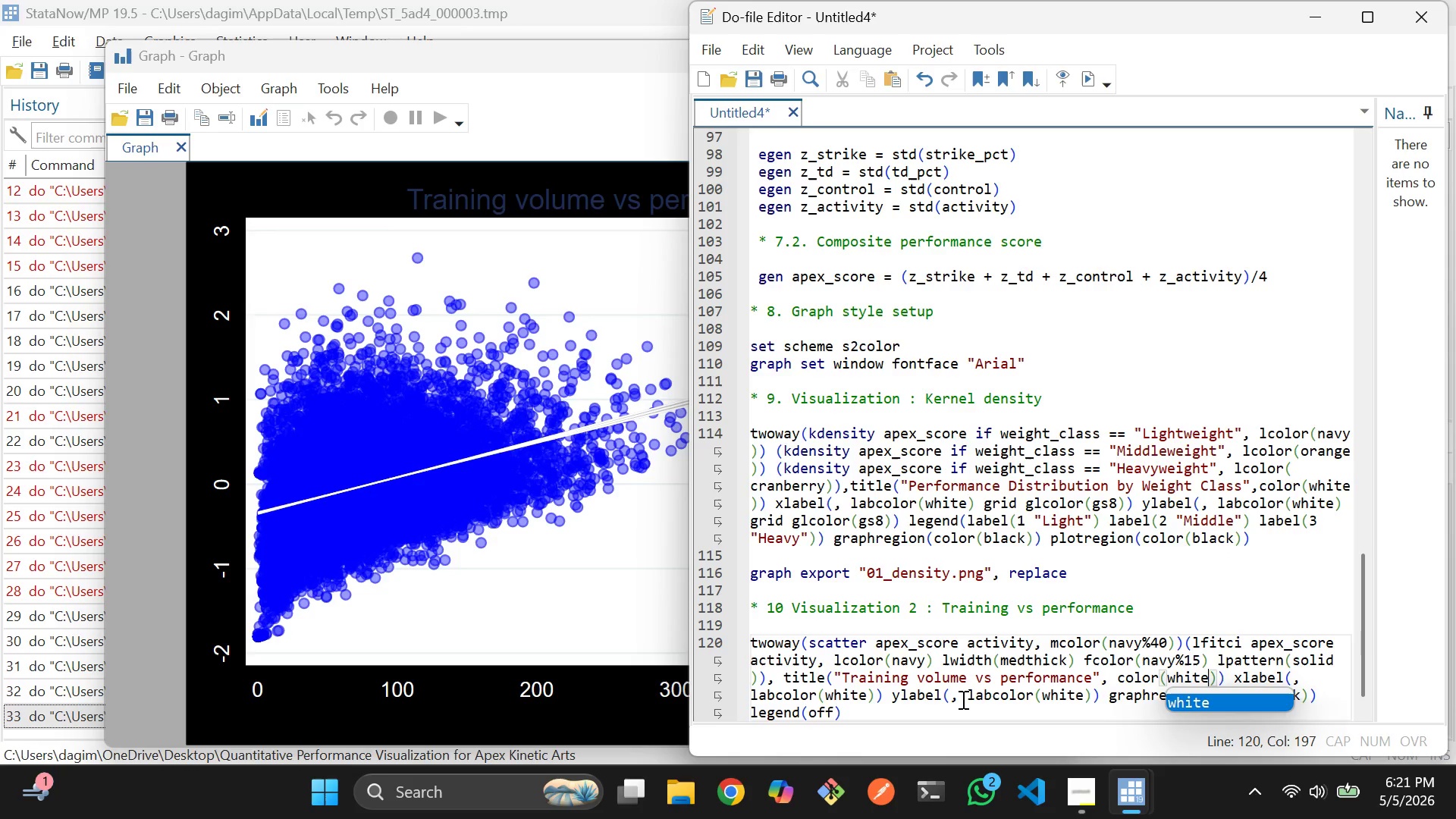 
left_click([927, 665])
 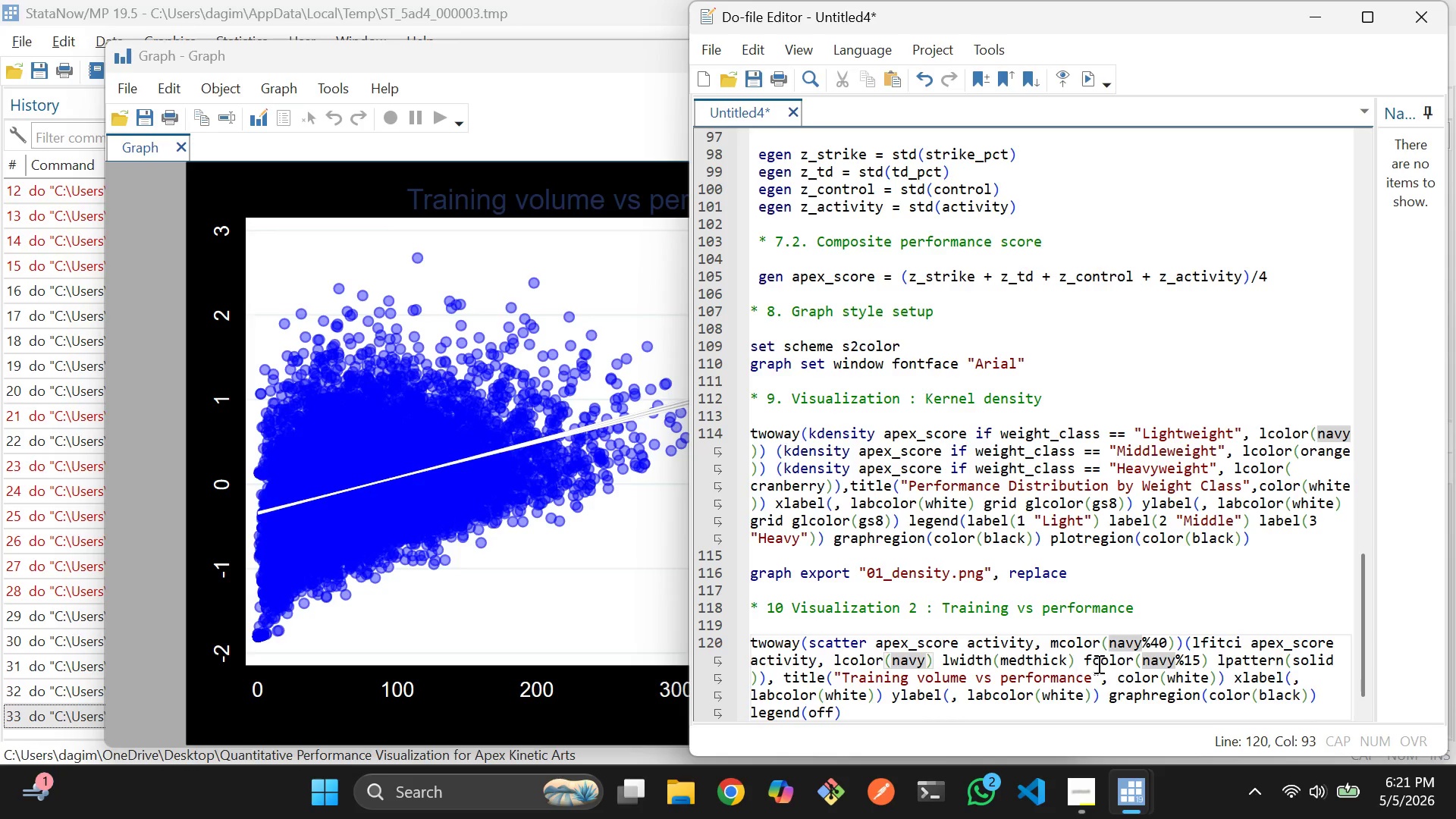 
scroll: coordinate [1097, 664], scroll_direction: down, amount: 1.0
 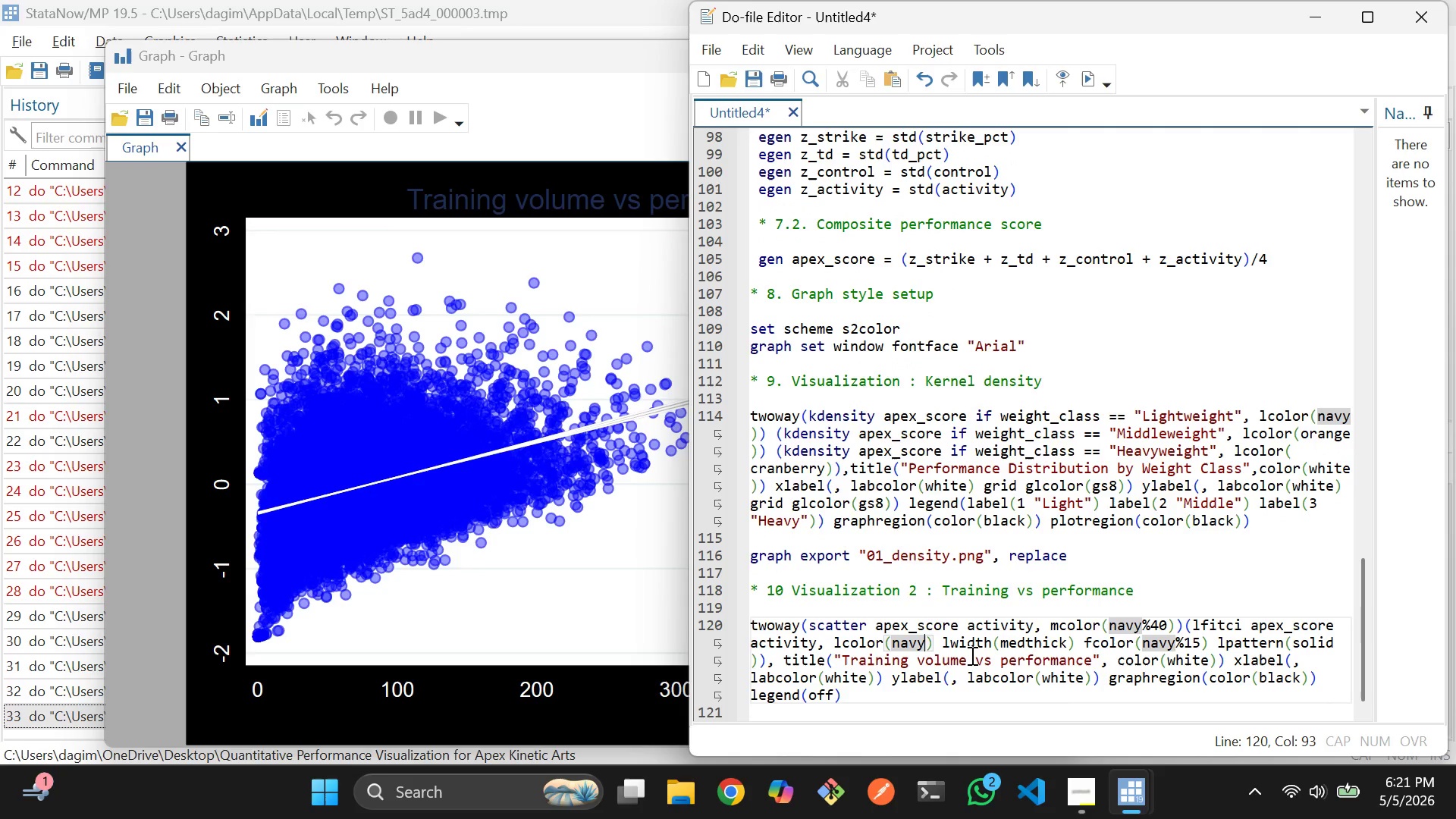 
wait(7.92)
 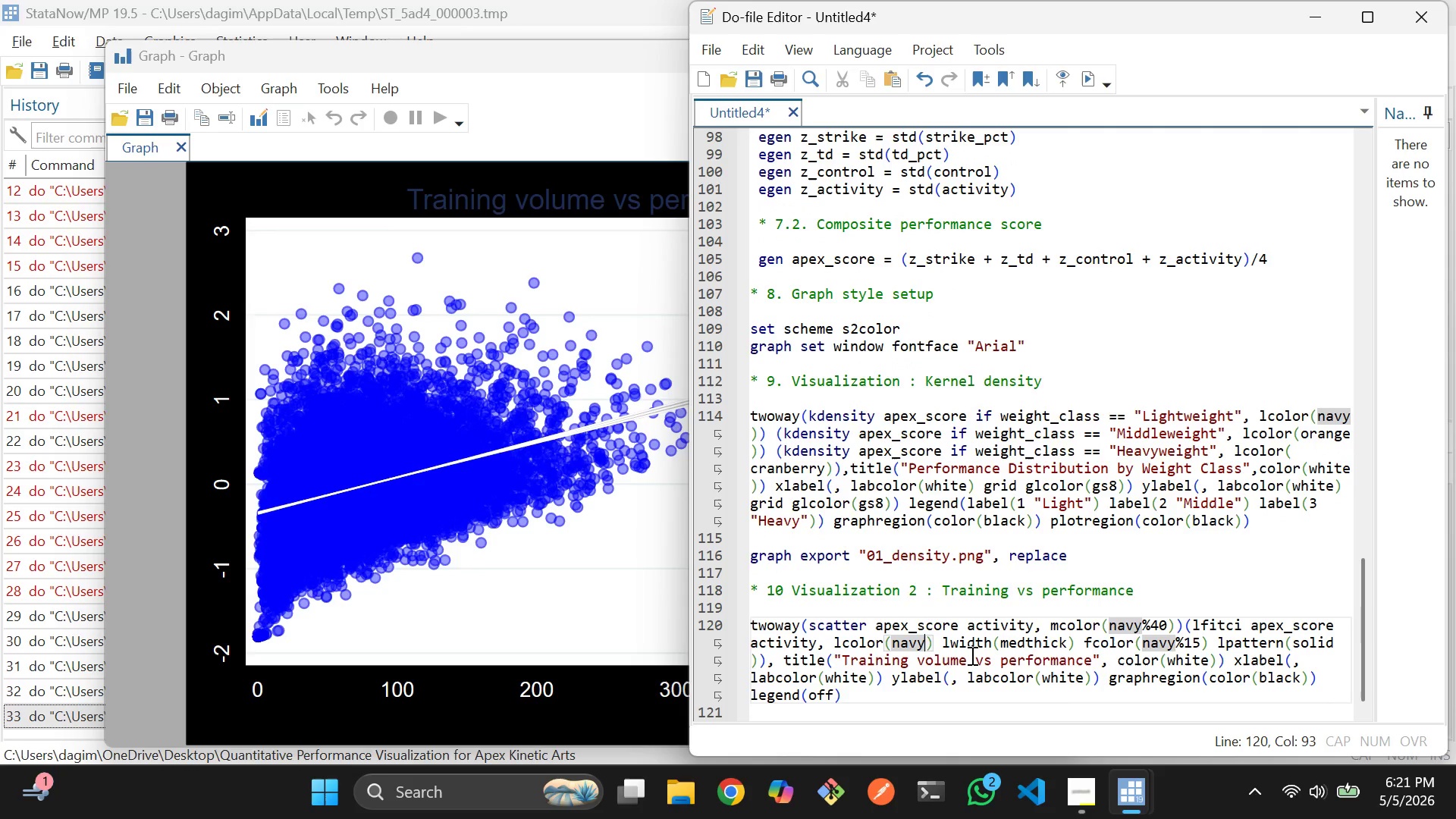 
double_click([1064, 674])
 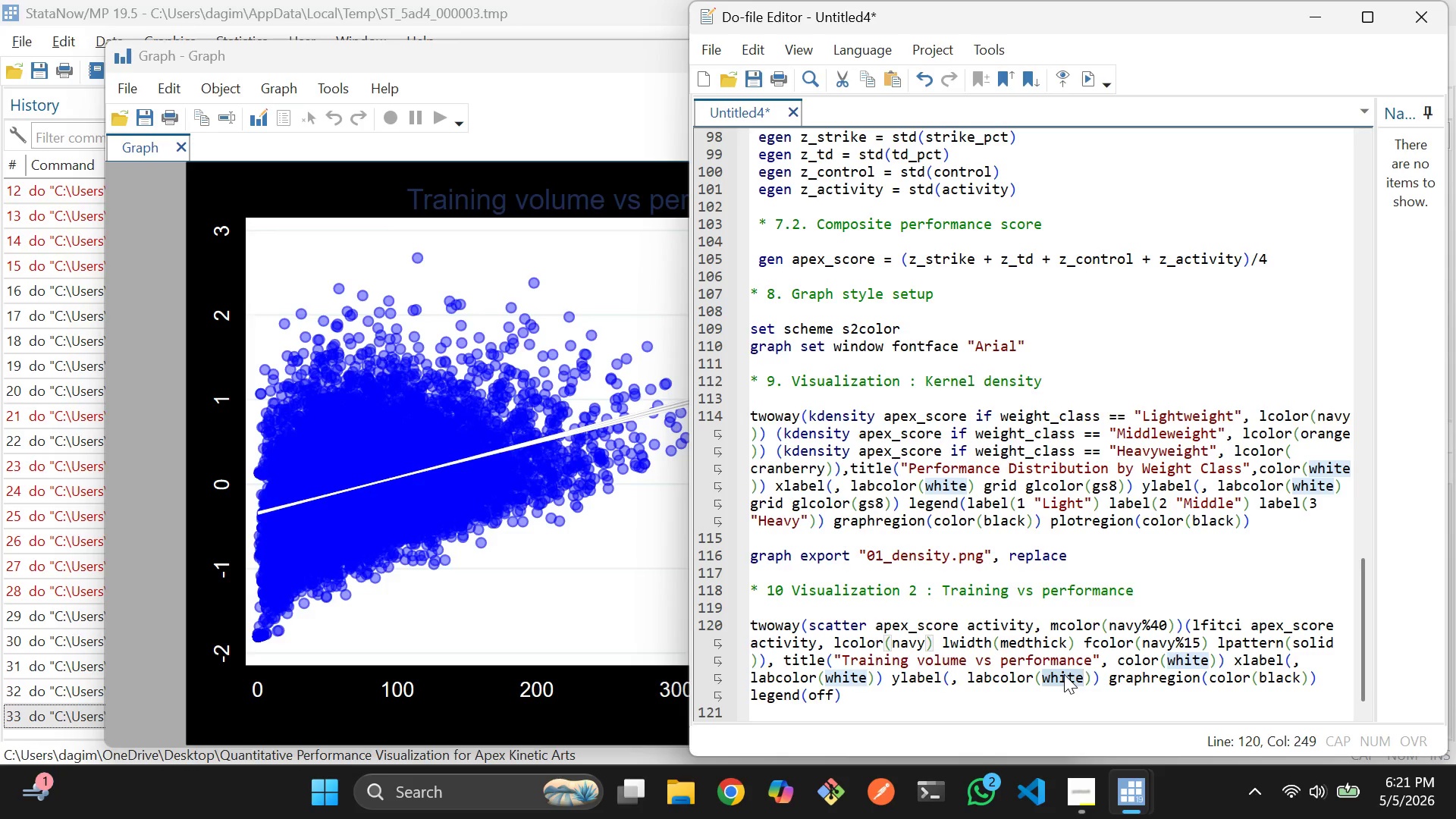 
key(Backspace)
type(s)
key(Backspace)
type(gs14)
 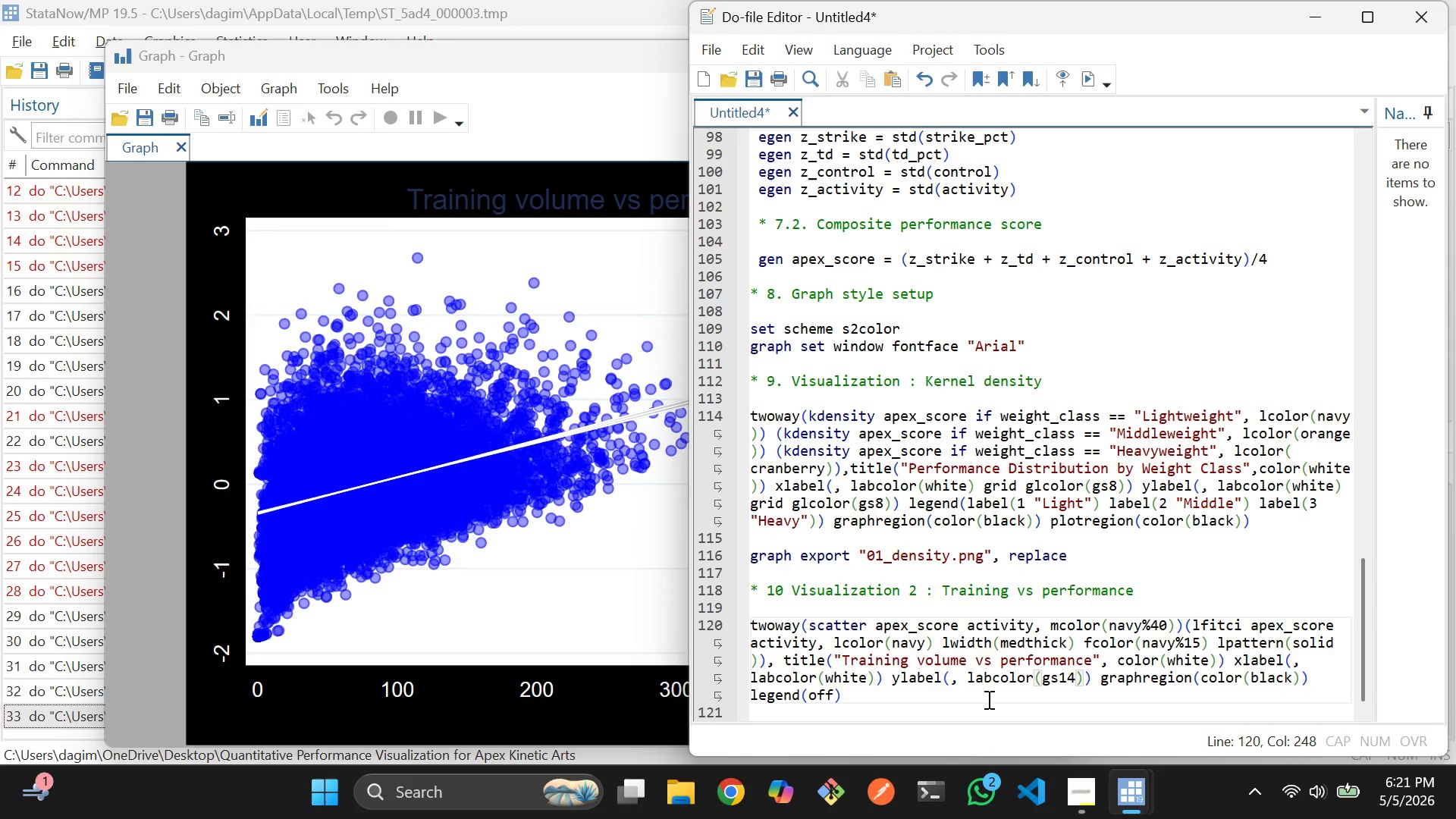 
double_click([844, 676])
 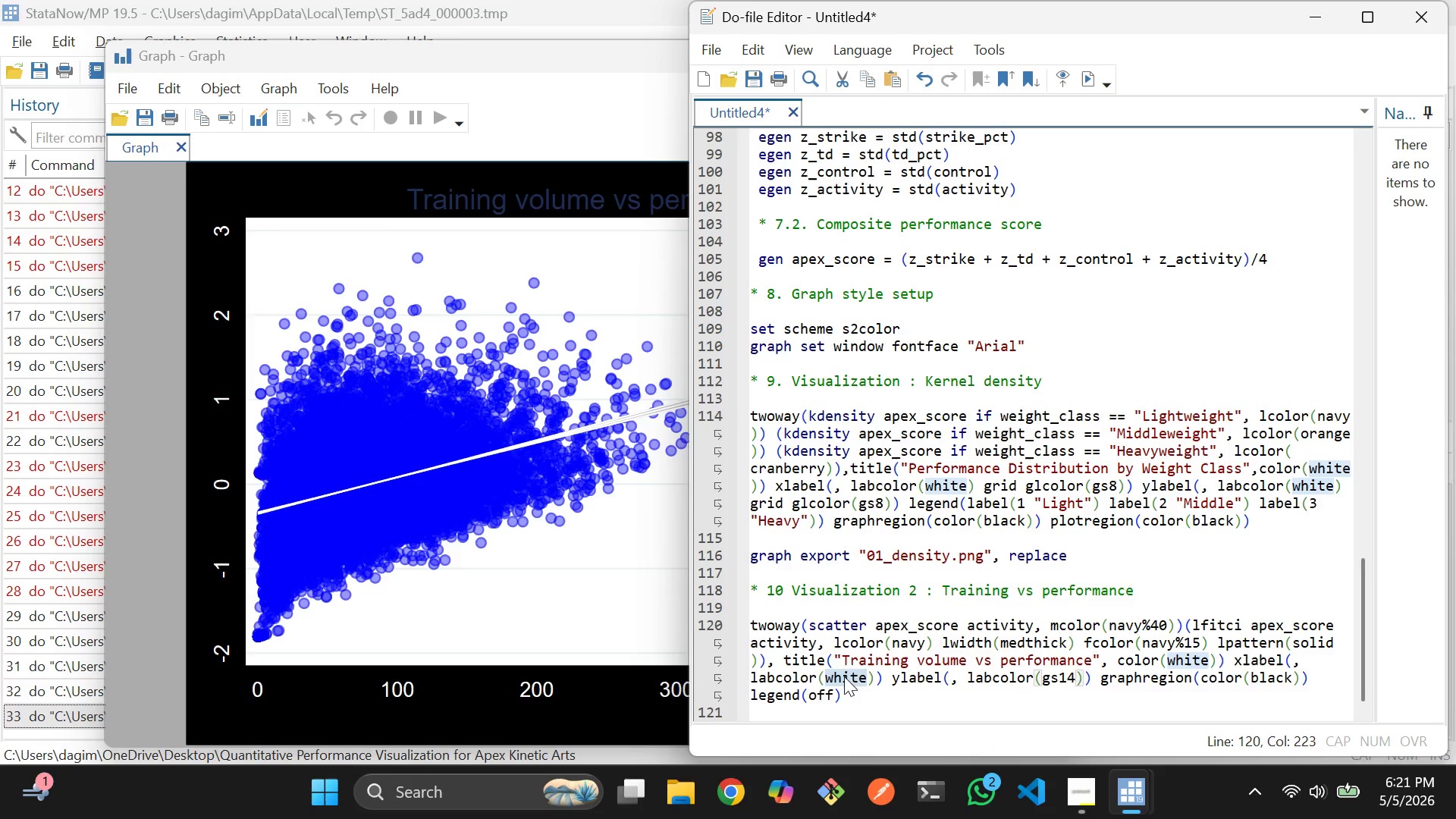 
key(Backspace)
type(gs14)
 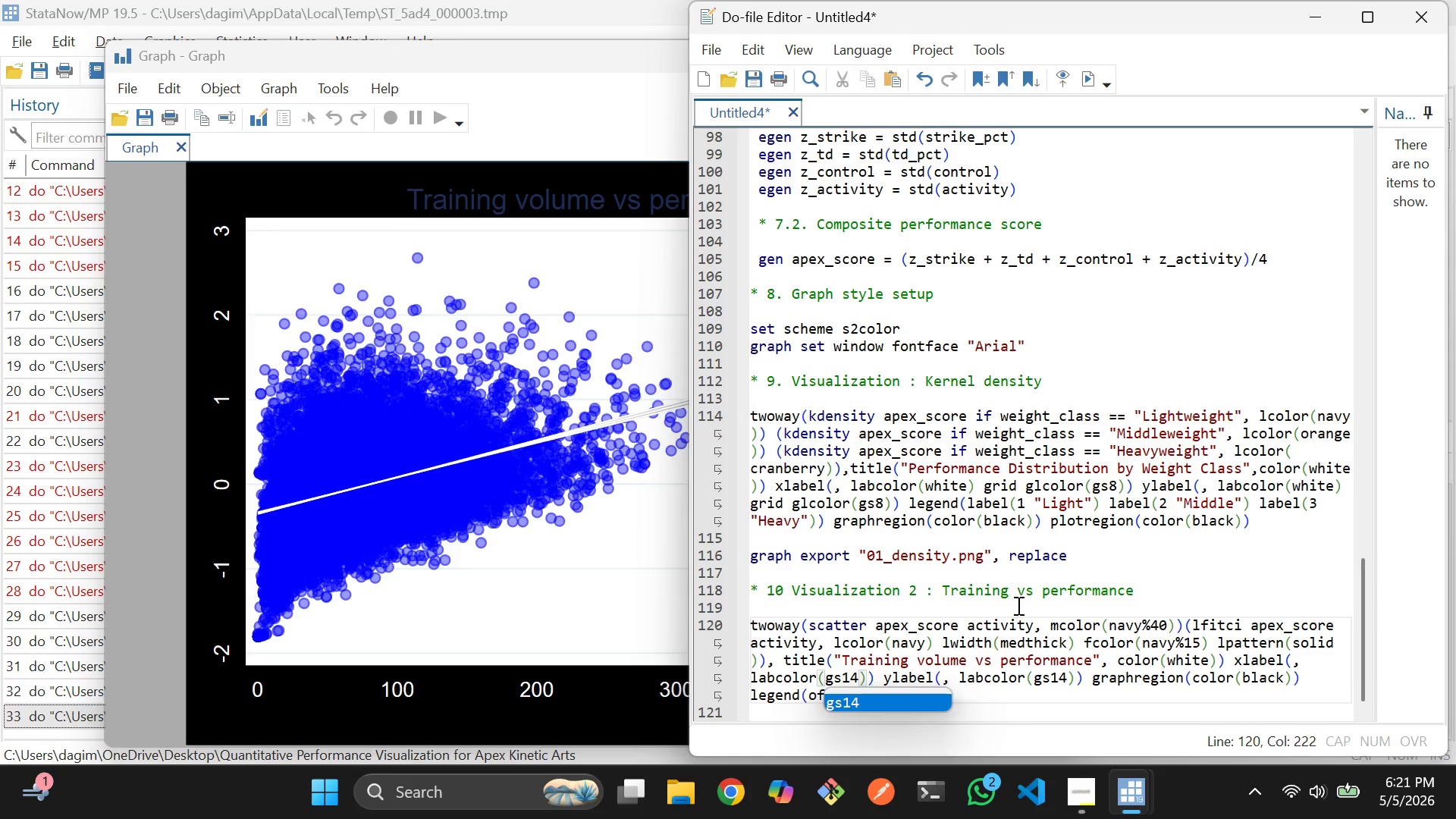 
wait(9.14)
 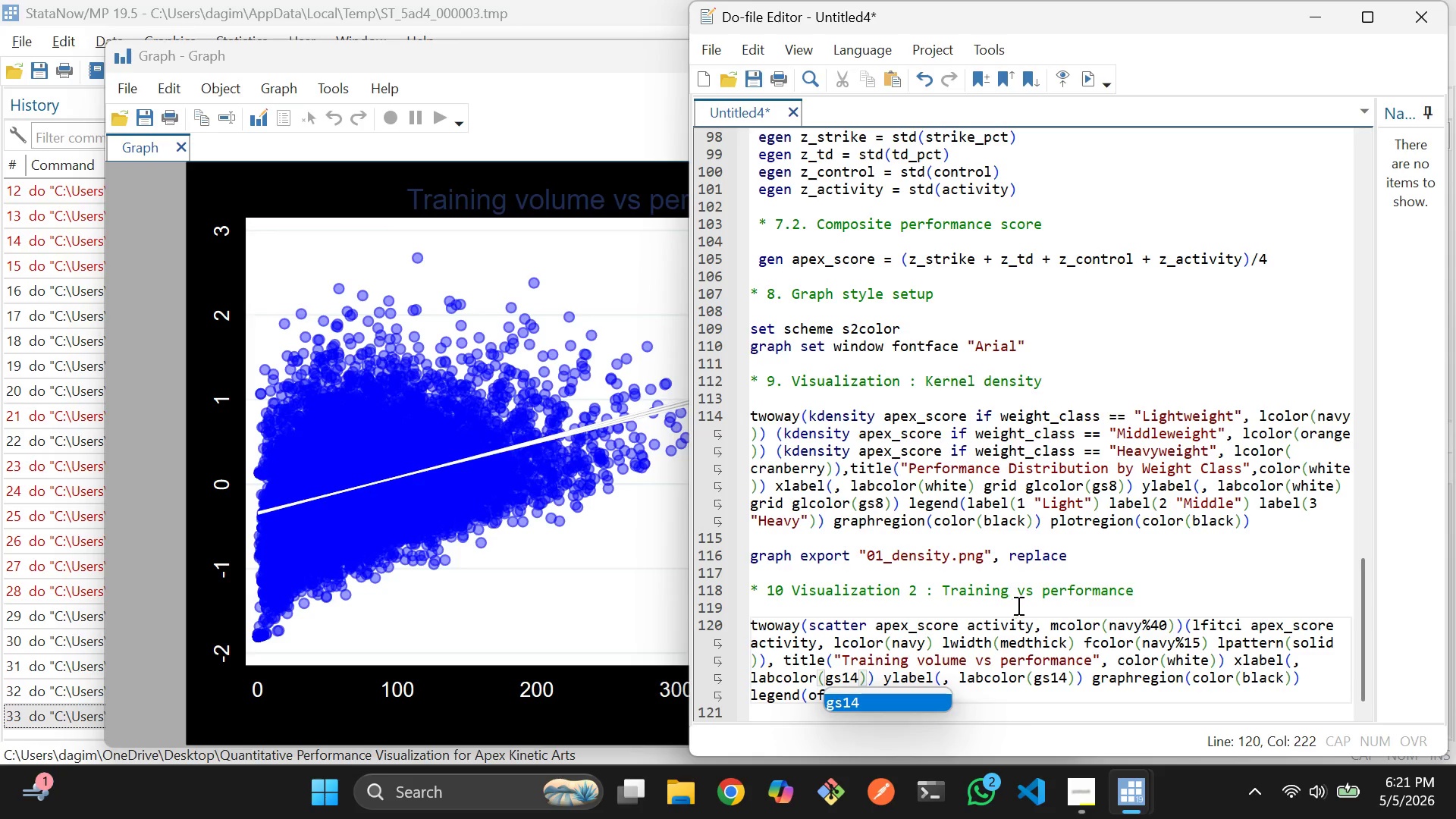 
left_click([1105, 610])
 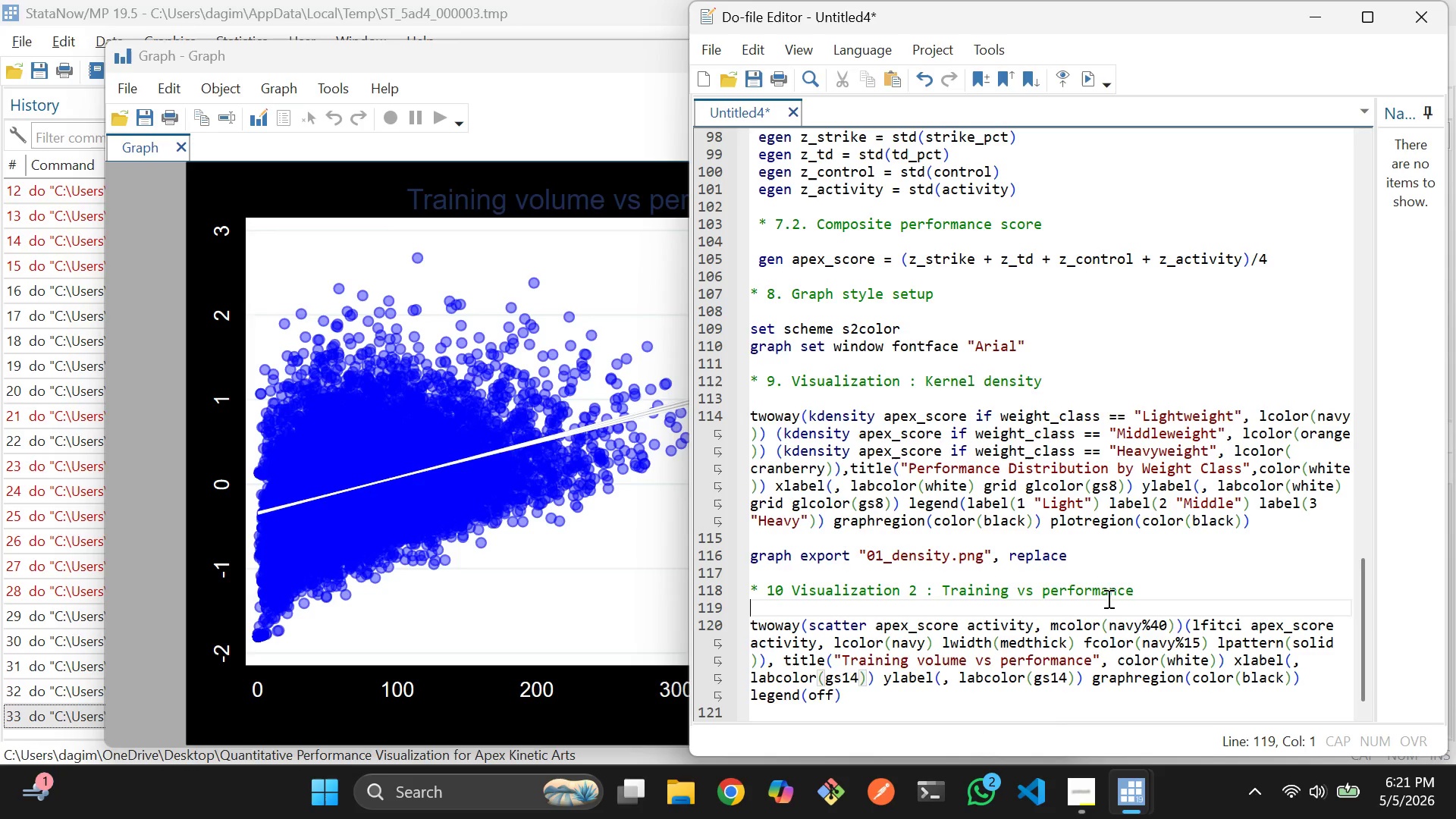 
scroll: coordinate [1107, 595], scroll_direction: down, amount: 3.0
 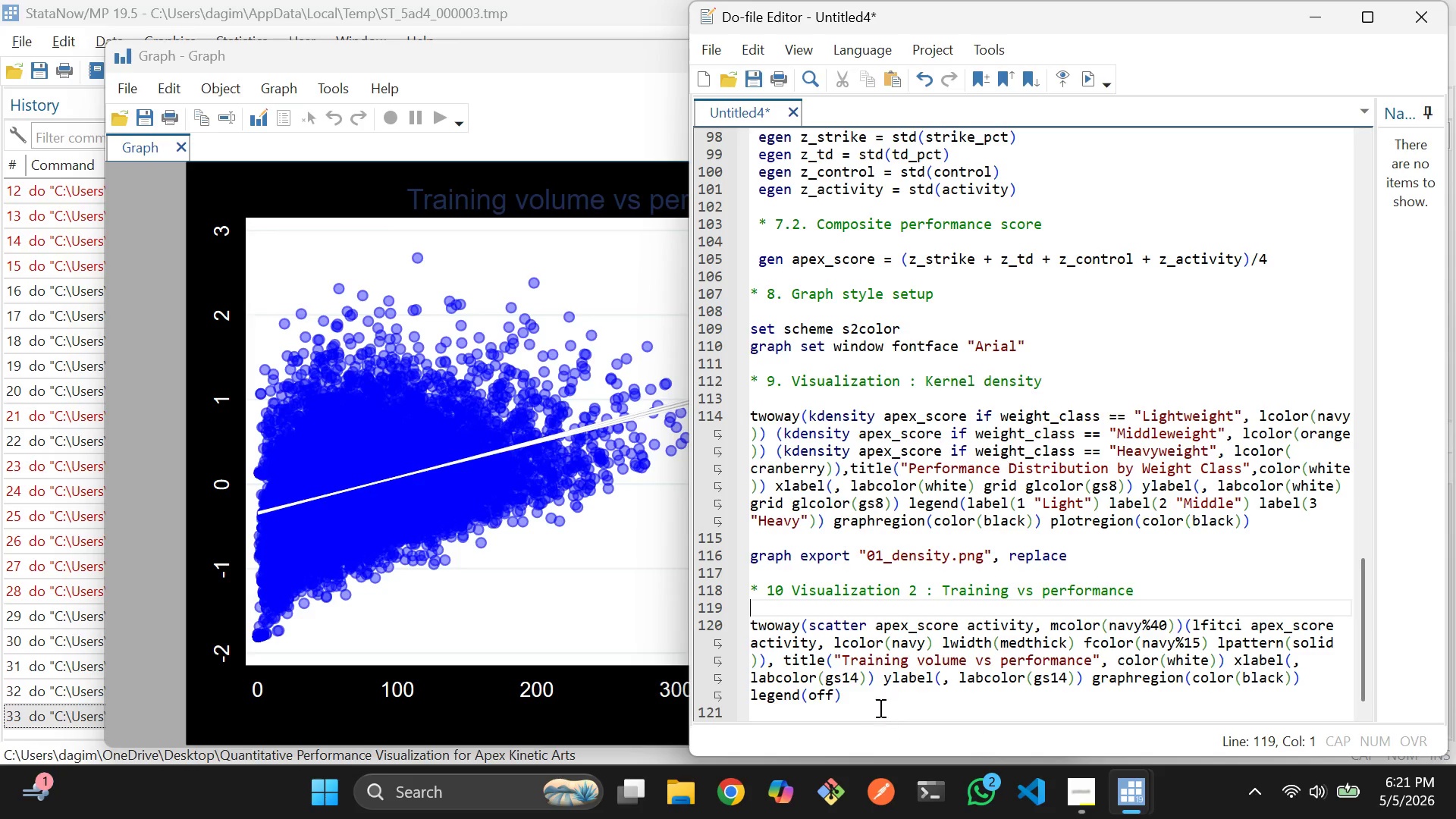 
left_click_drag(start_coordinate=[874, 695], to_coordinate=[750, 619])
 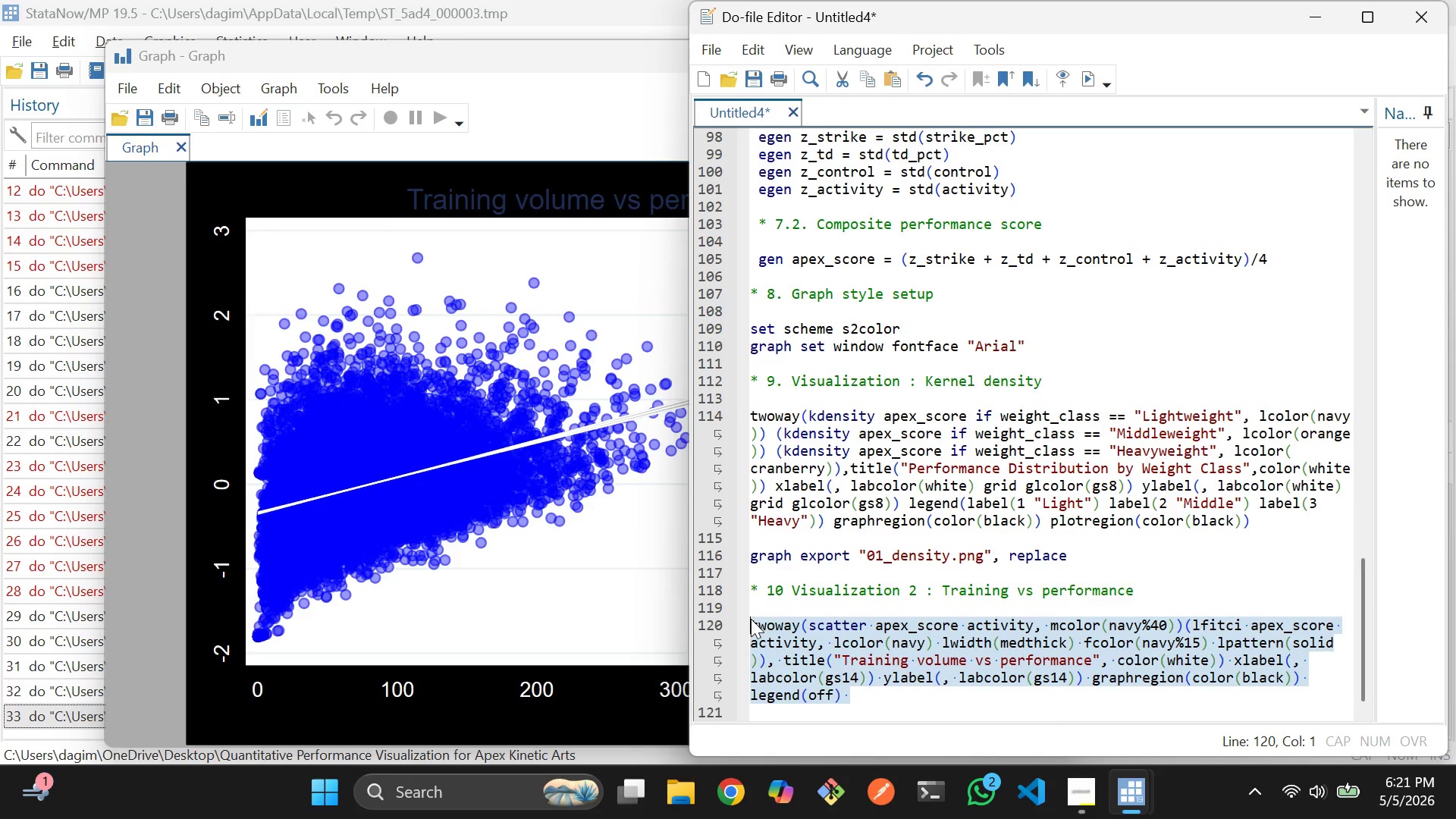 
key(Control+D)
 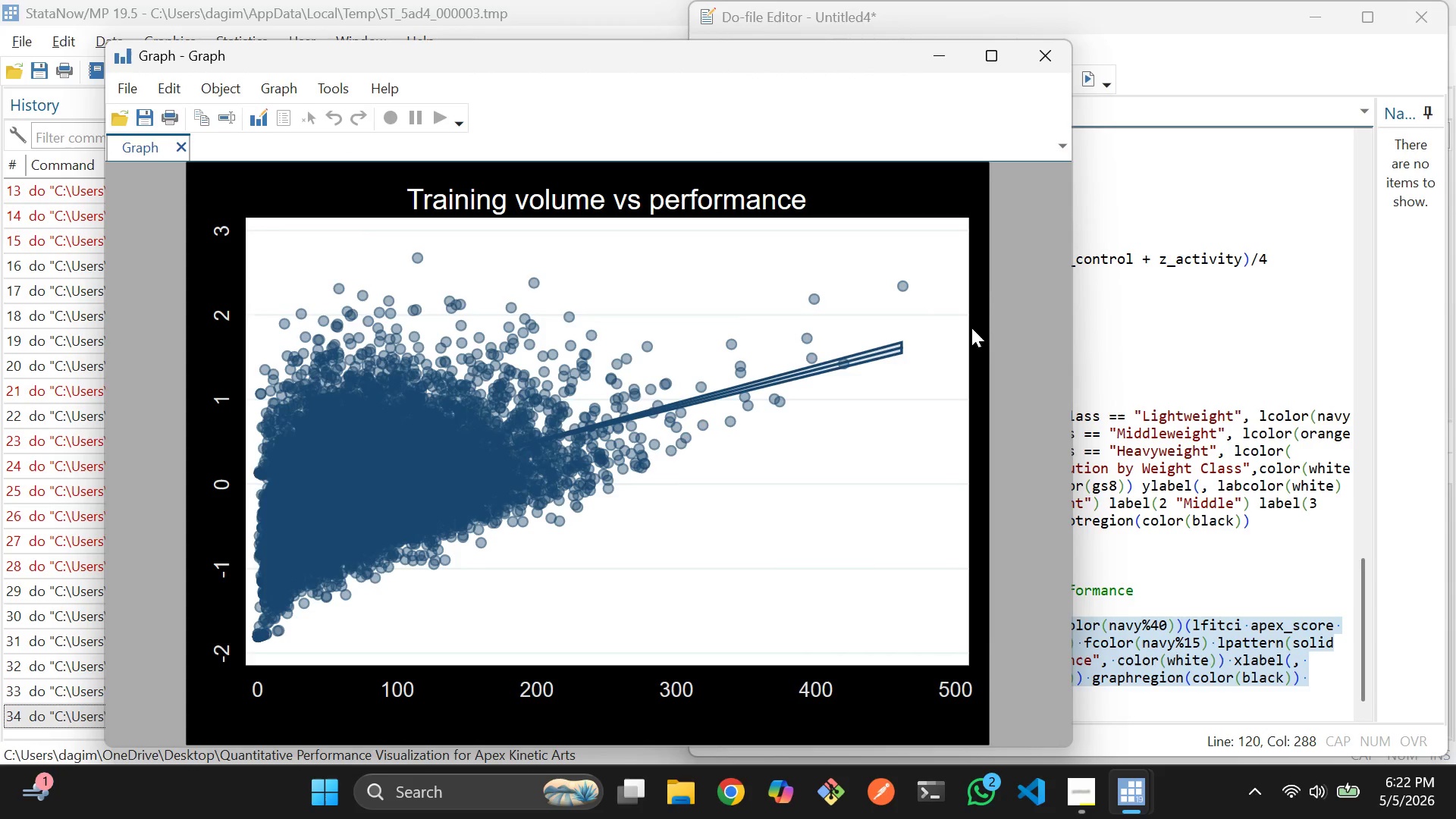 
wait(9.72)
 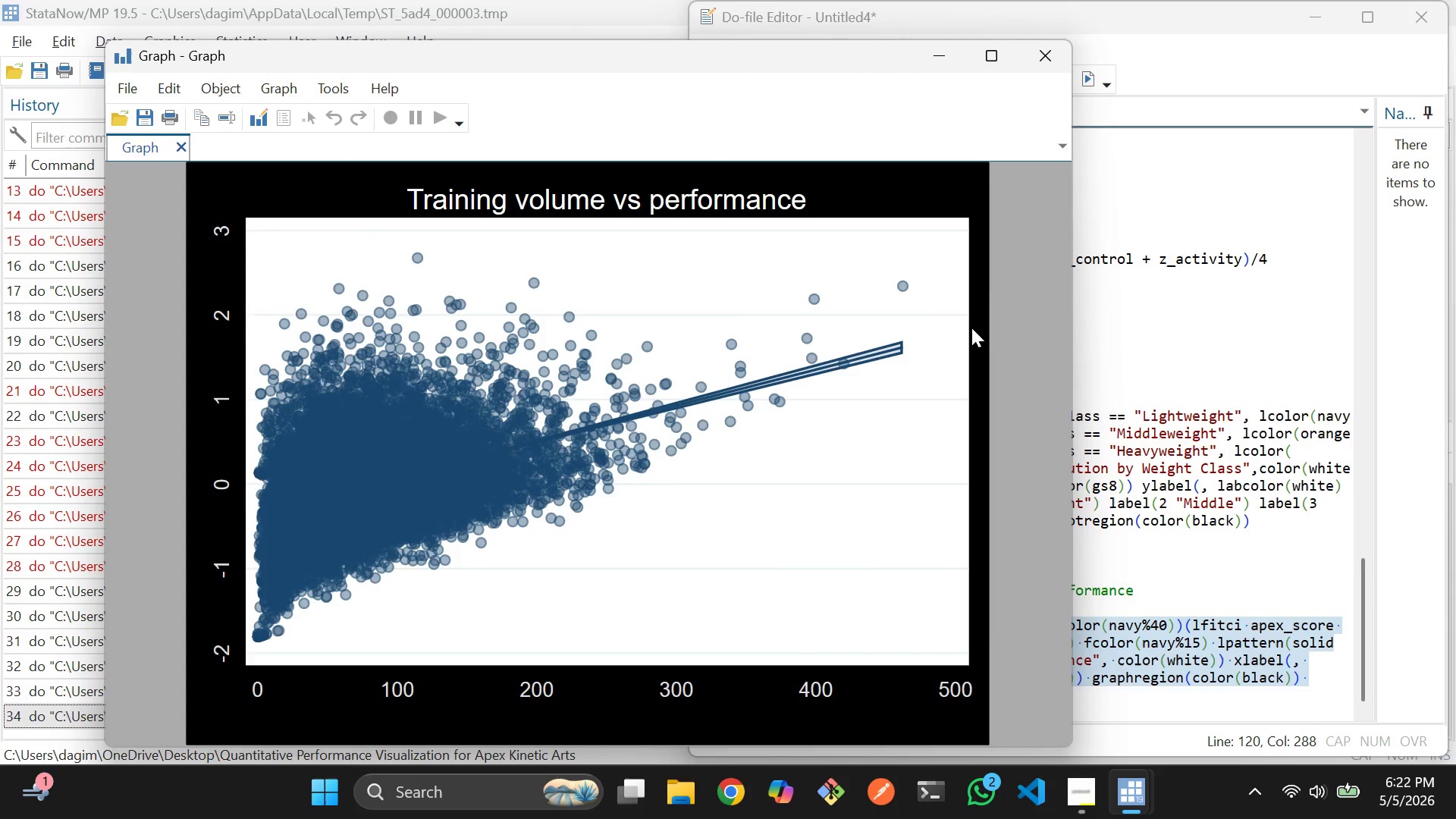 
left_click([1149, 299])
 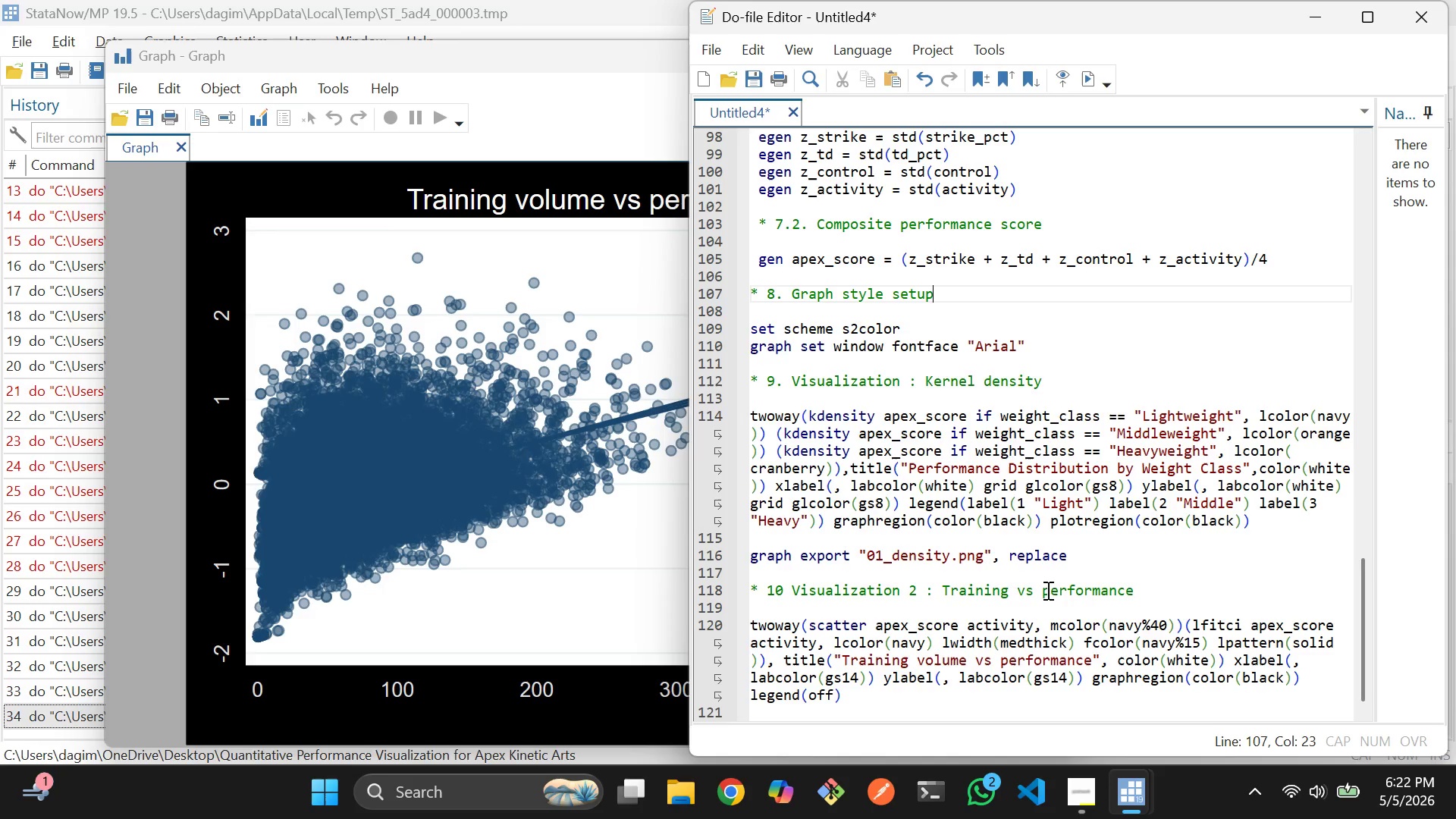 
wait(17.78)
 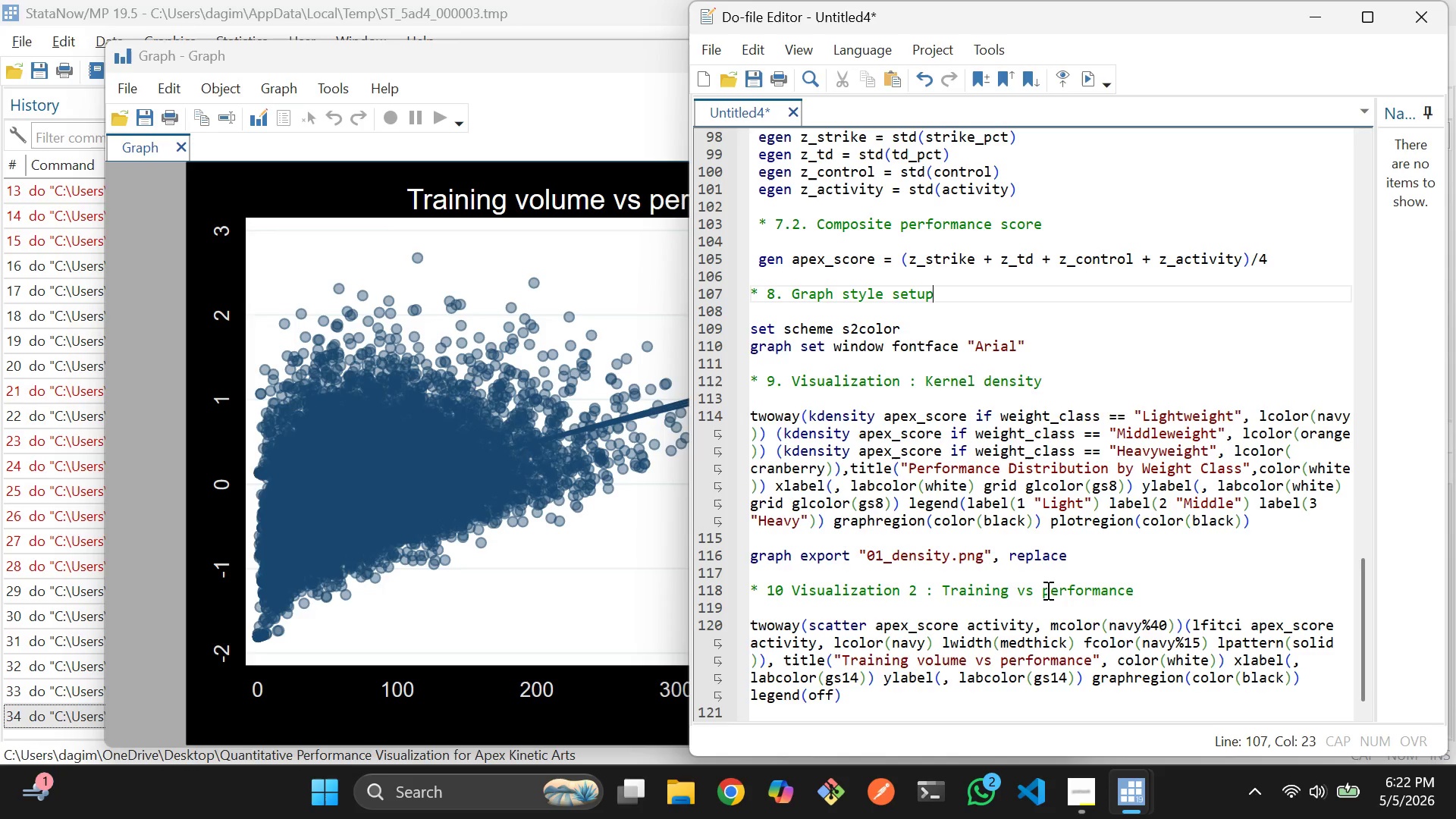 
type( grid(glcolor(gs8%20)
 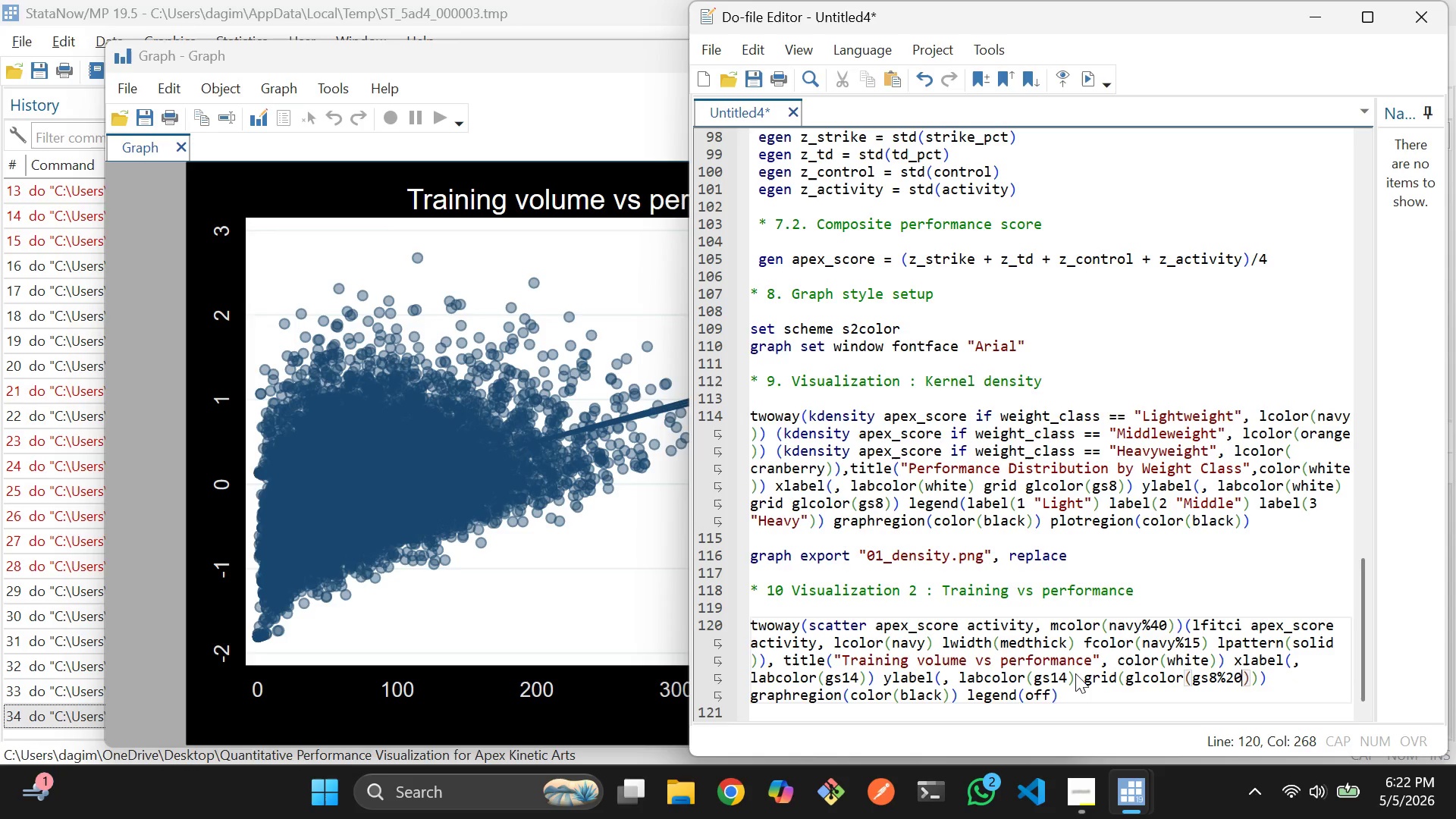 
left_click_drag(start_coordinate=[1080, 670], to_coordinate=[1259, 676])
 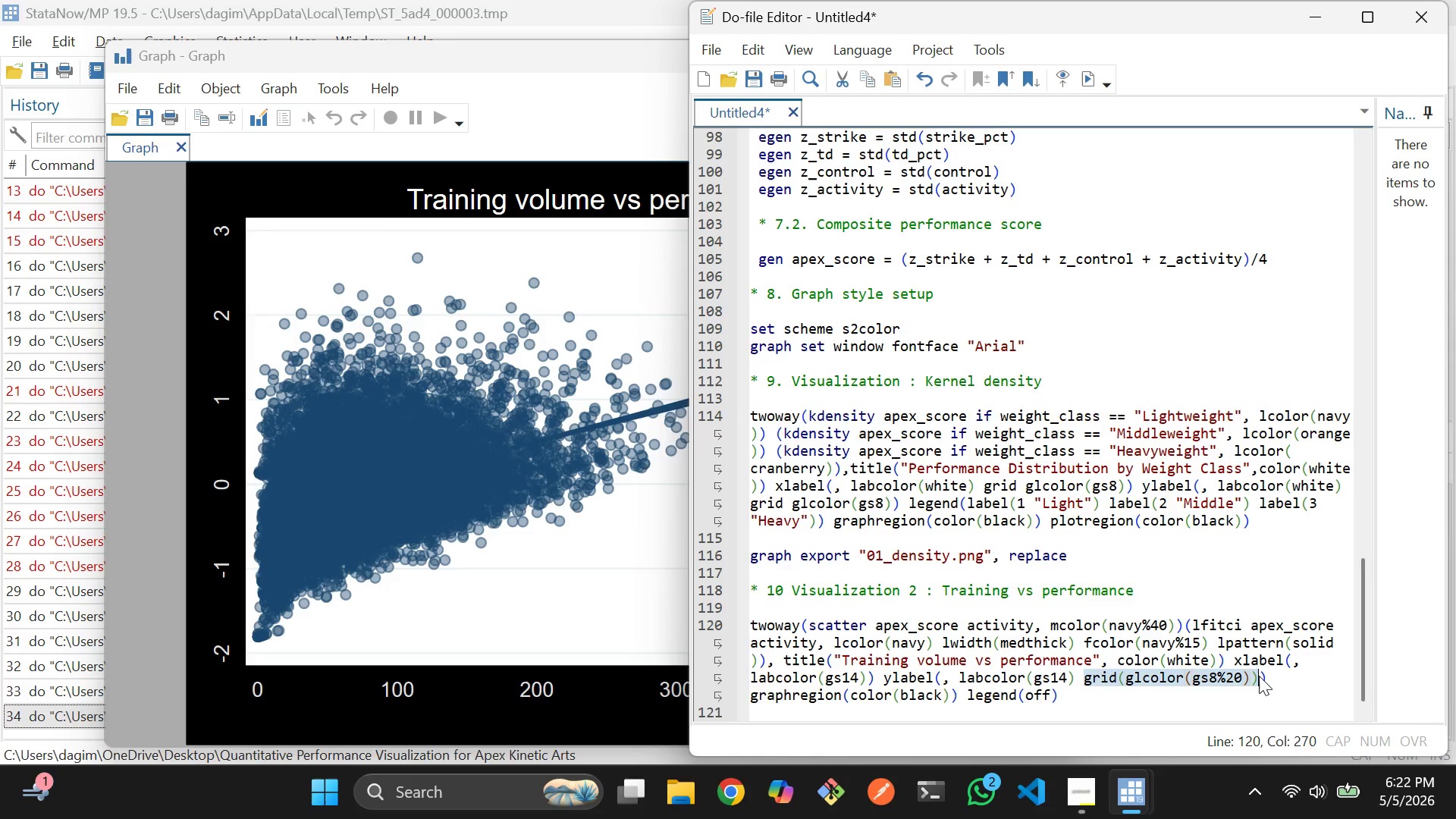 
key(Control+C)
 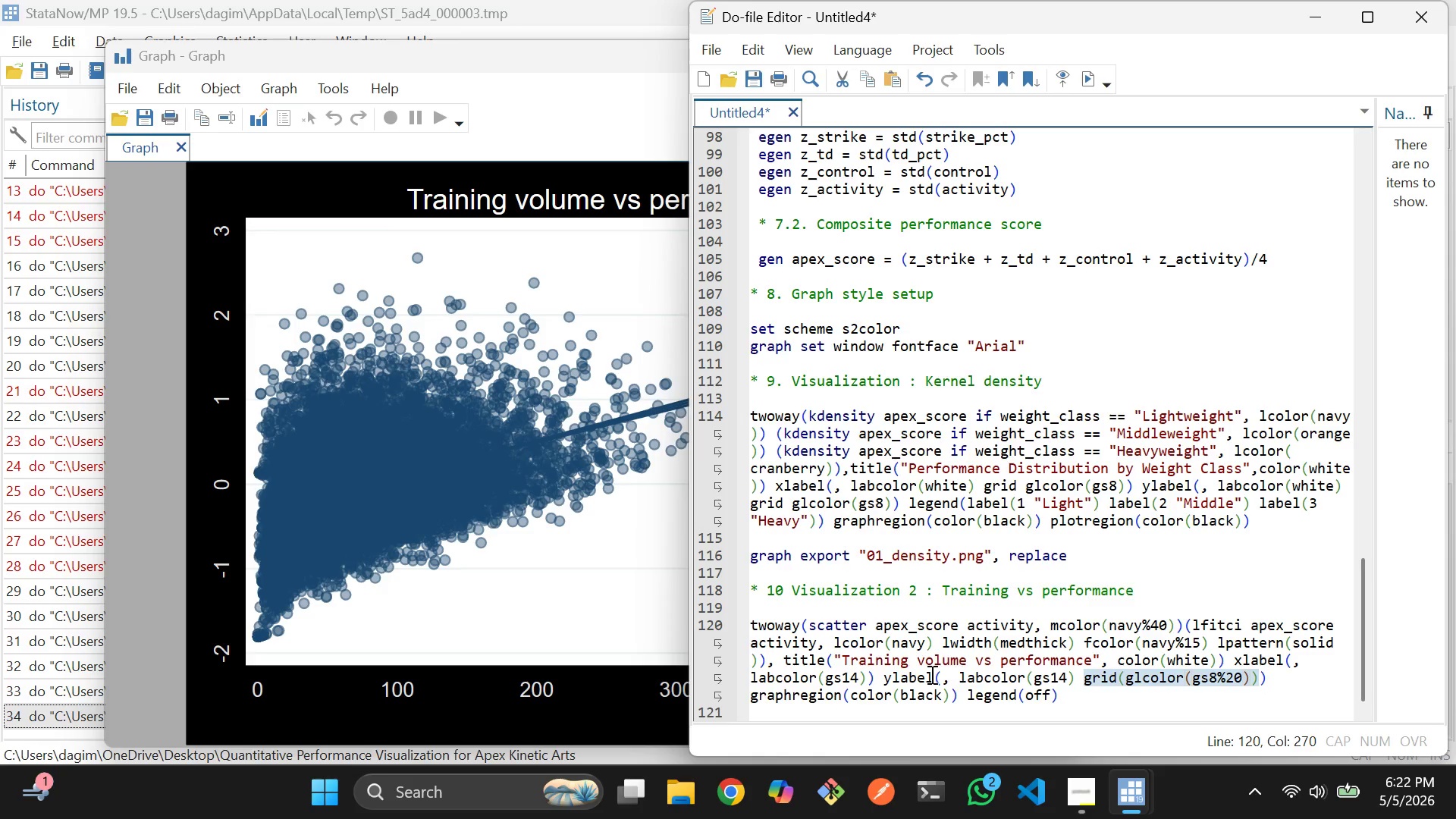 
left_click([864, 676])
 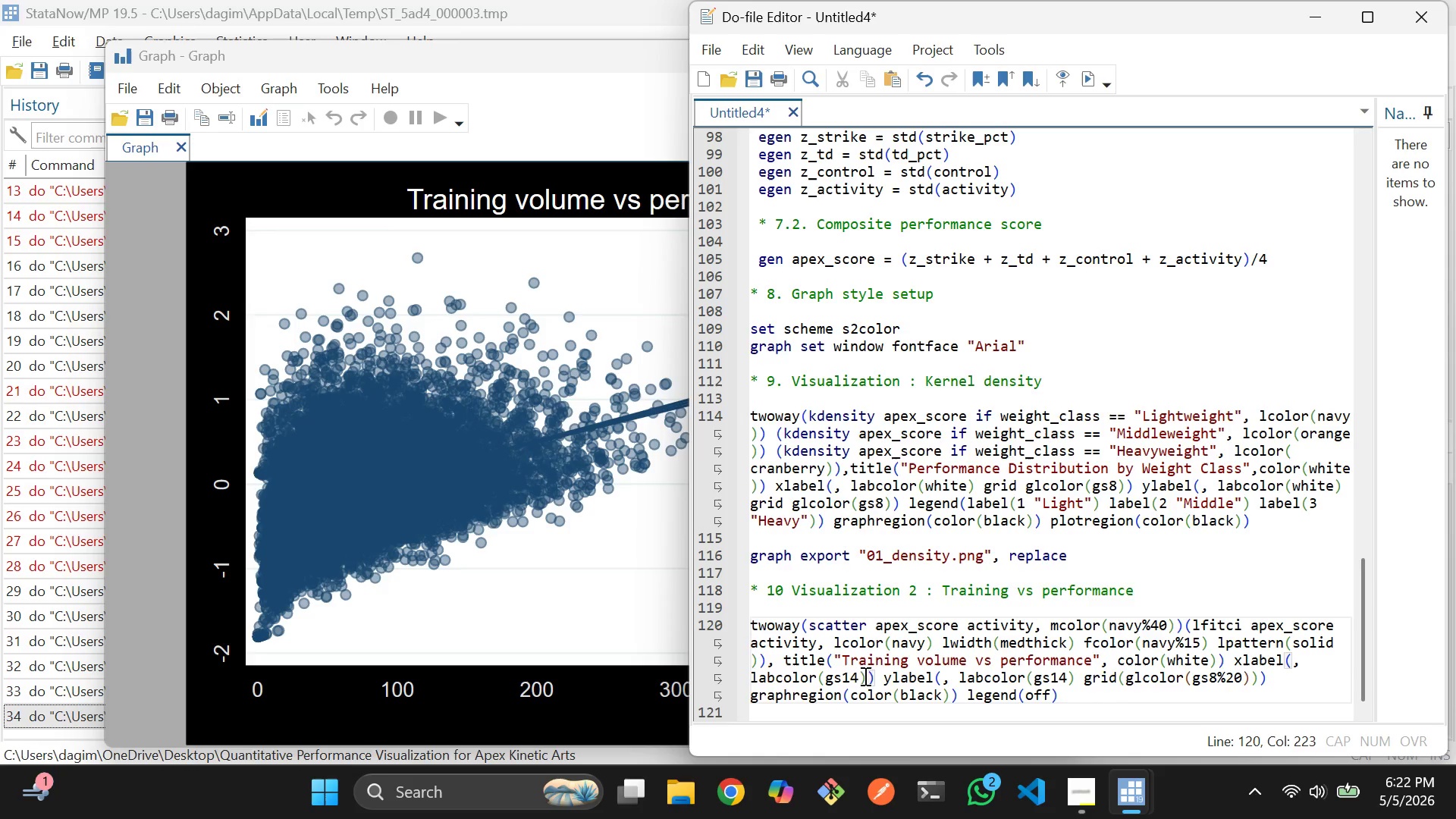 
key(Space)
 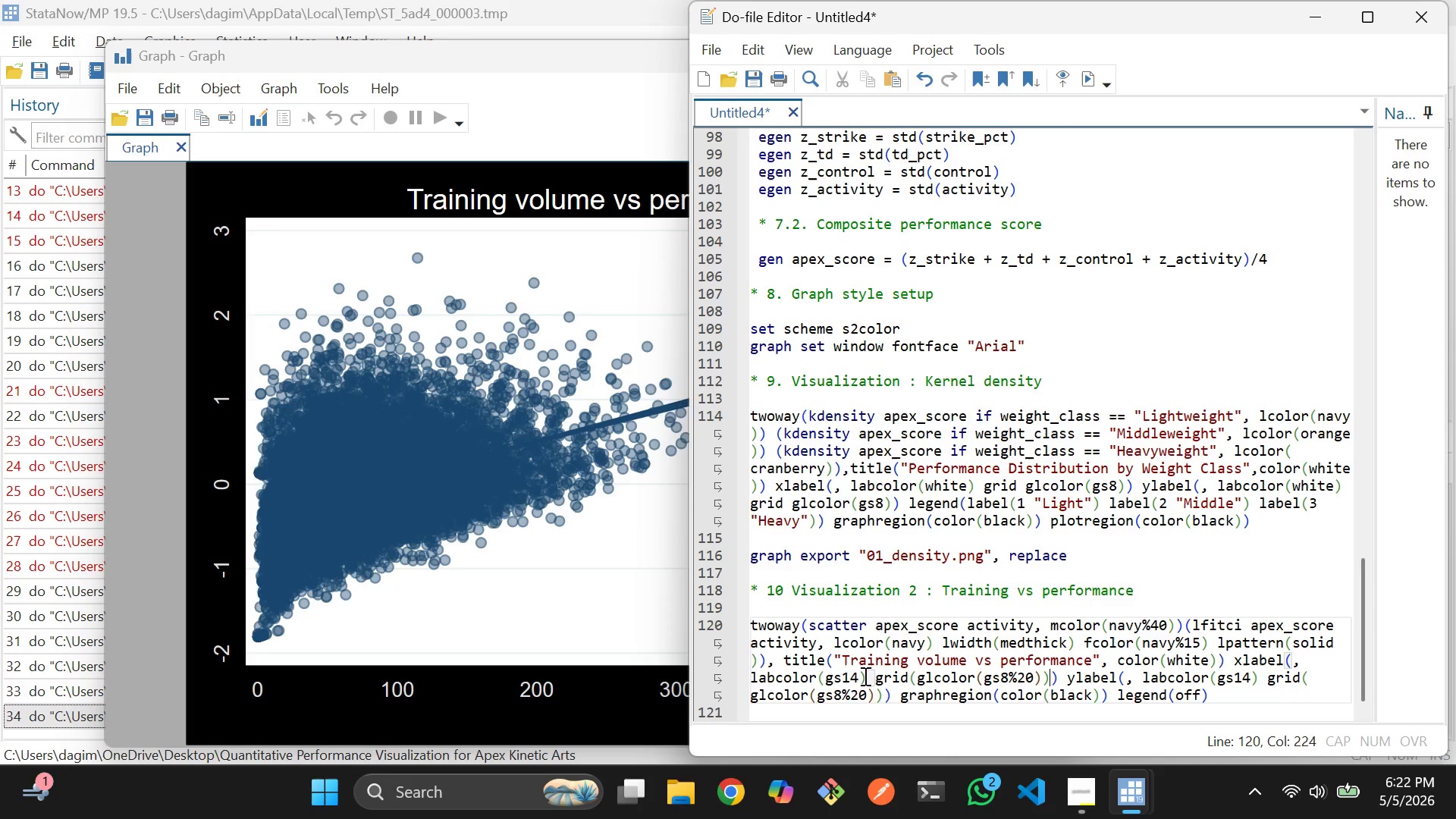 
key(Control+ControlLeft)
 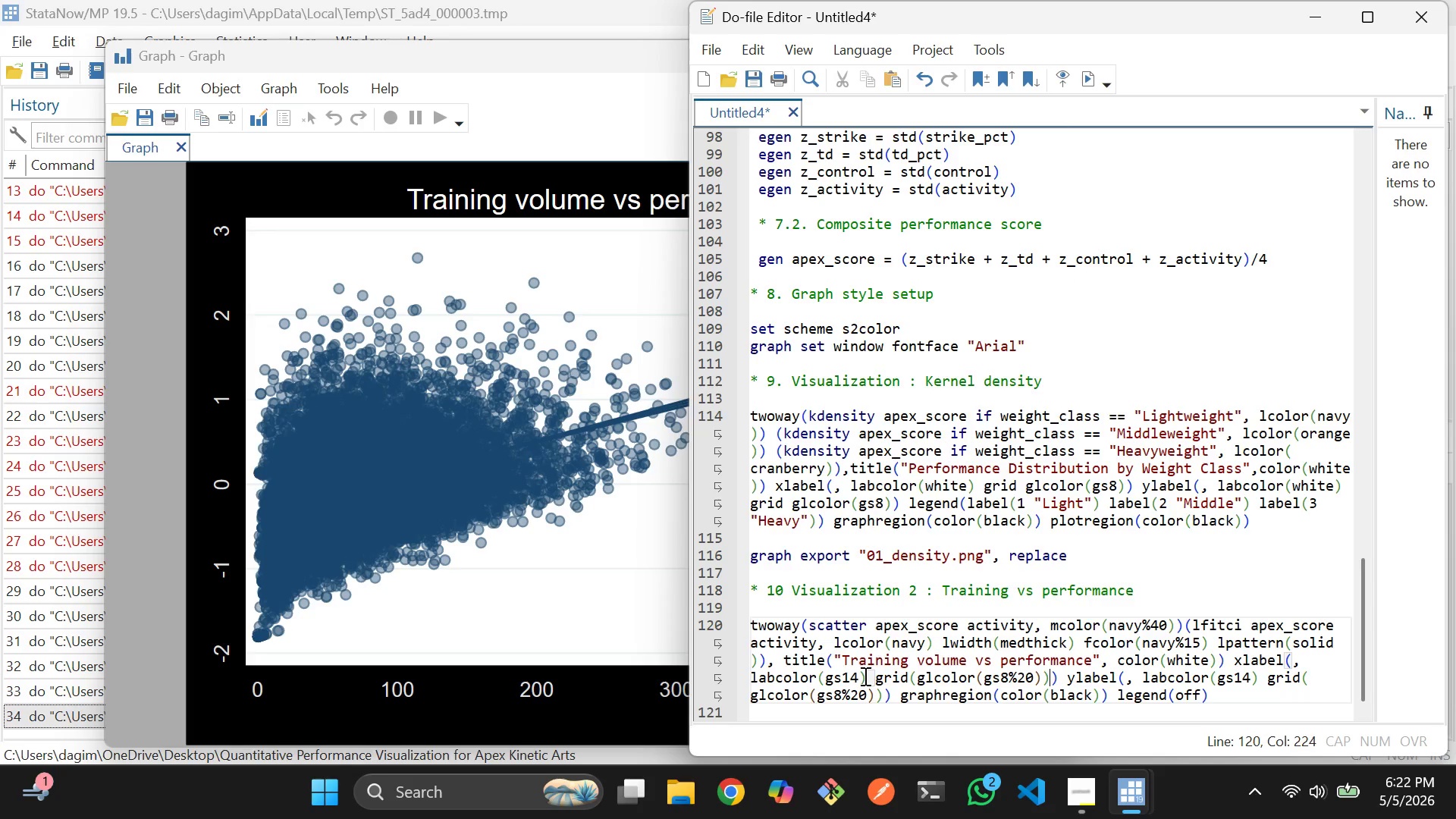 
key(Control+V)
 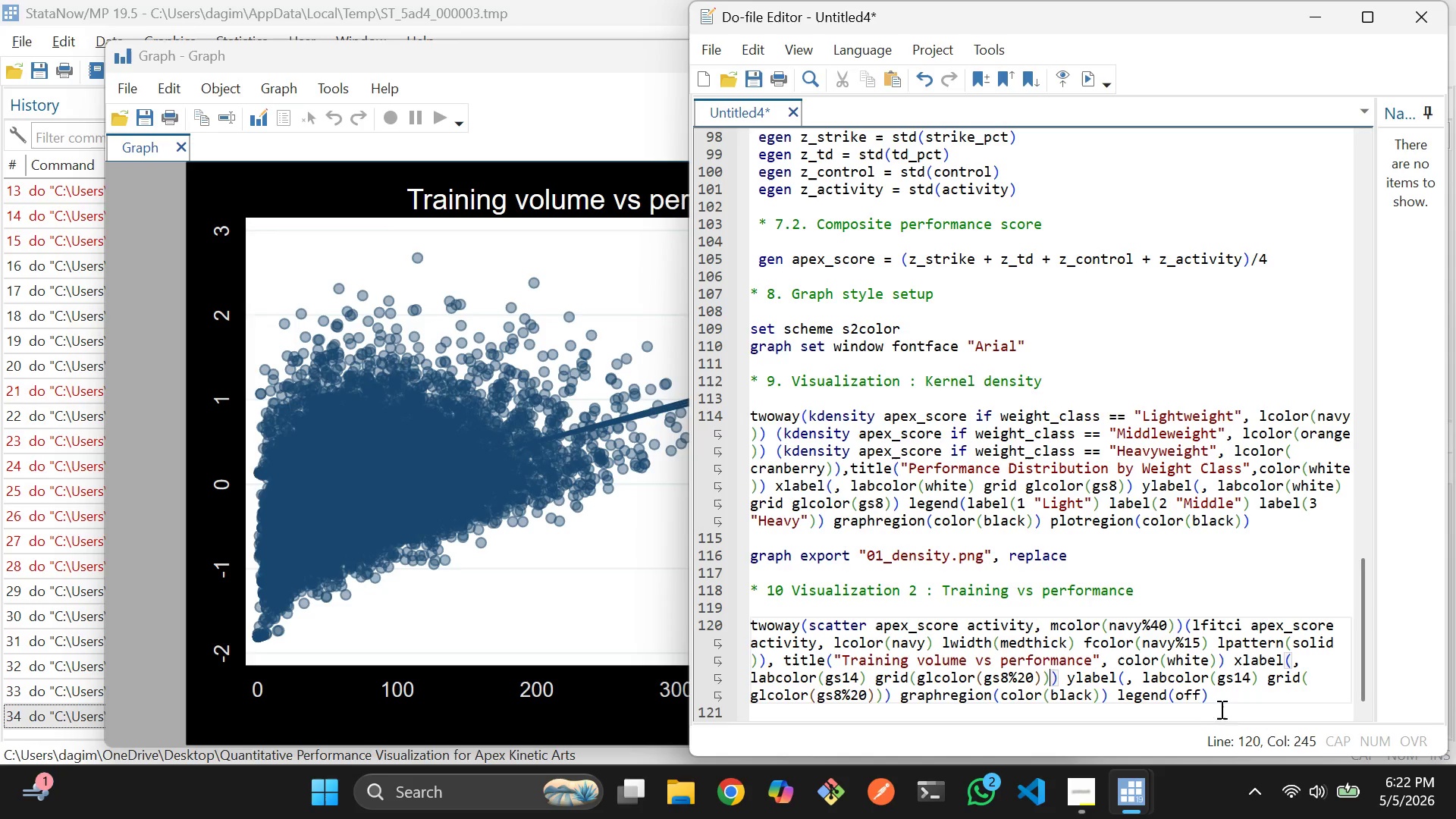 
left_click_drag(start_coordinate=[1226, 695], to_coordinate=[745, 621])
 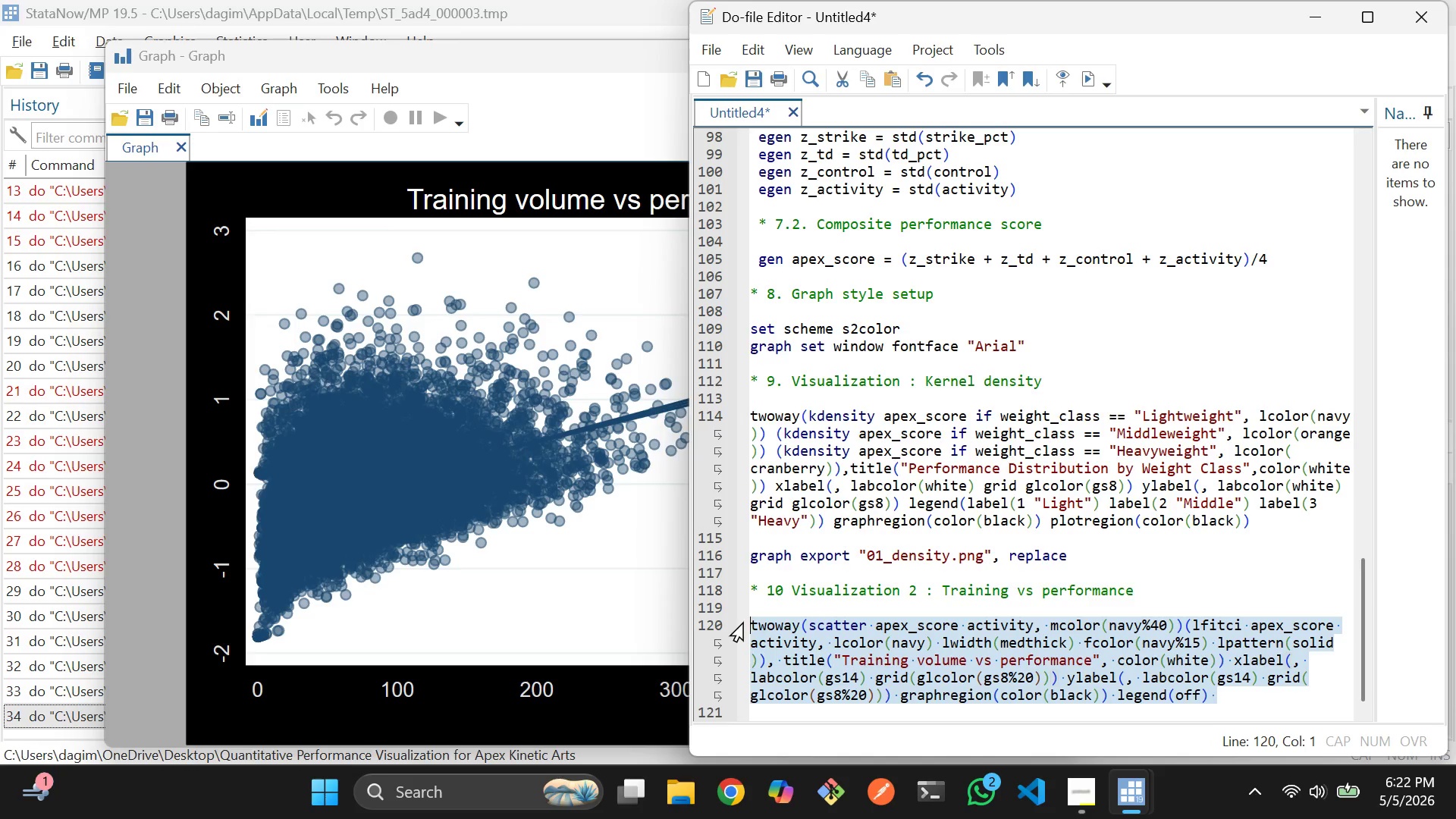 
key(Control+D)
 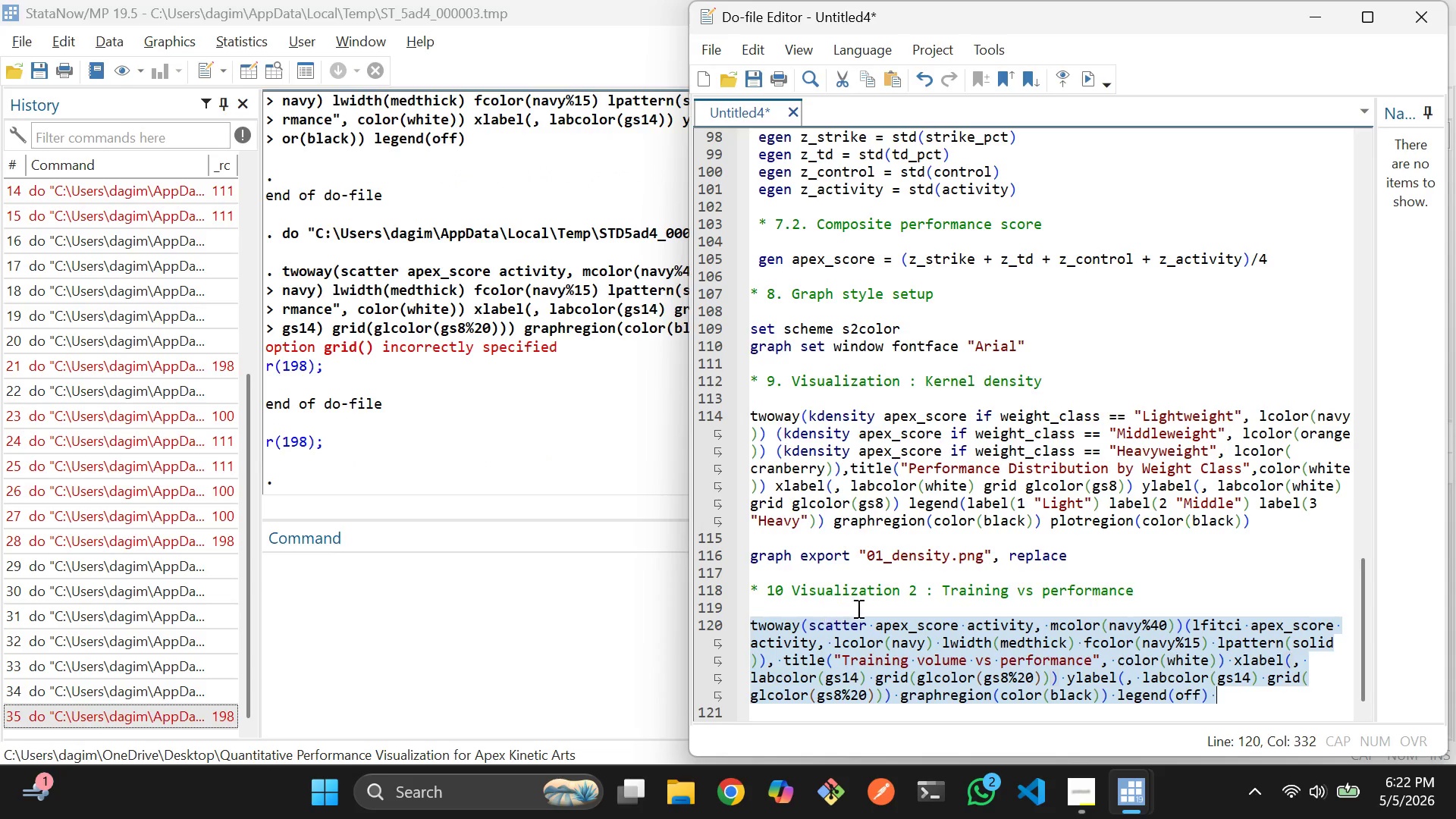 
left_click([861, 607])
 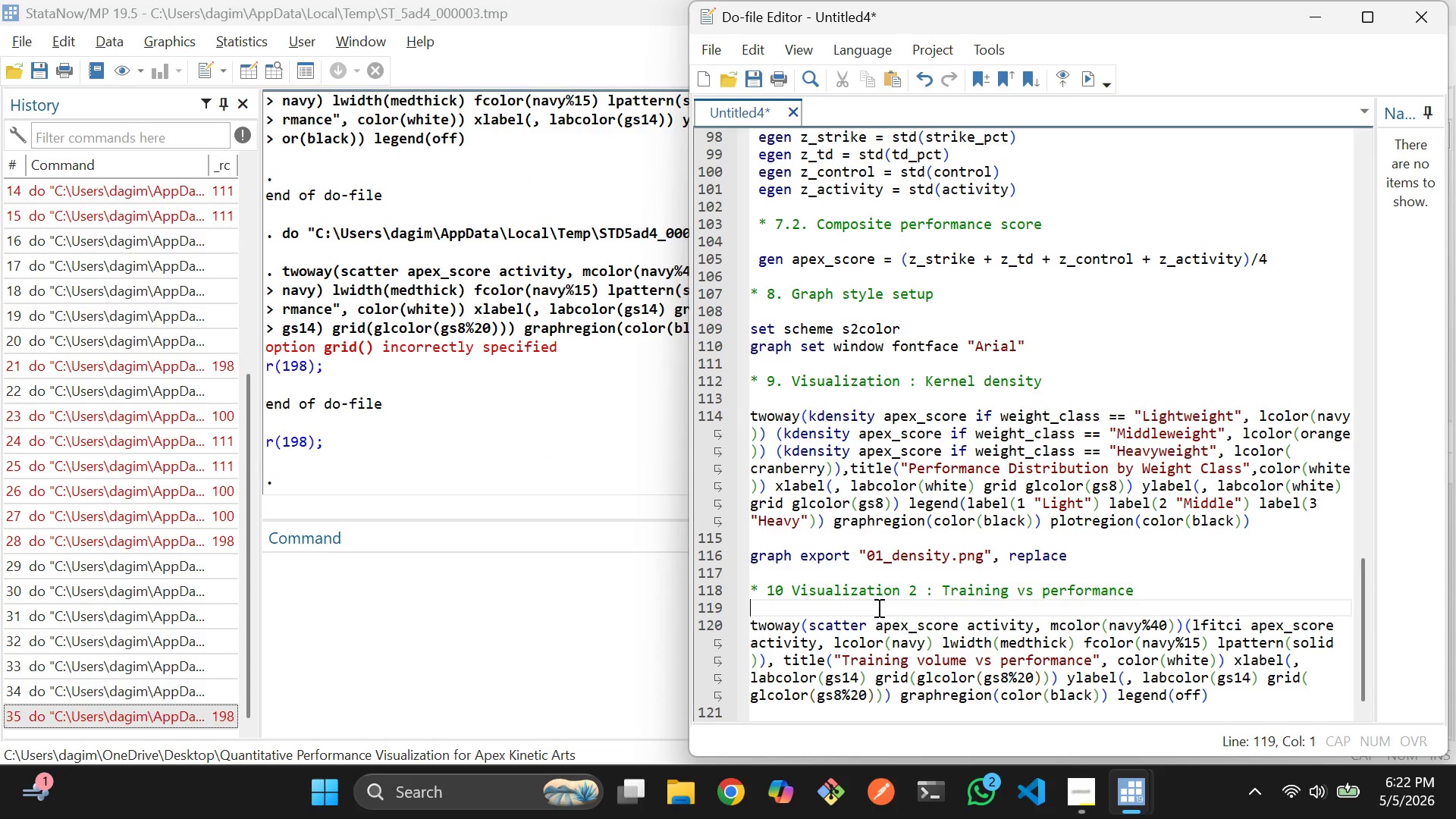 
scroll: coordinate [877, 607], scroll_direction: down, amount: 2.0
 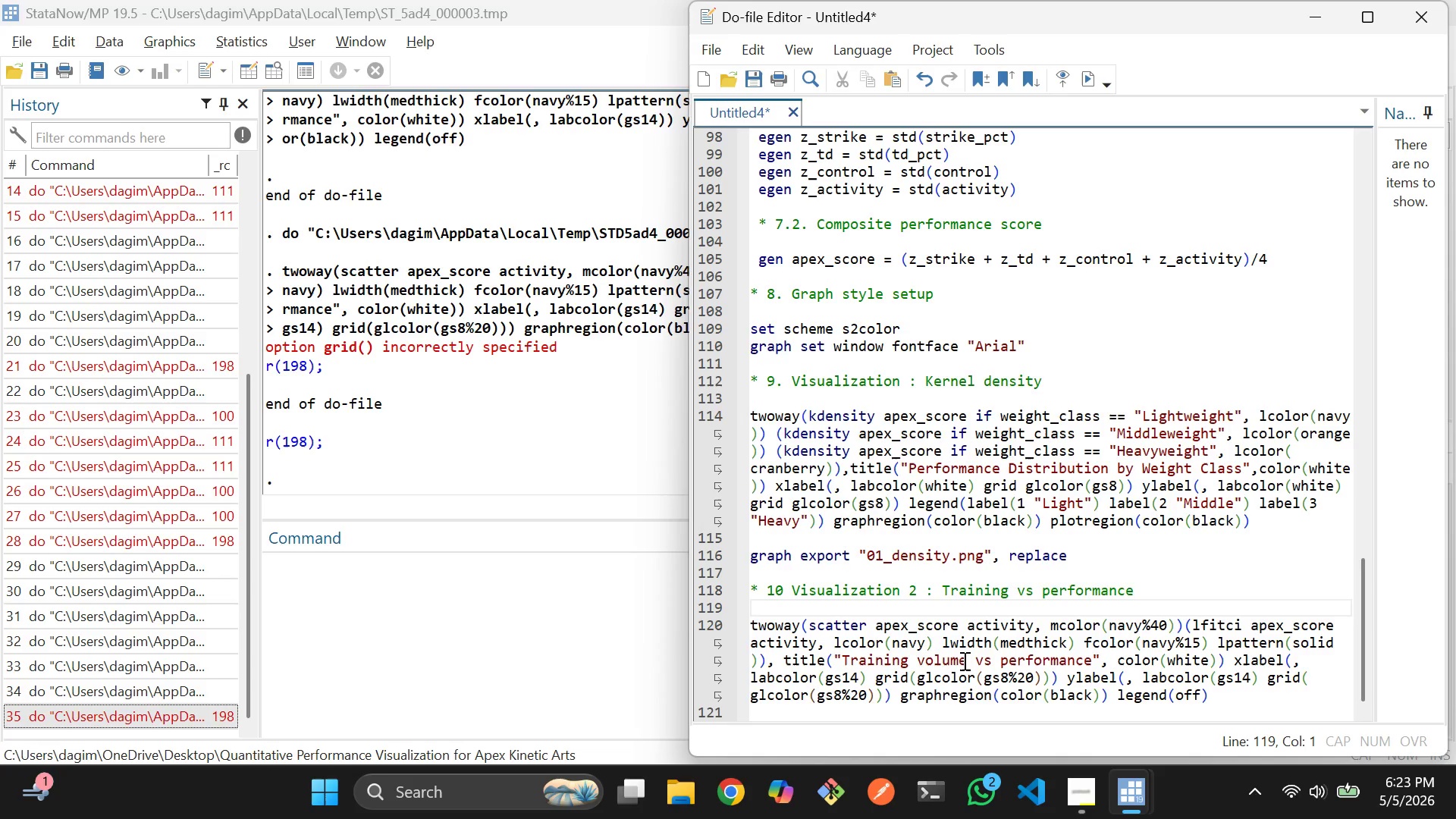 
wait(11.84)
 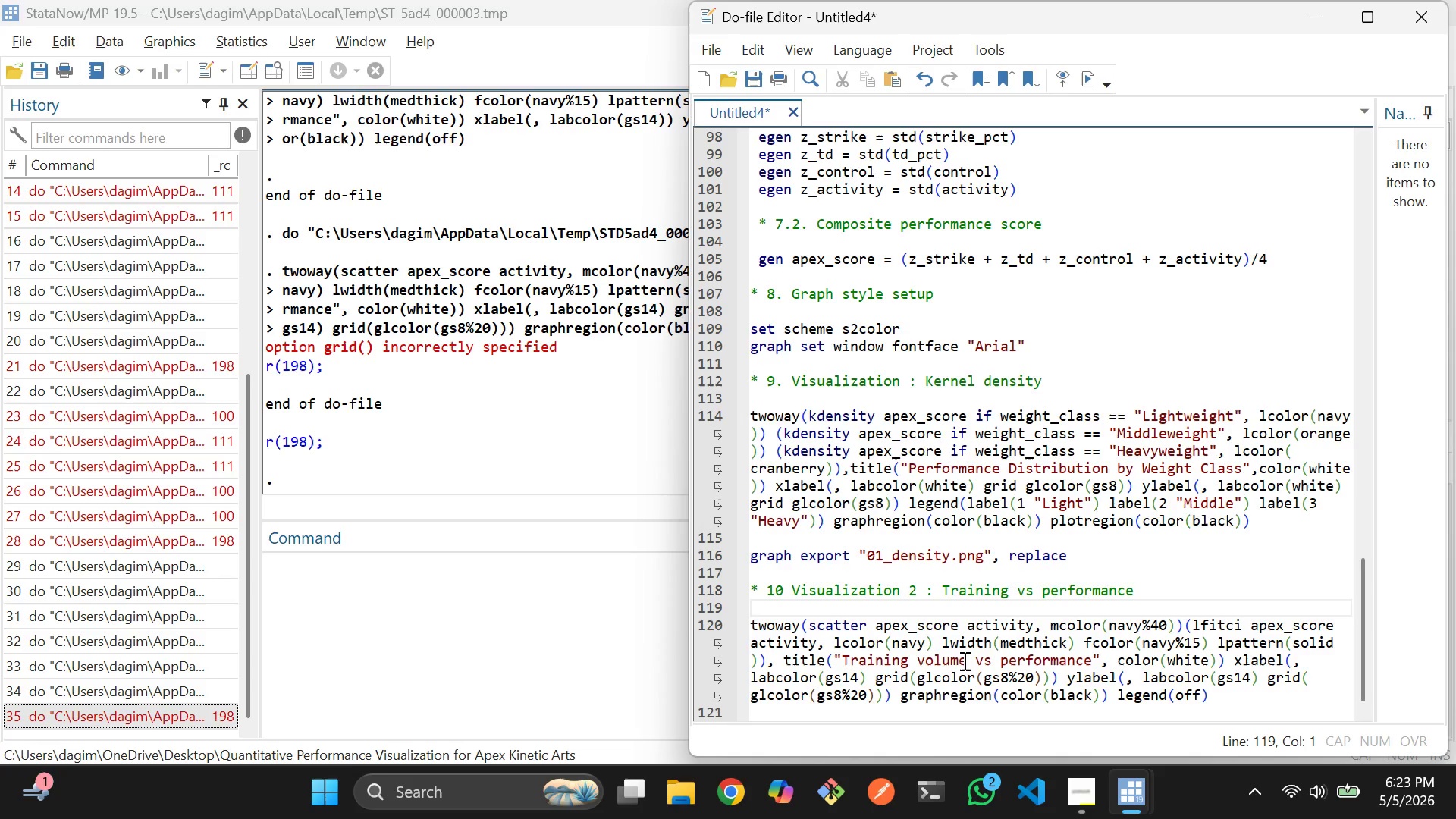 
left_click([908, 679])
 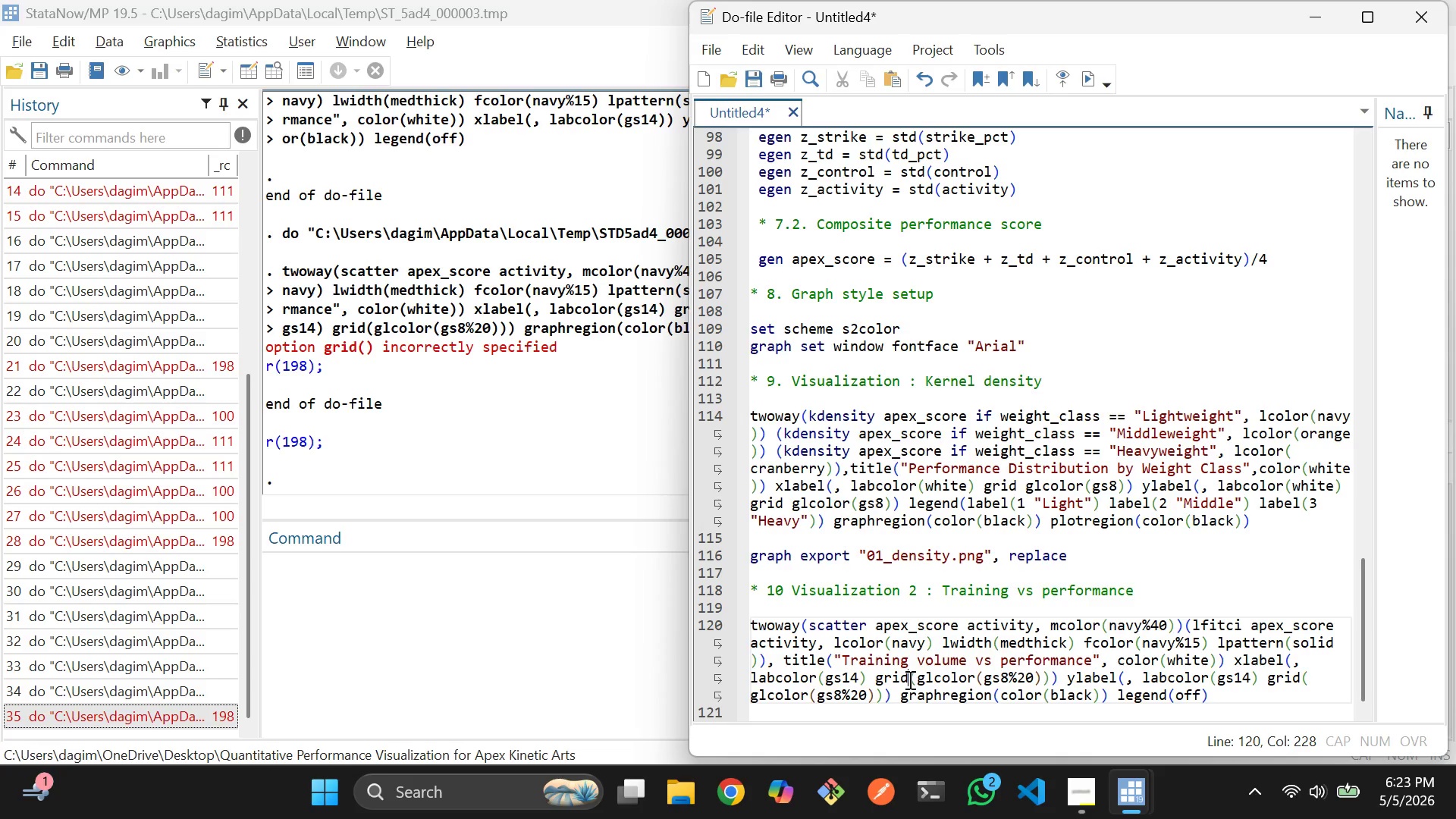 
key(Space)
 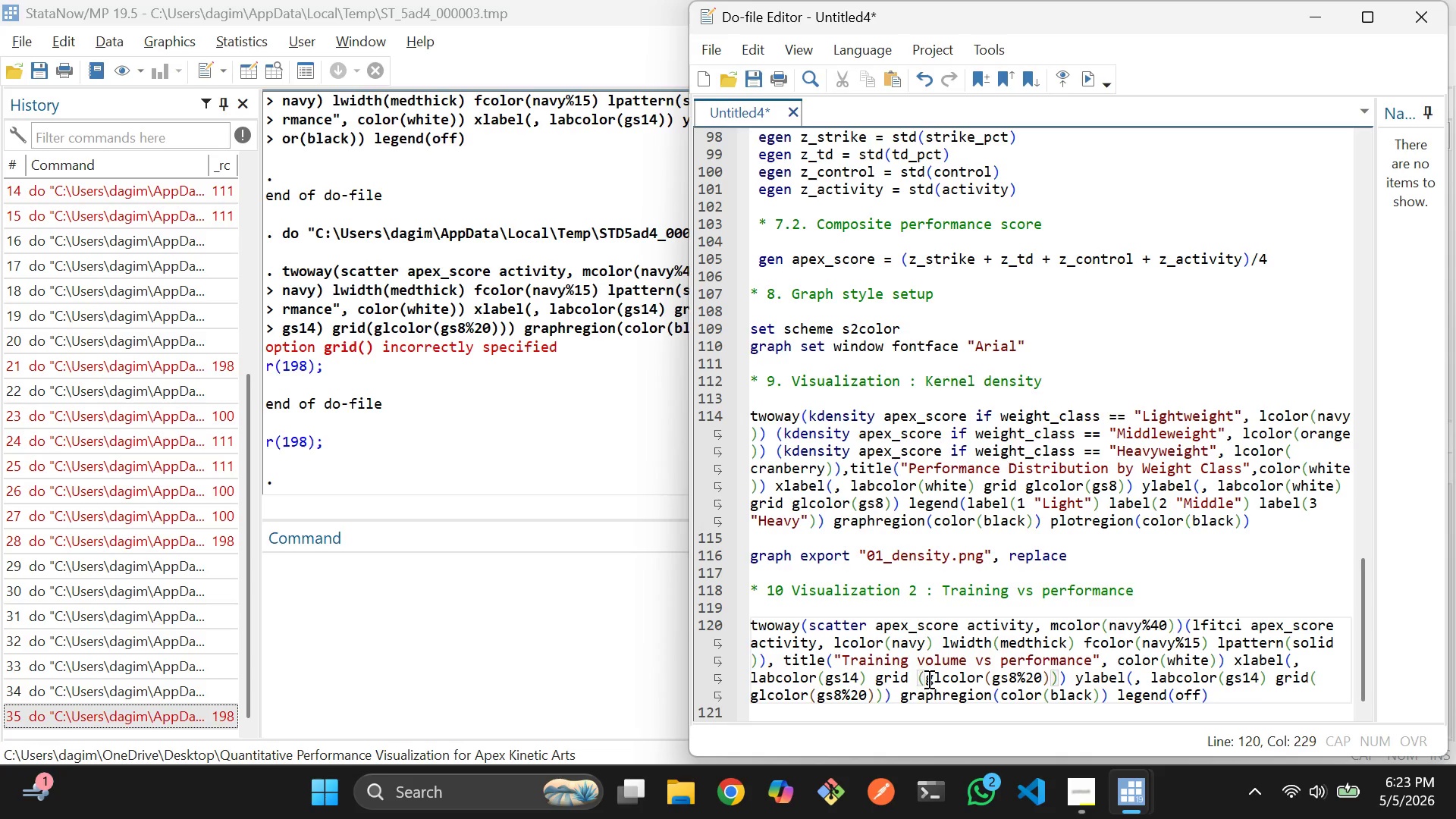 
left_click([927, 679])
 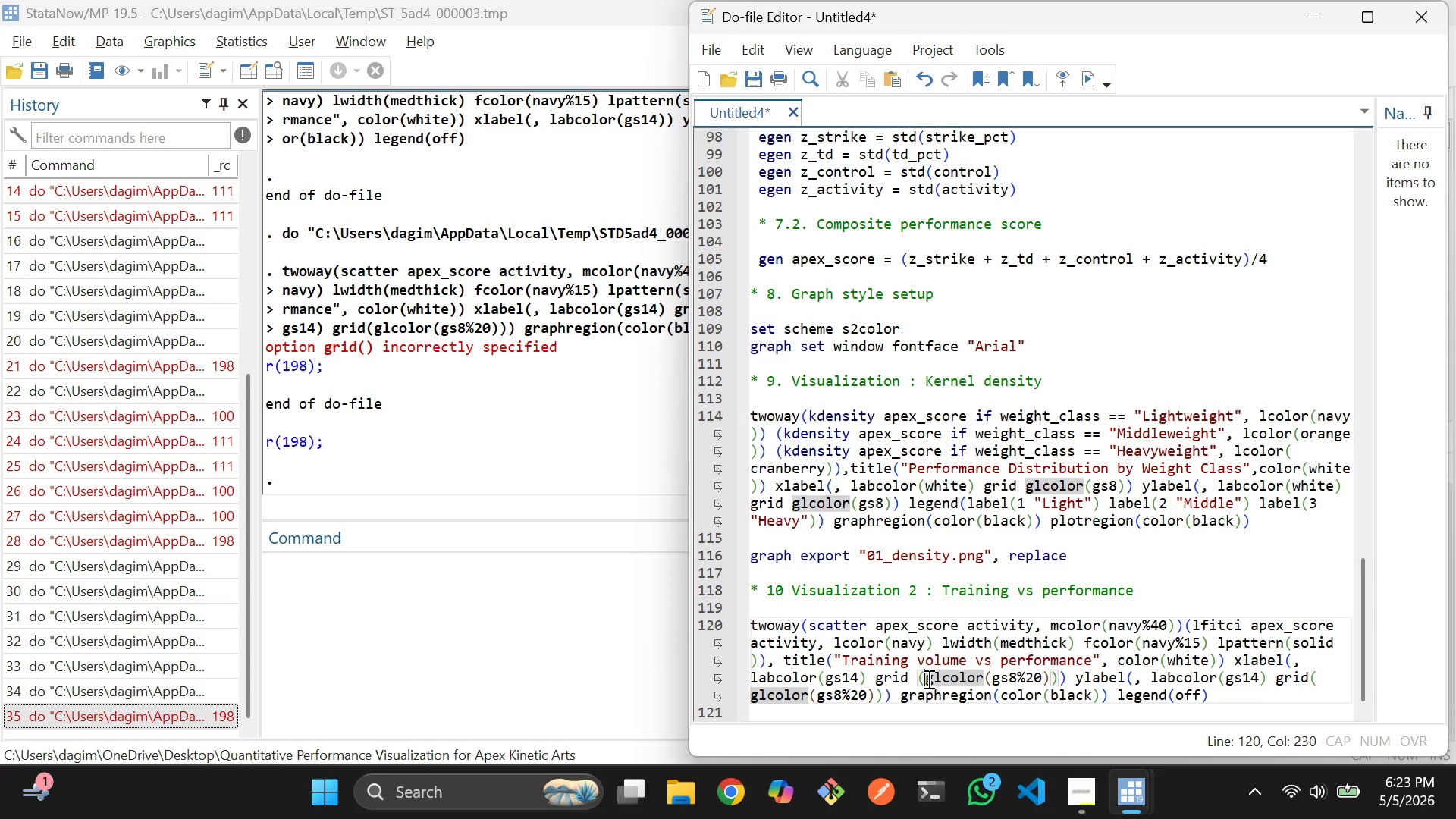 
key(Backspace)
 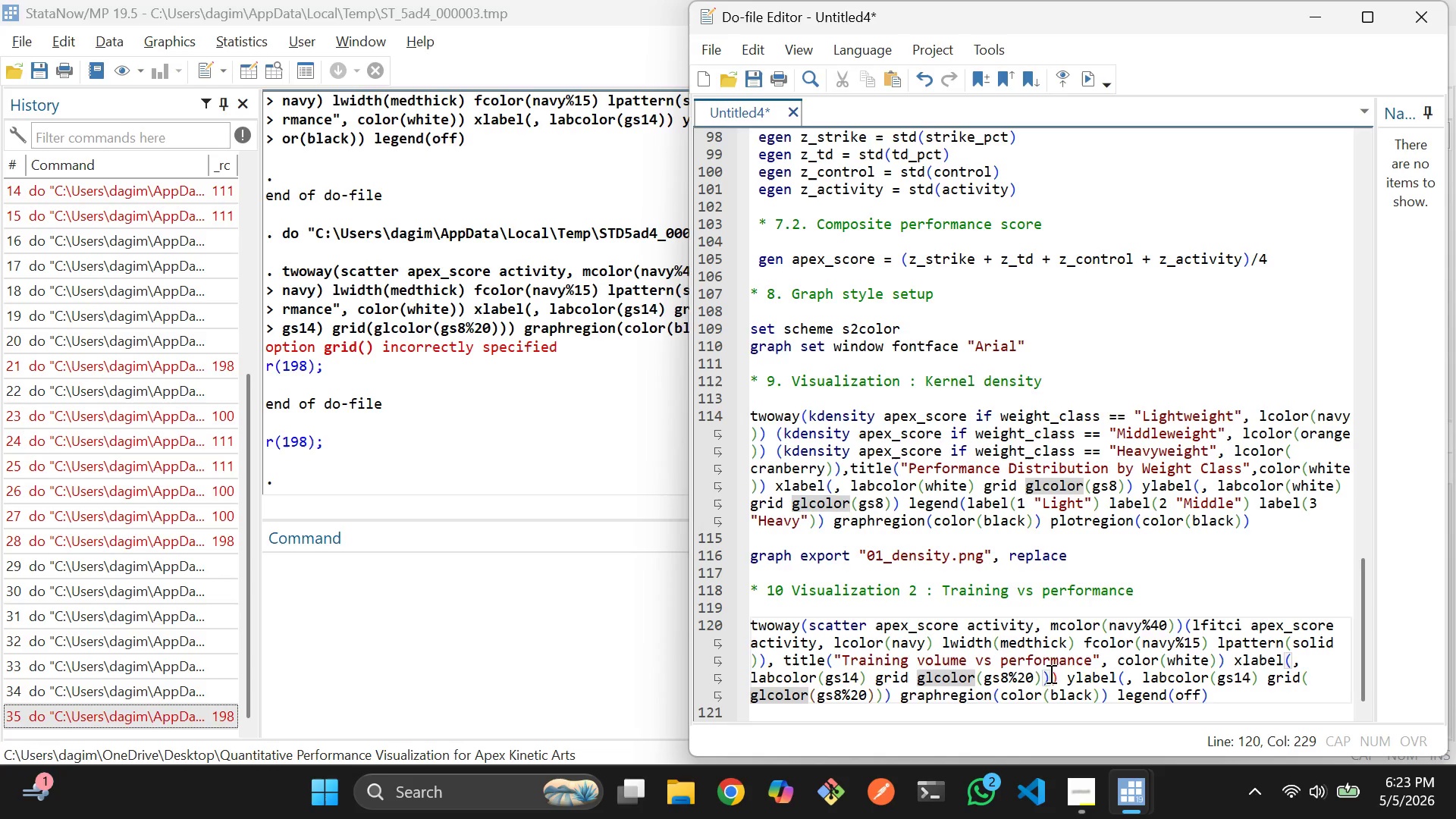 
left_click([1068, 673])
 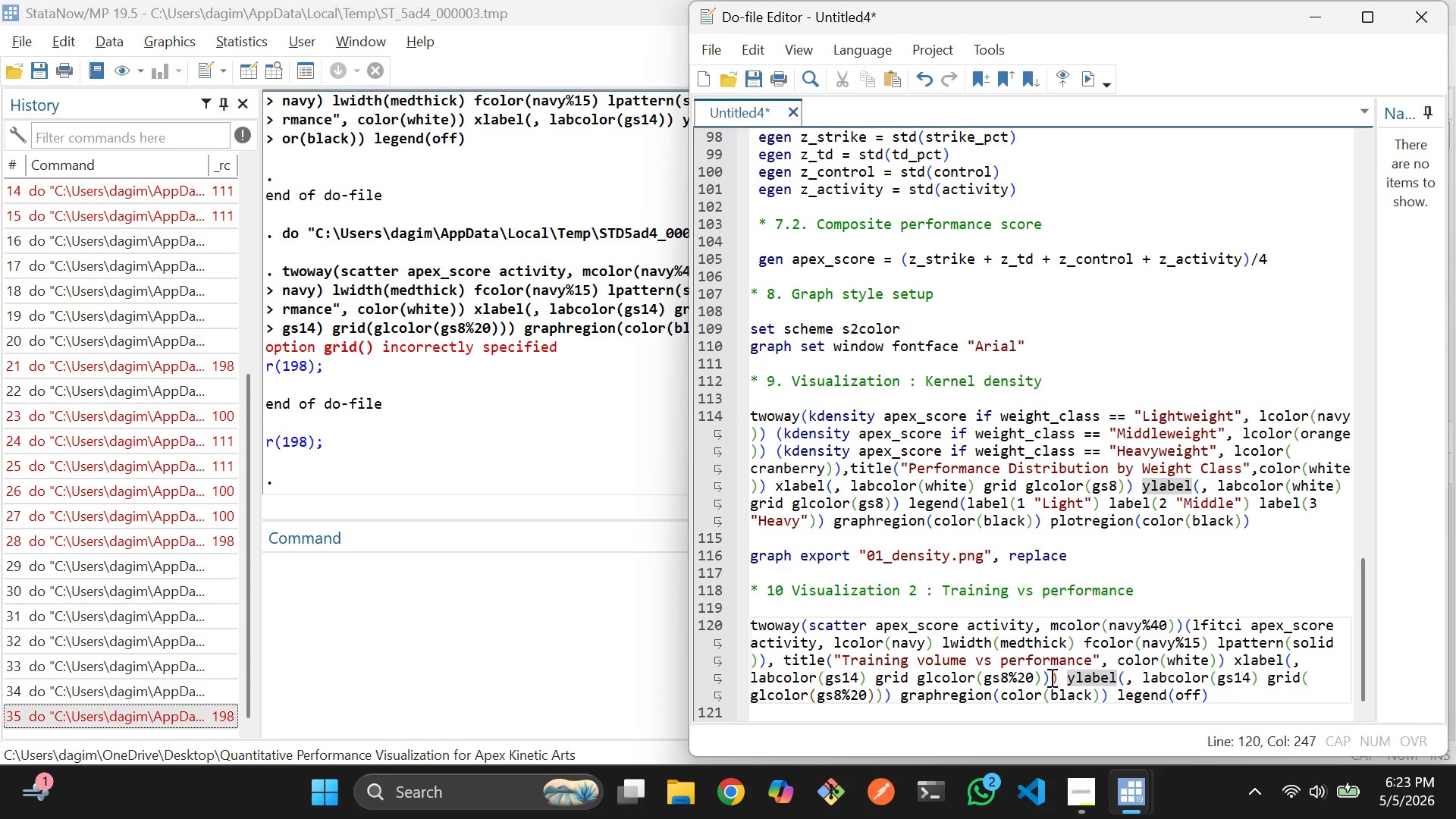 
left_click([1050, 677])
 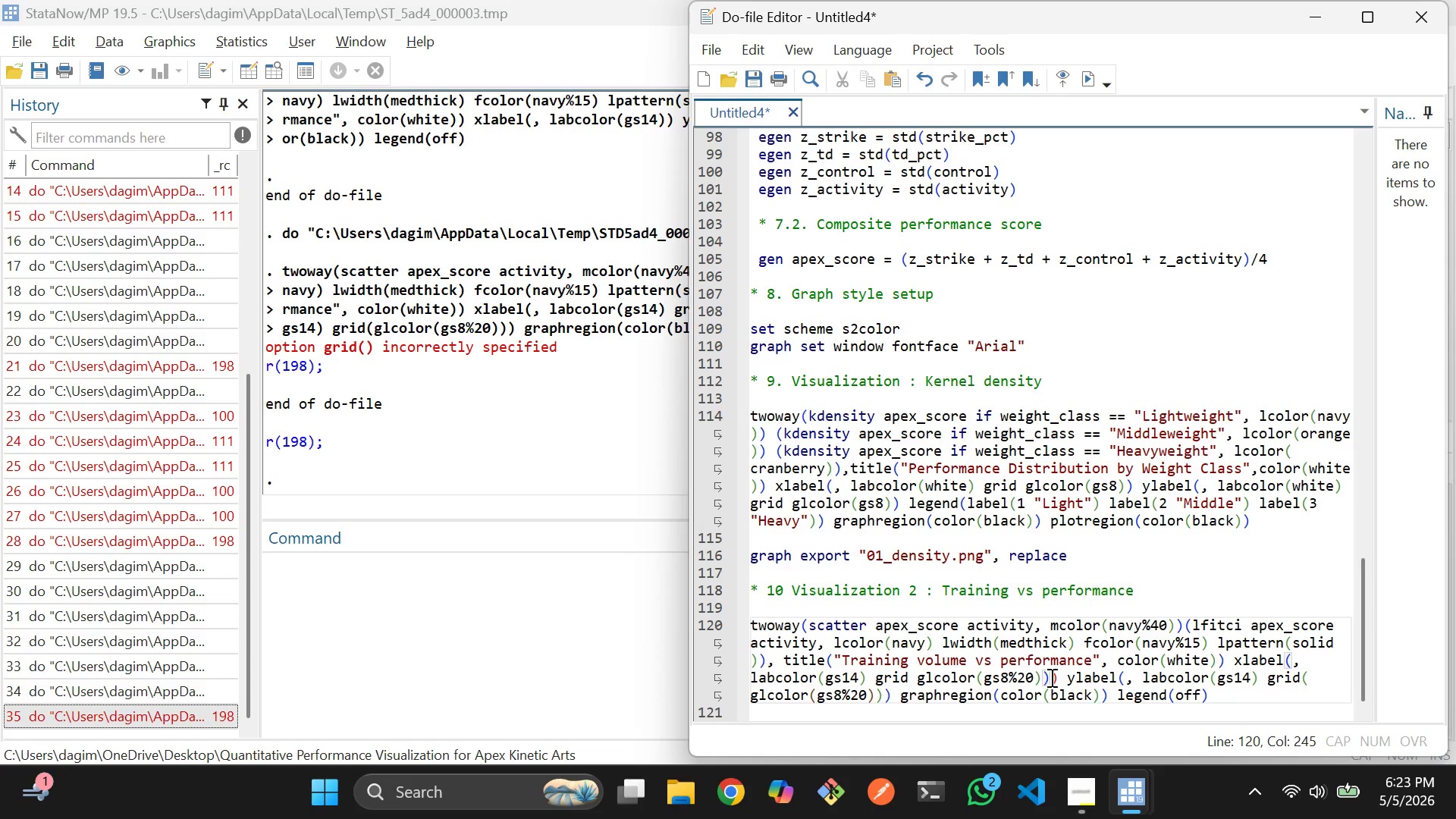 
key(Backspace)
 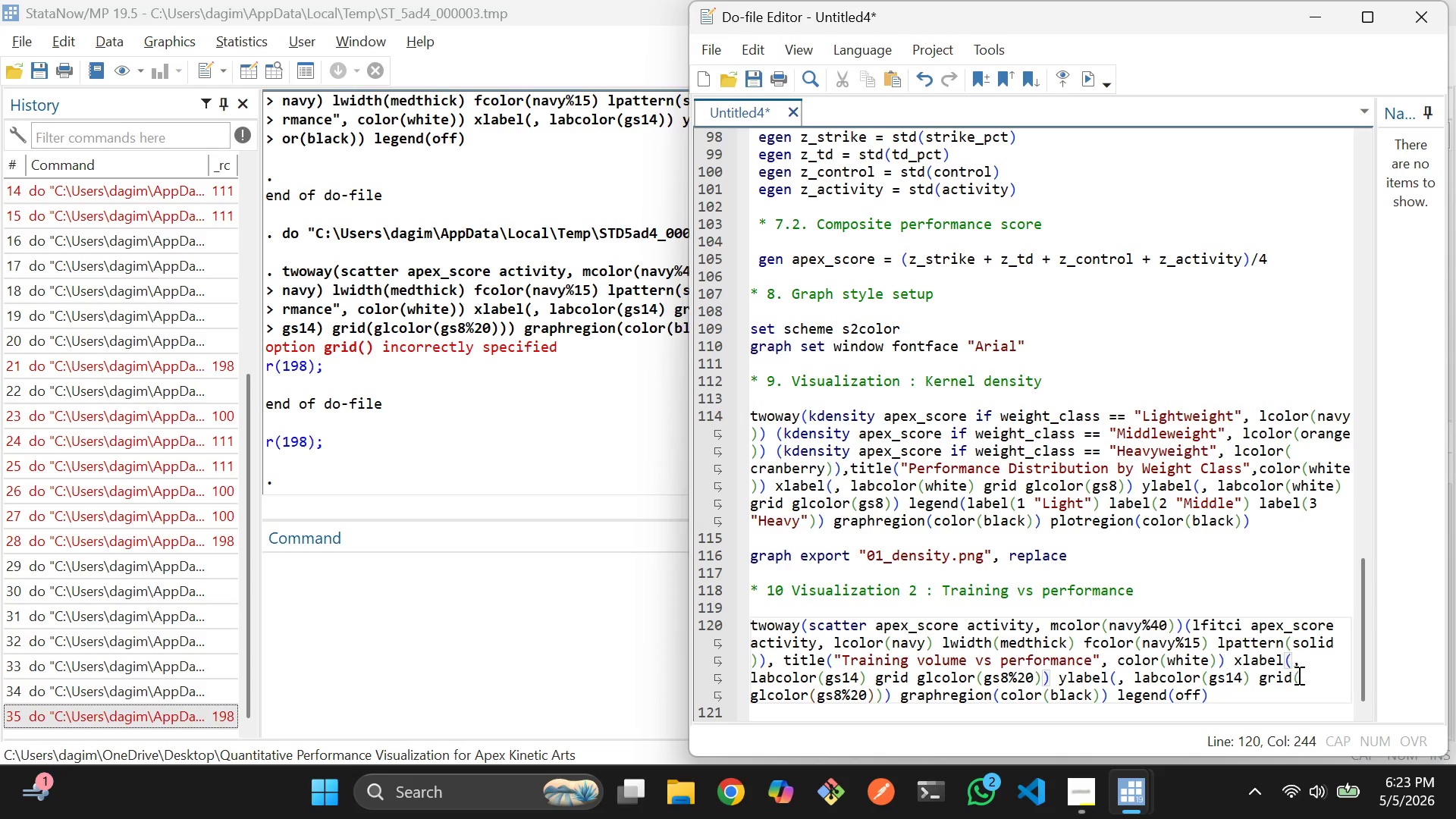 
left_click([1304, 676])
 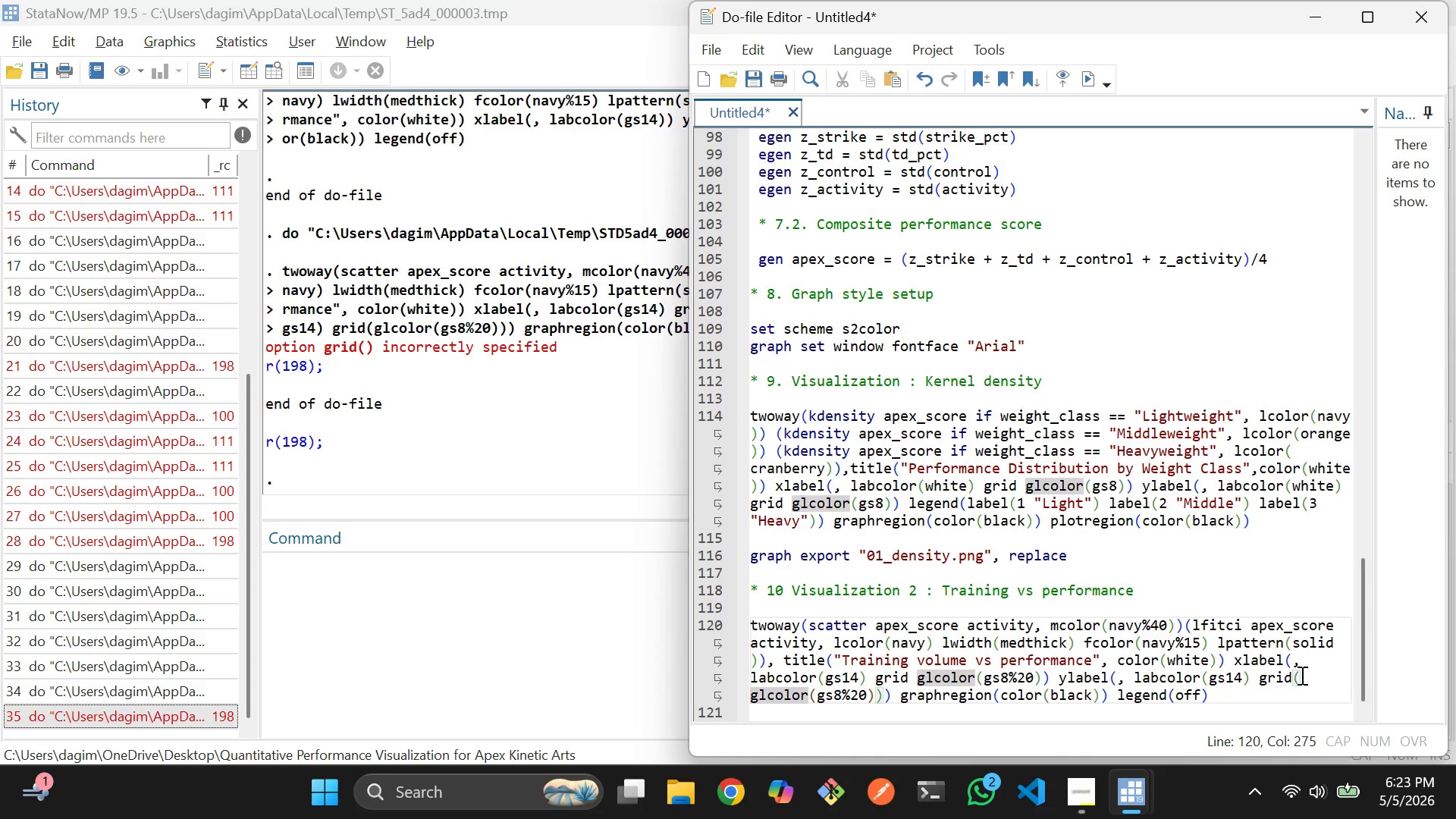 
key(Backspace)
 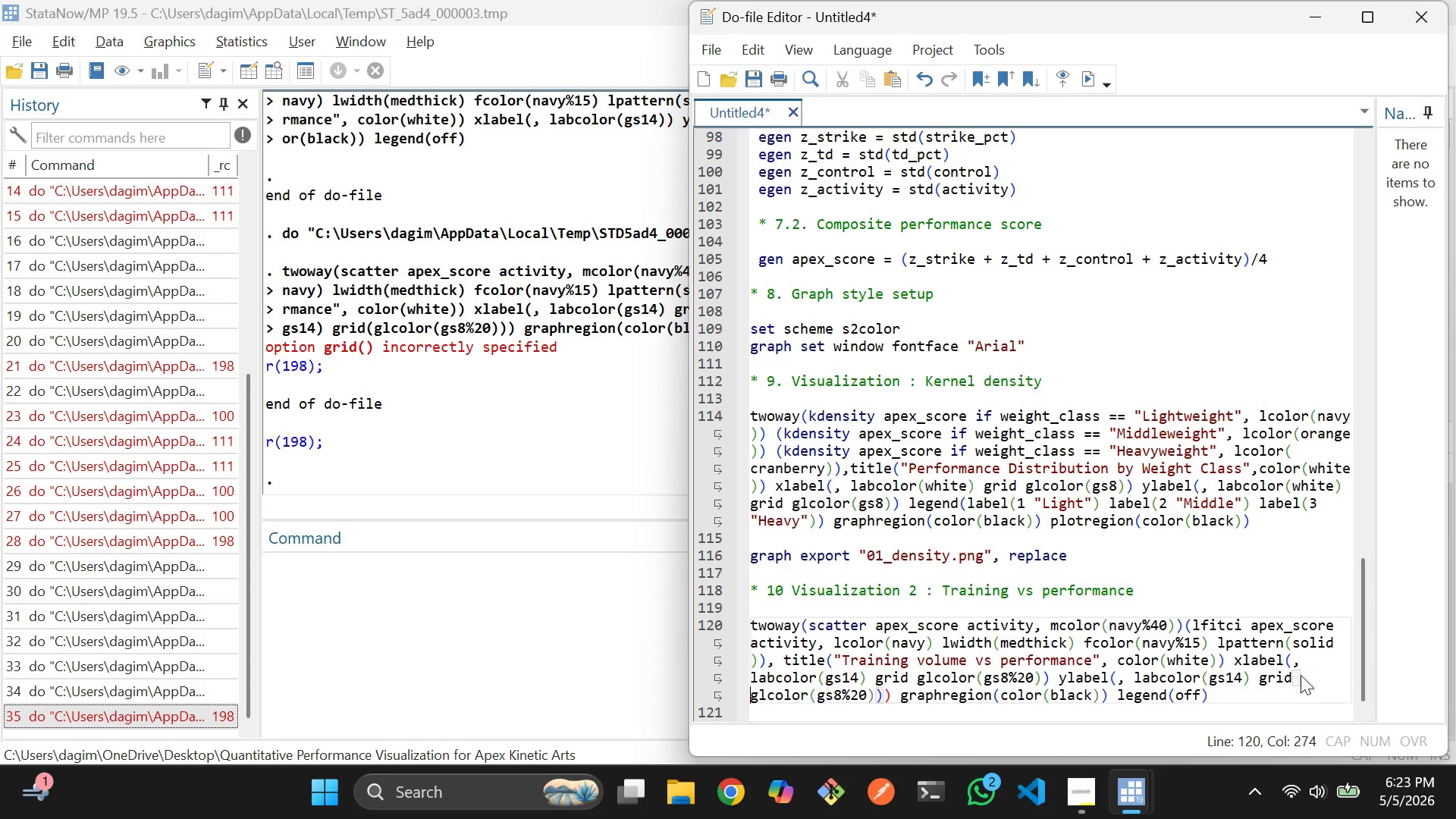 
key(Space)
 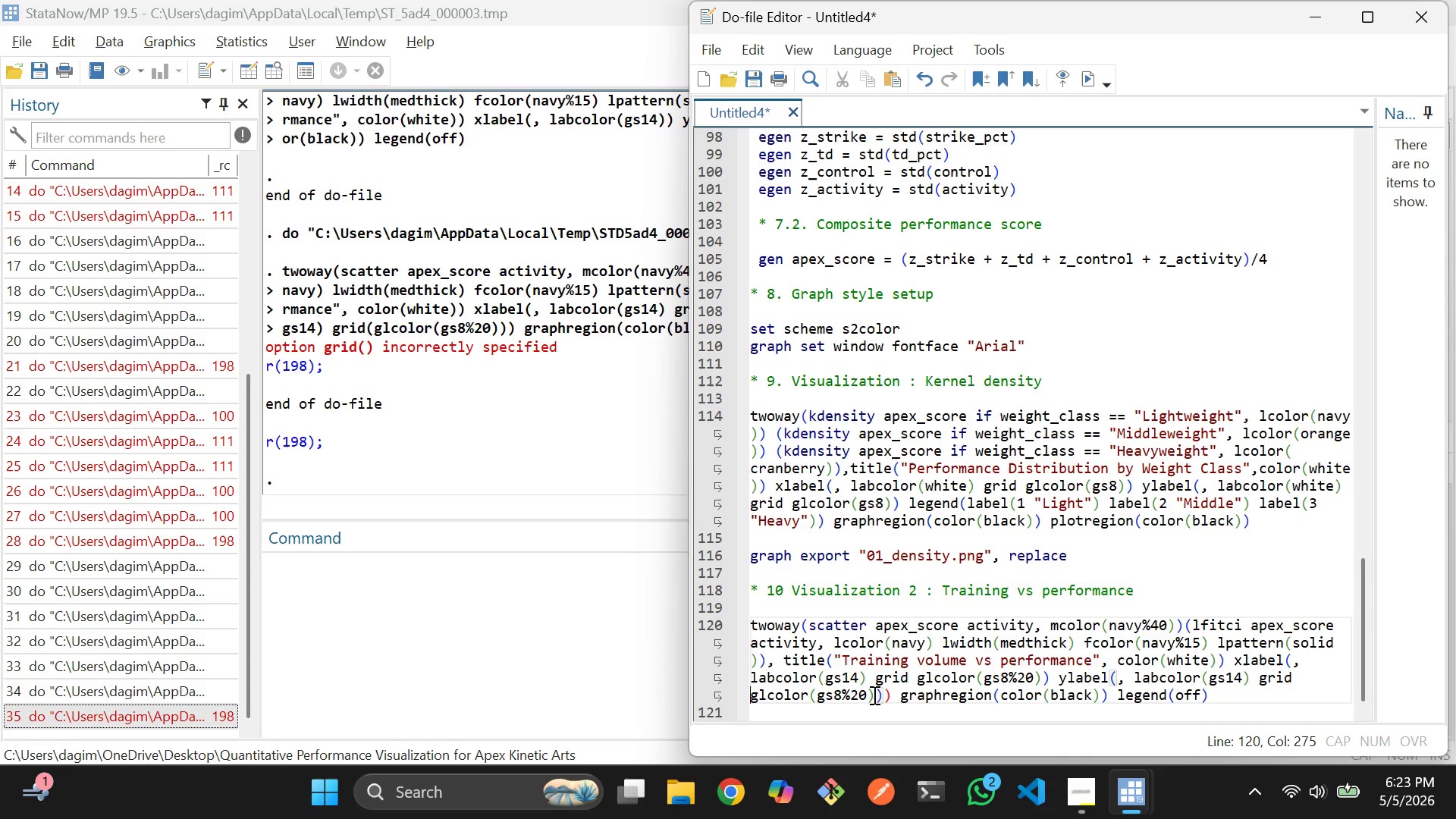 
left_click([880, 689])
 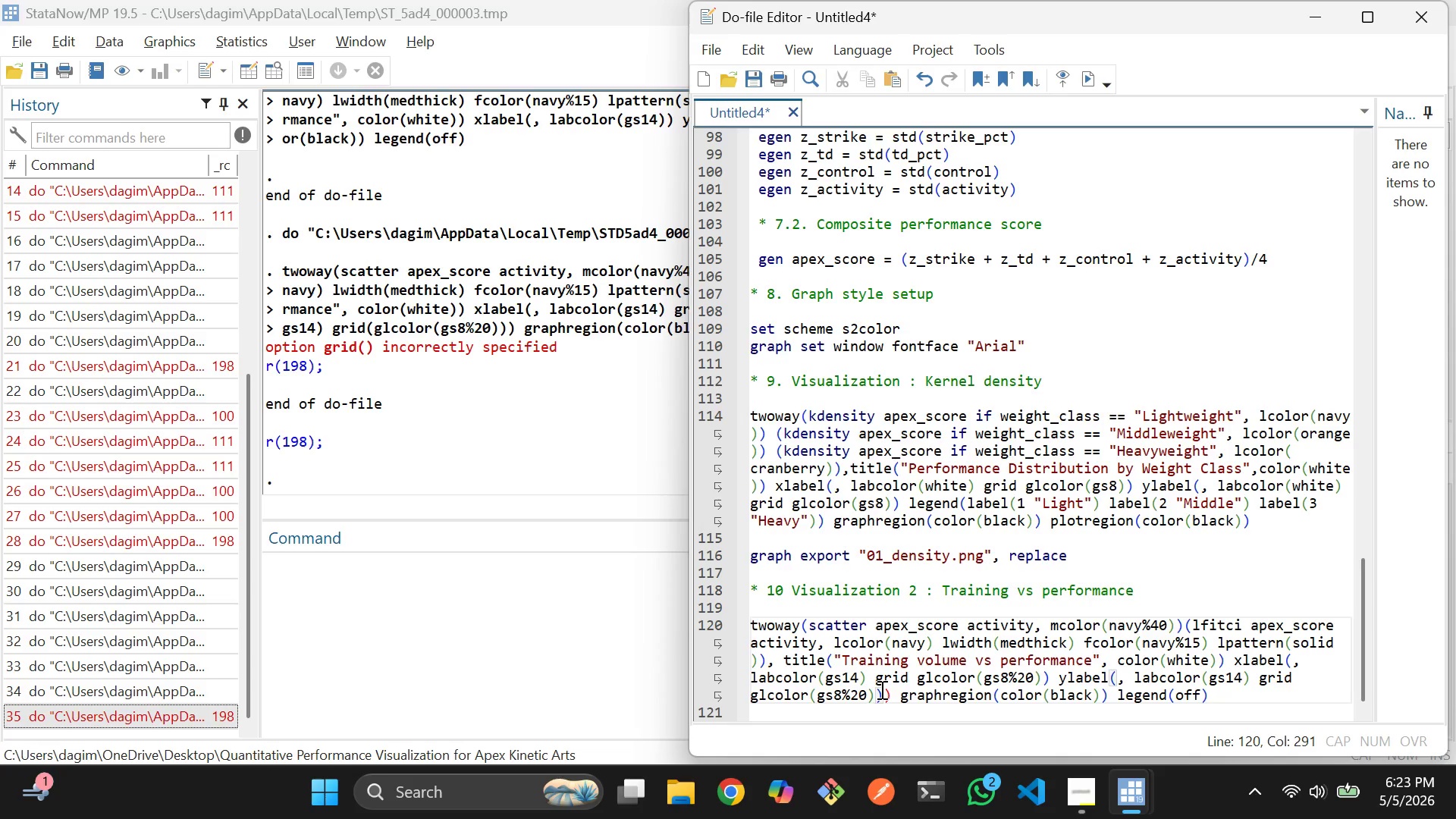 
key(Backspace)
 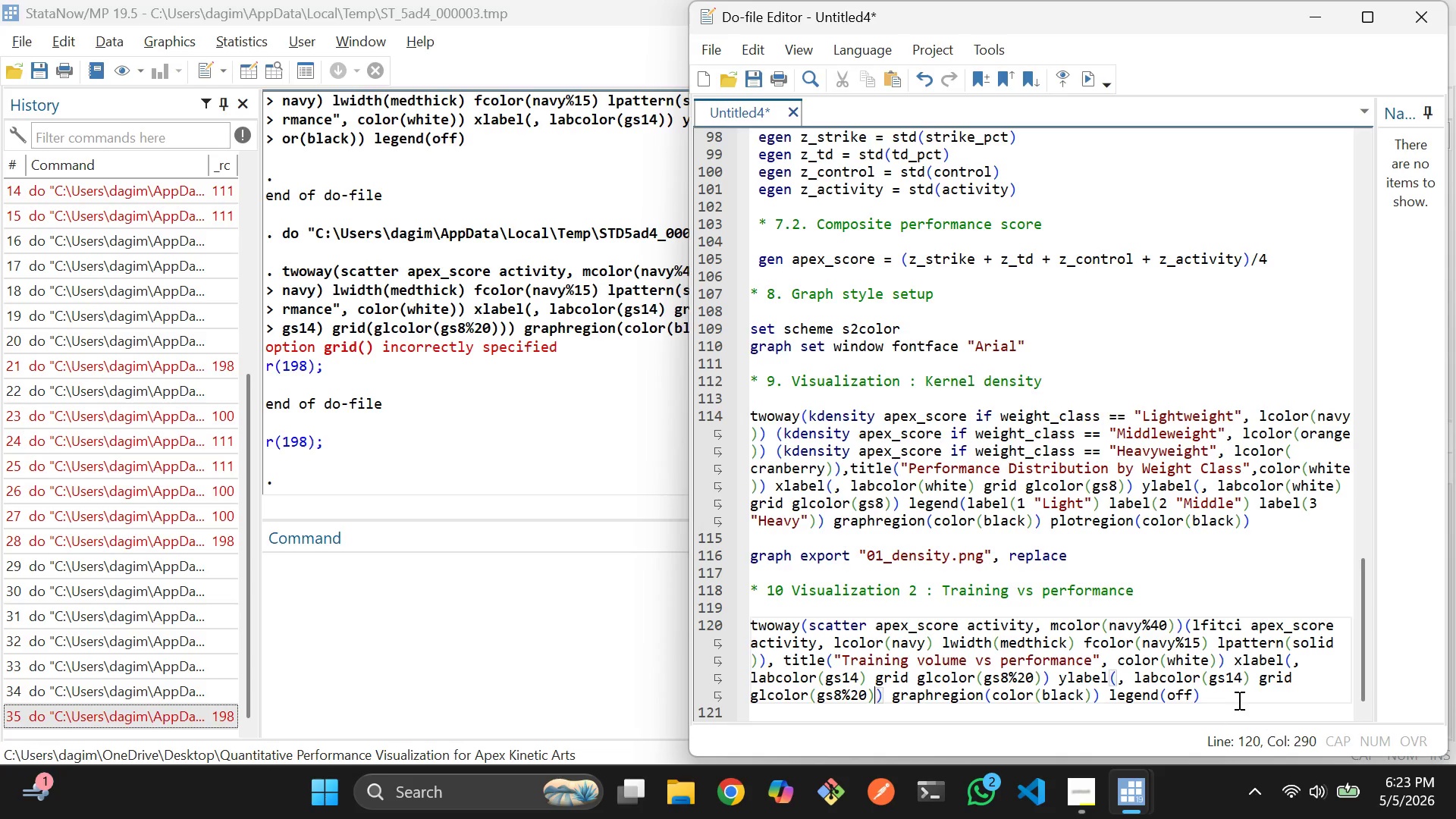 
left_click_drag(start_coordinate=[1231, 693], to_coordinate=[737, 629])
 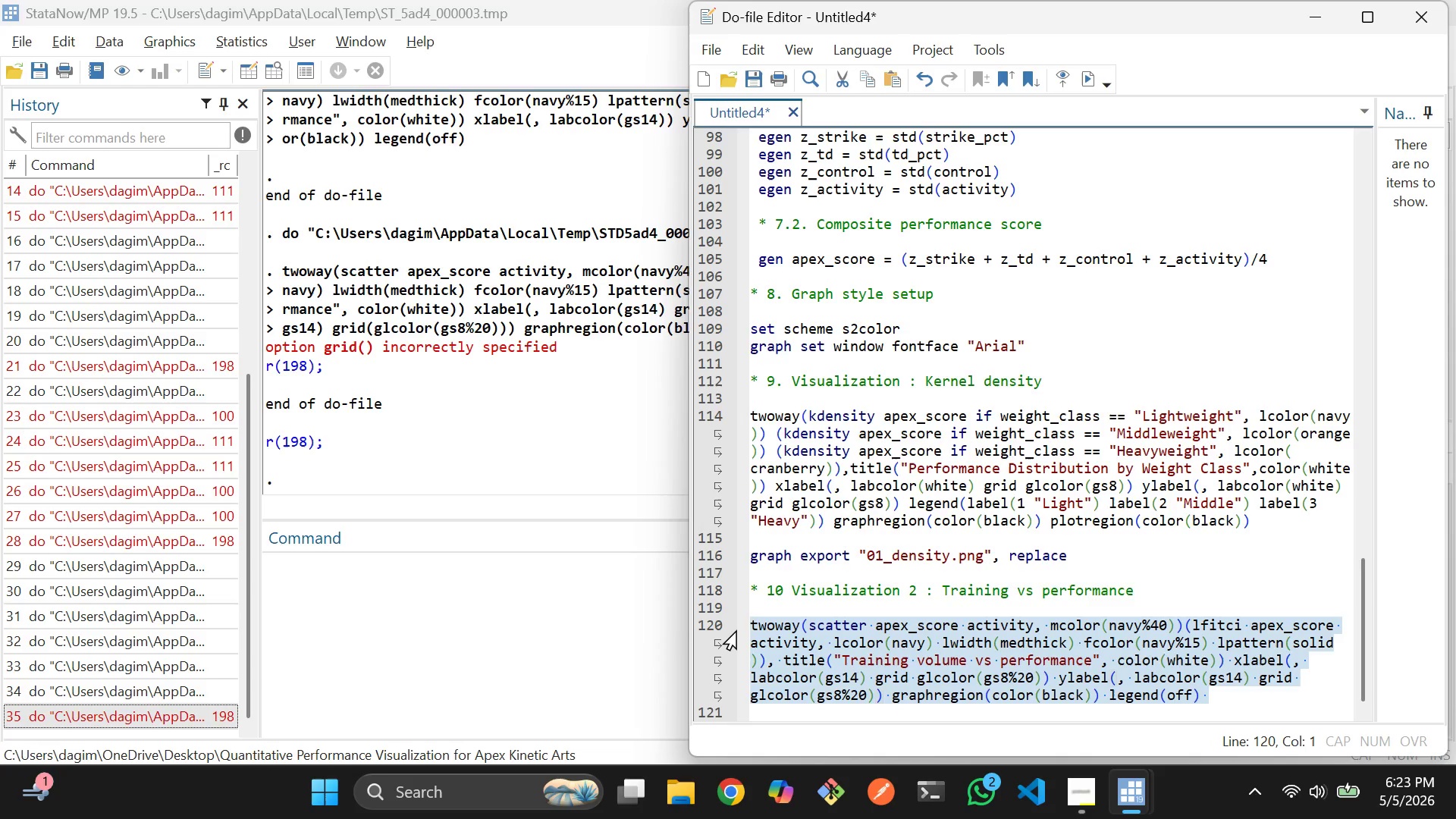 
key(Control+D)
 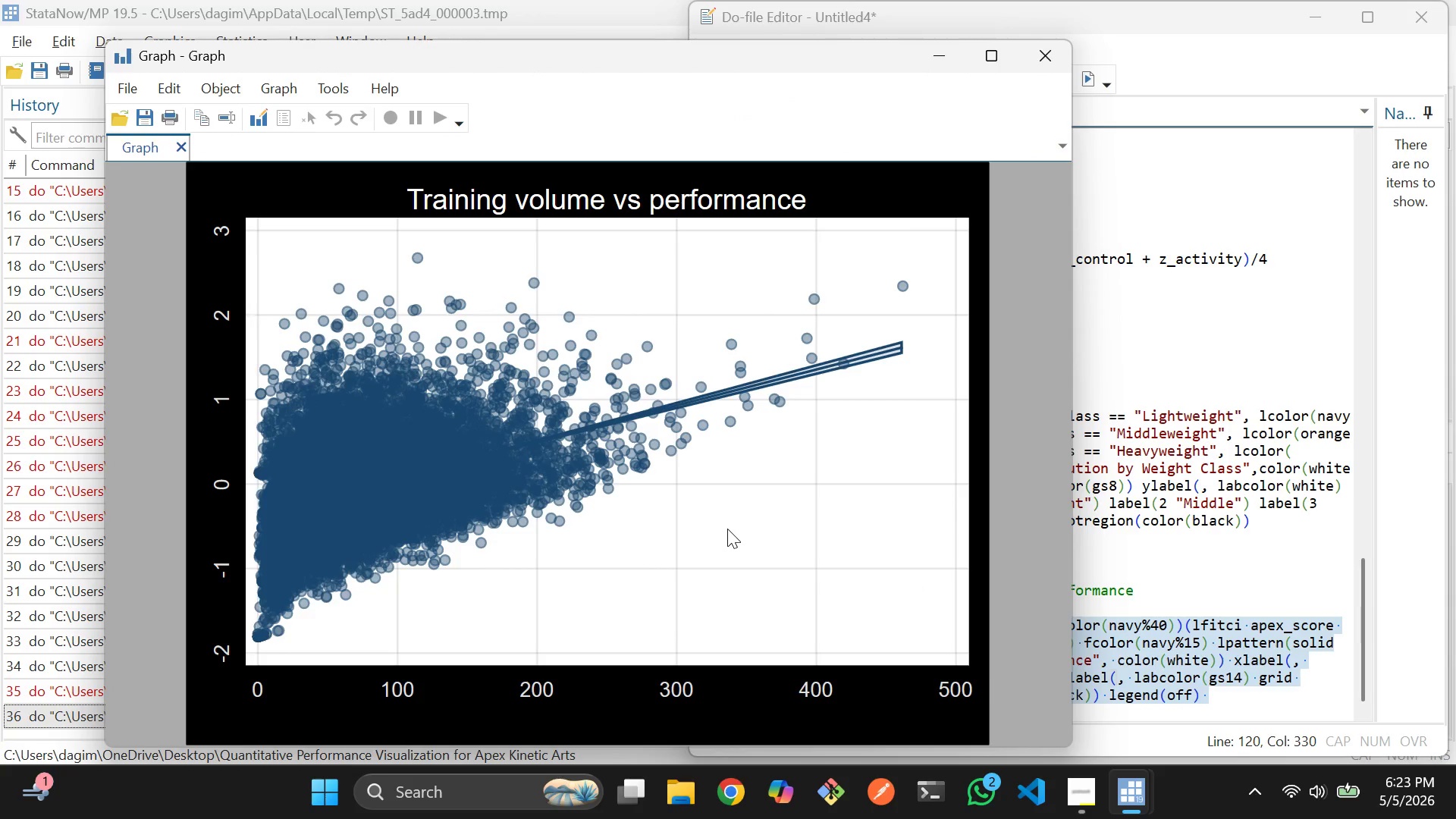 
wait(10.19)
 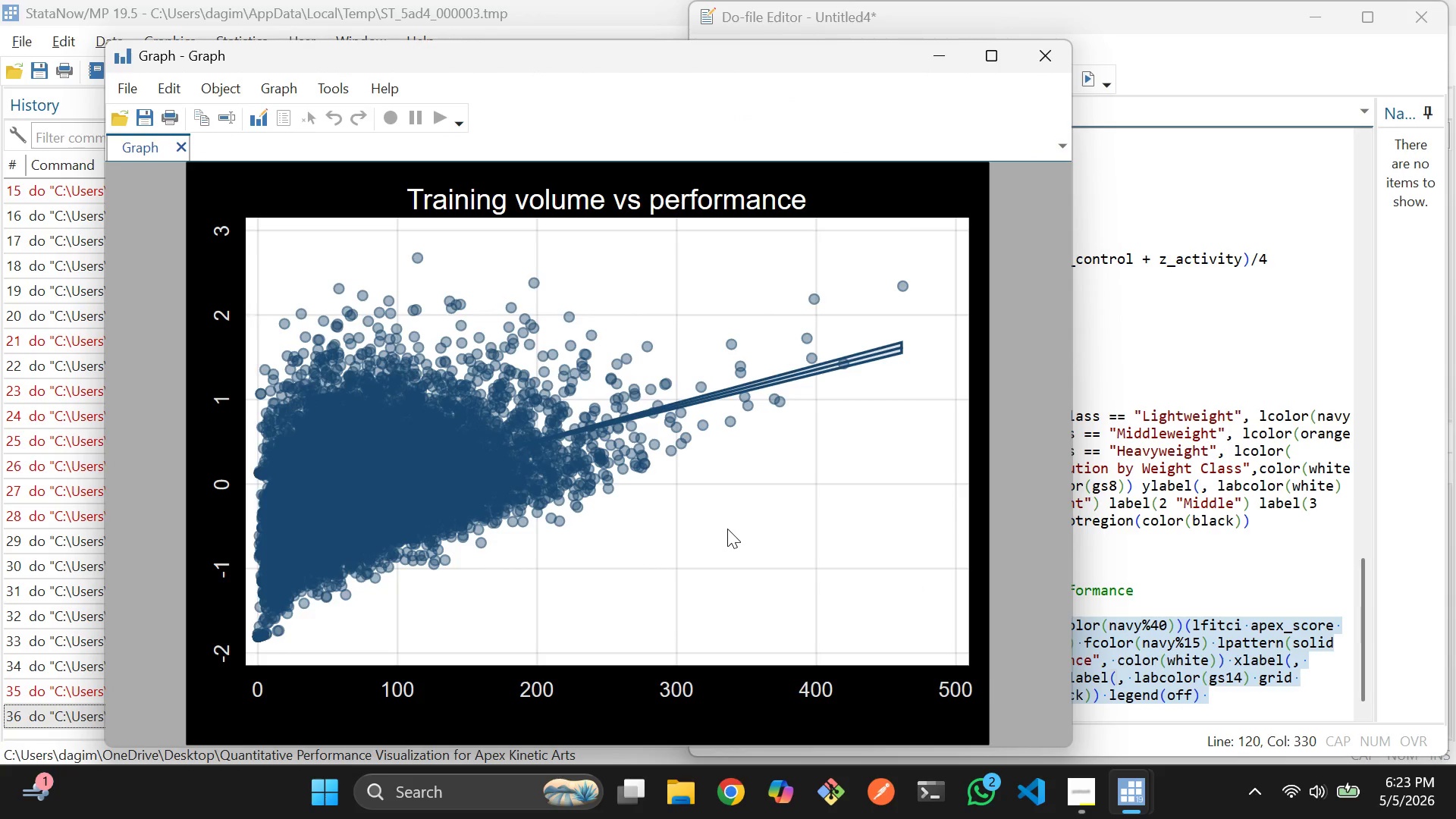 
left_click([1195, 580])
 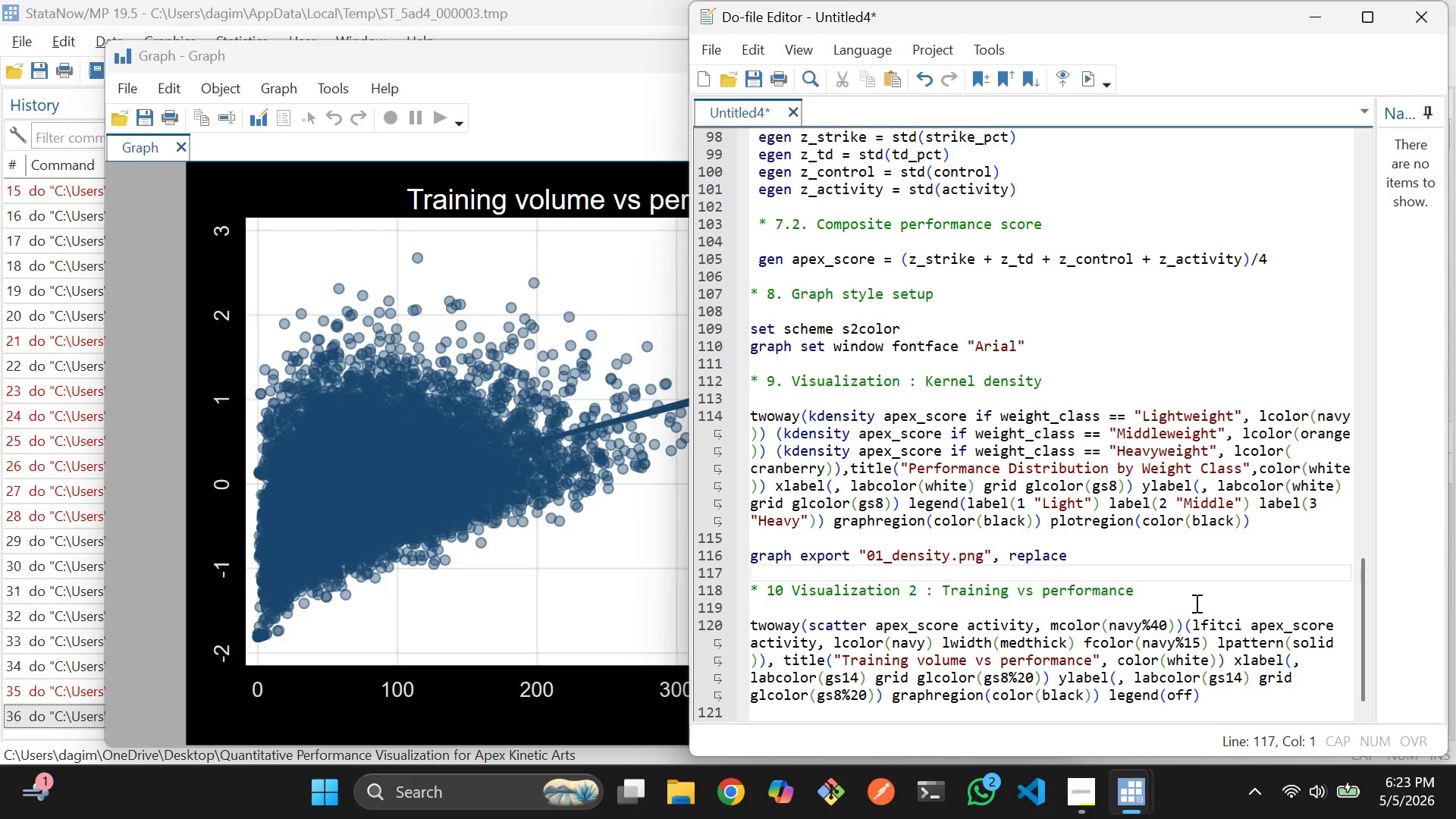 
scroll: coordinate [1191, 610], scroll_direction: down, amount: 2.0
 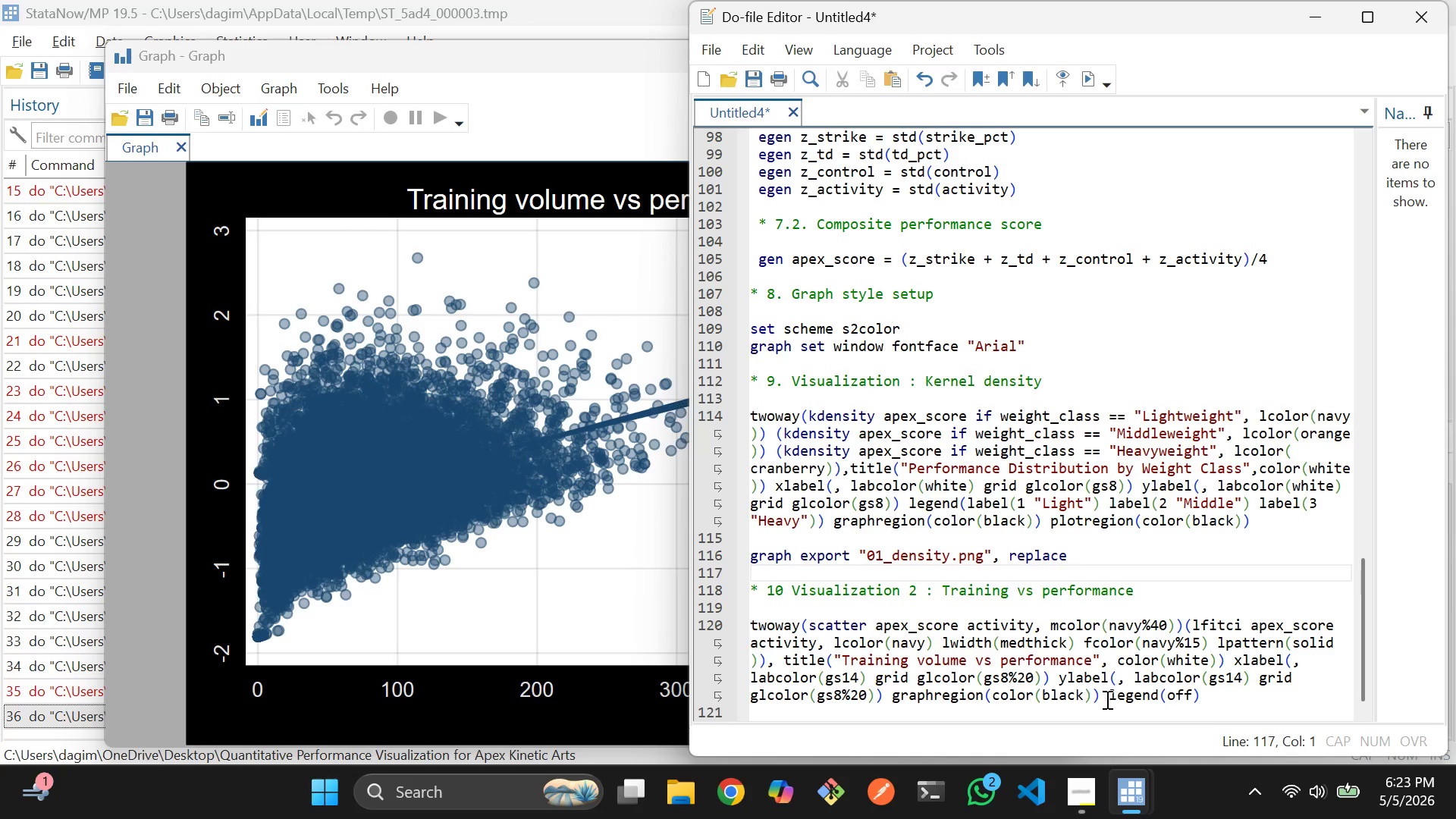 
left_click([1101, 695])
 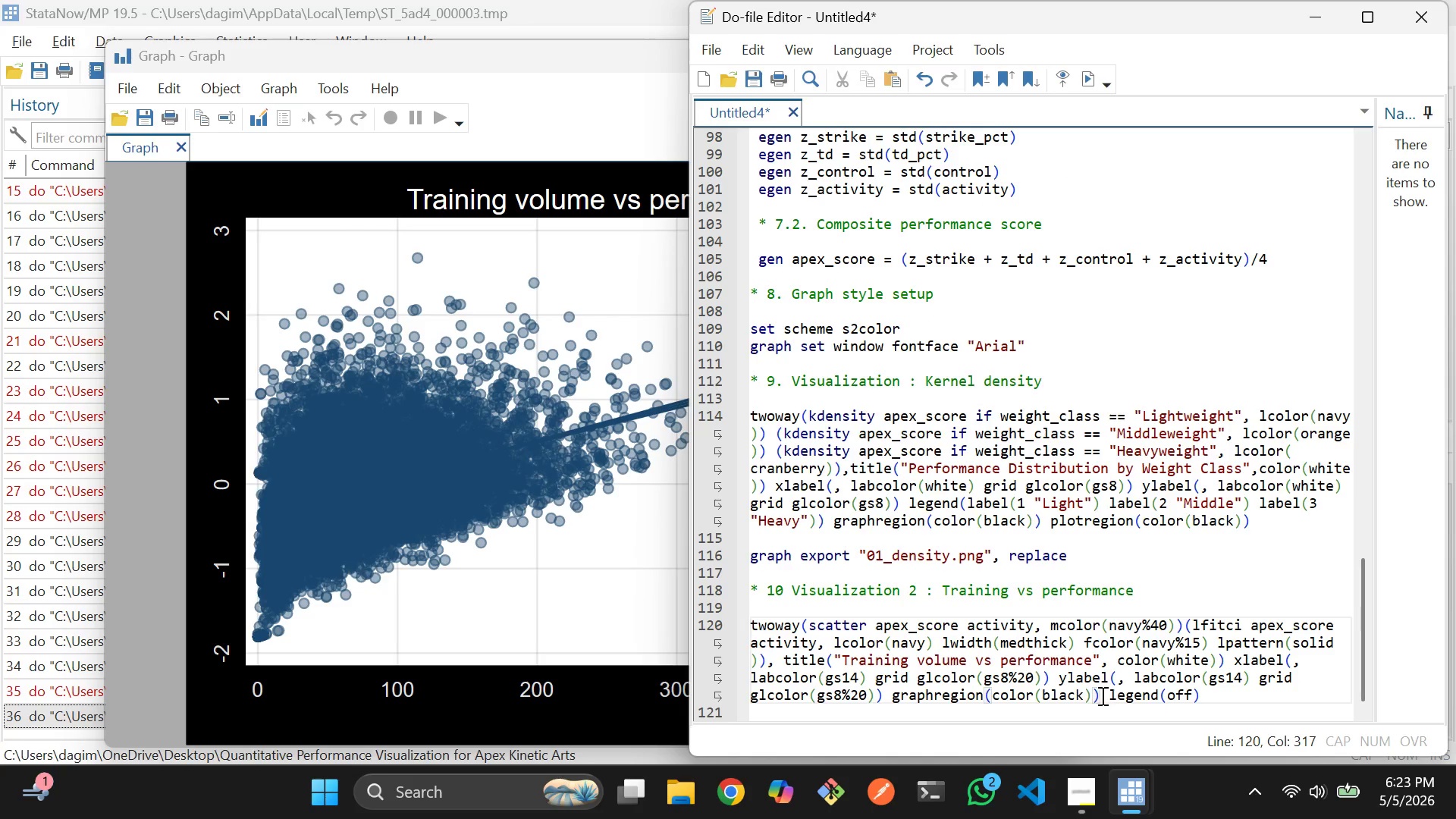 
type( plot)
key(Tab)
type((color(black)
 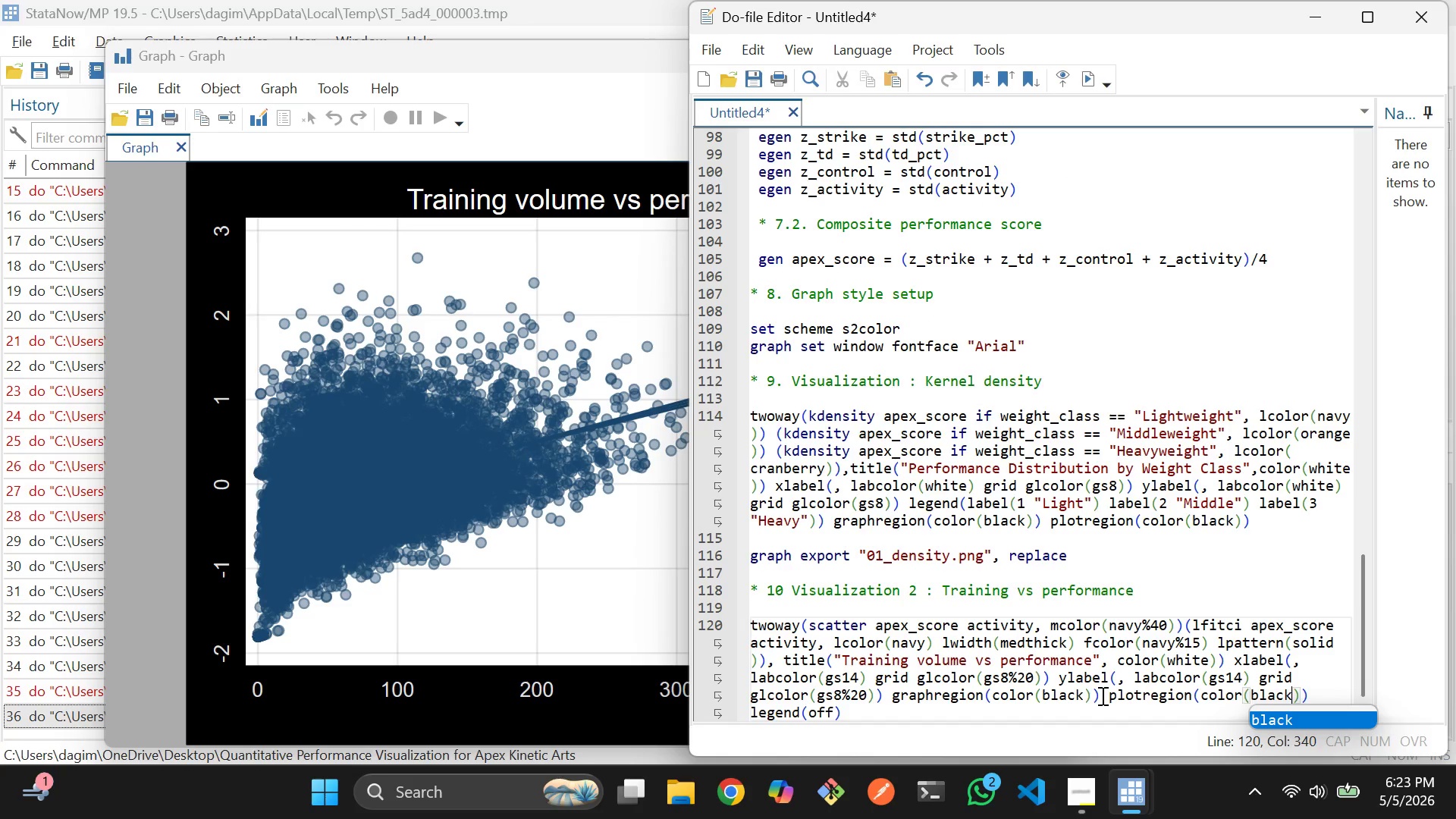 
left_click([1266, 679])
 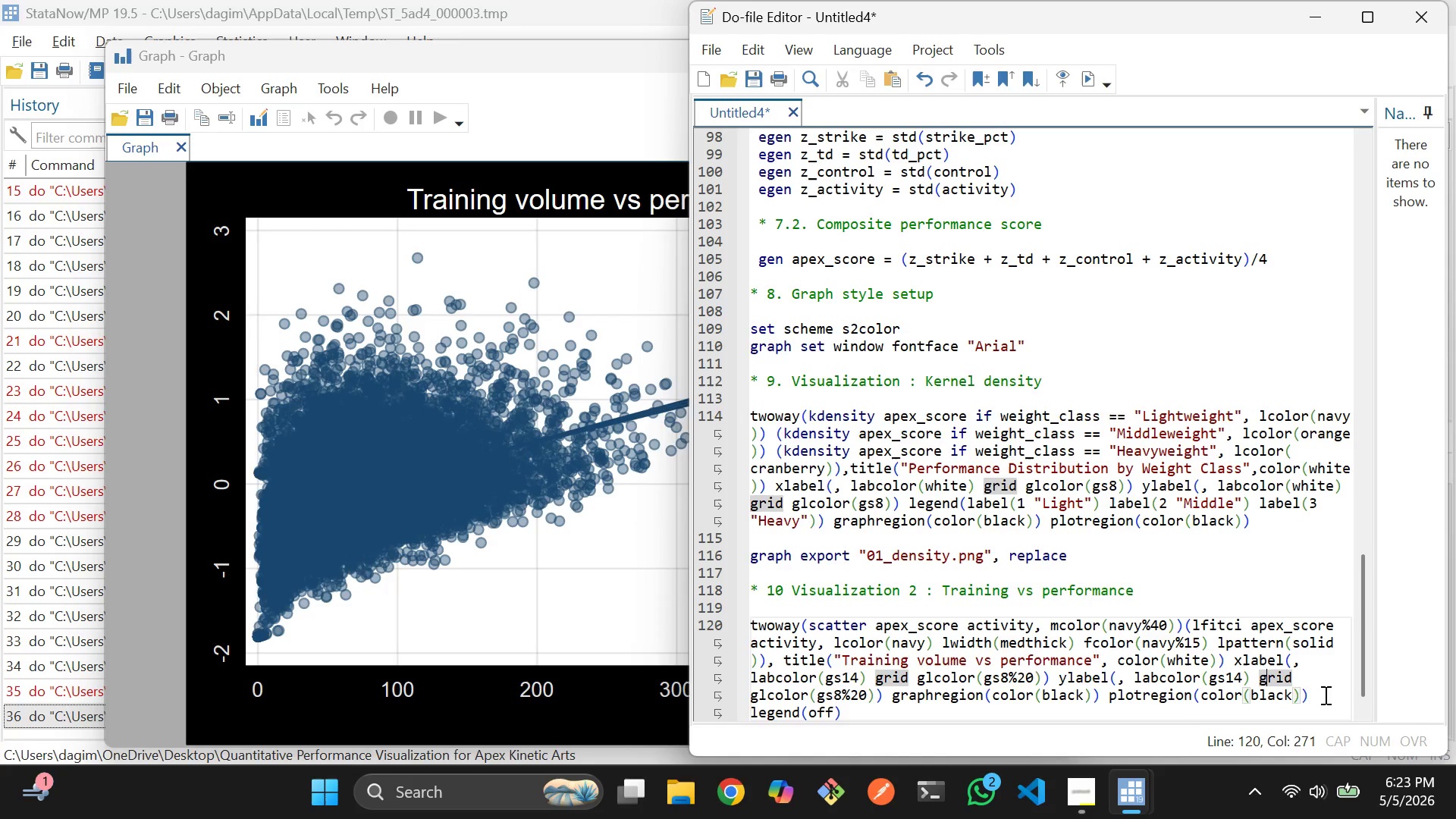 
left_click_drag(start_coordinate=[1324, 695], to_coordinate=[744, 626])
 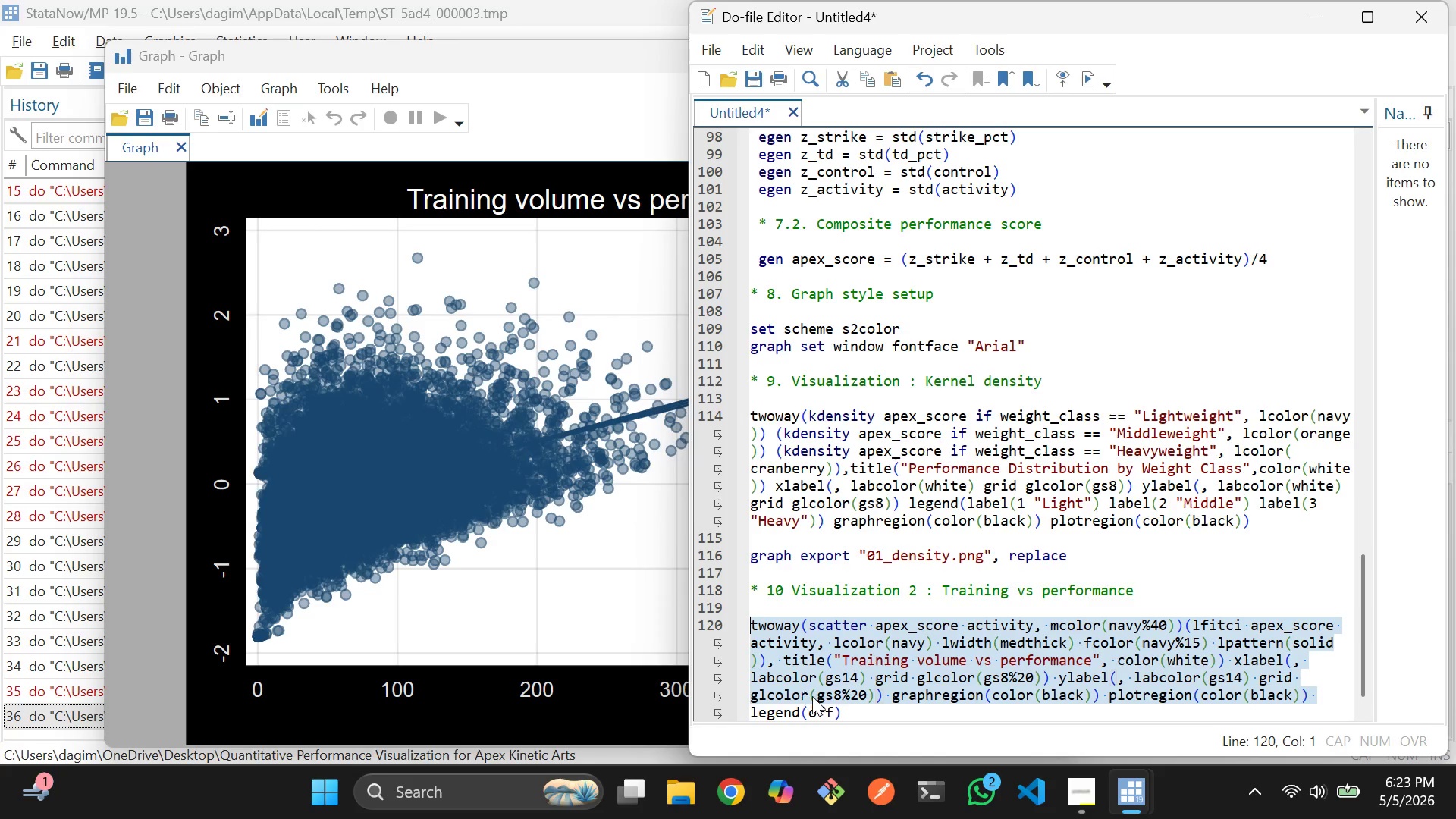 
left_click([813, 696])
 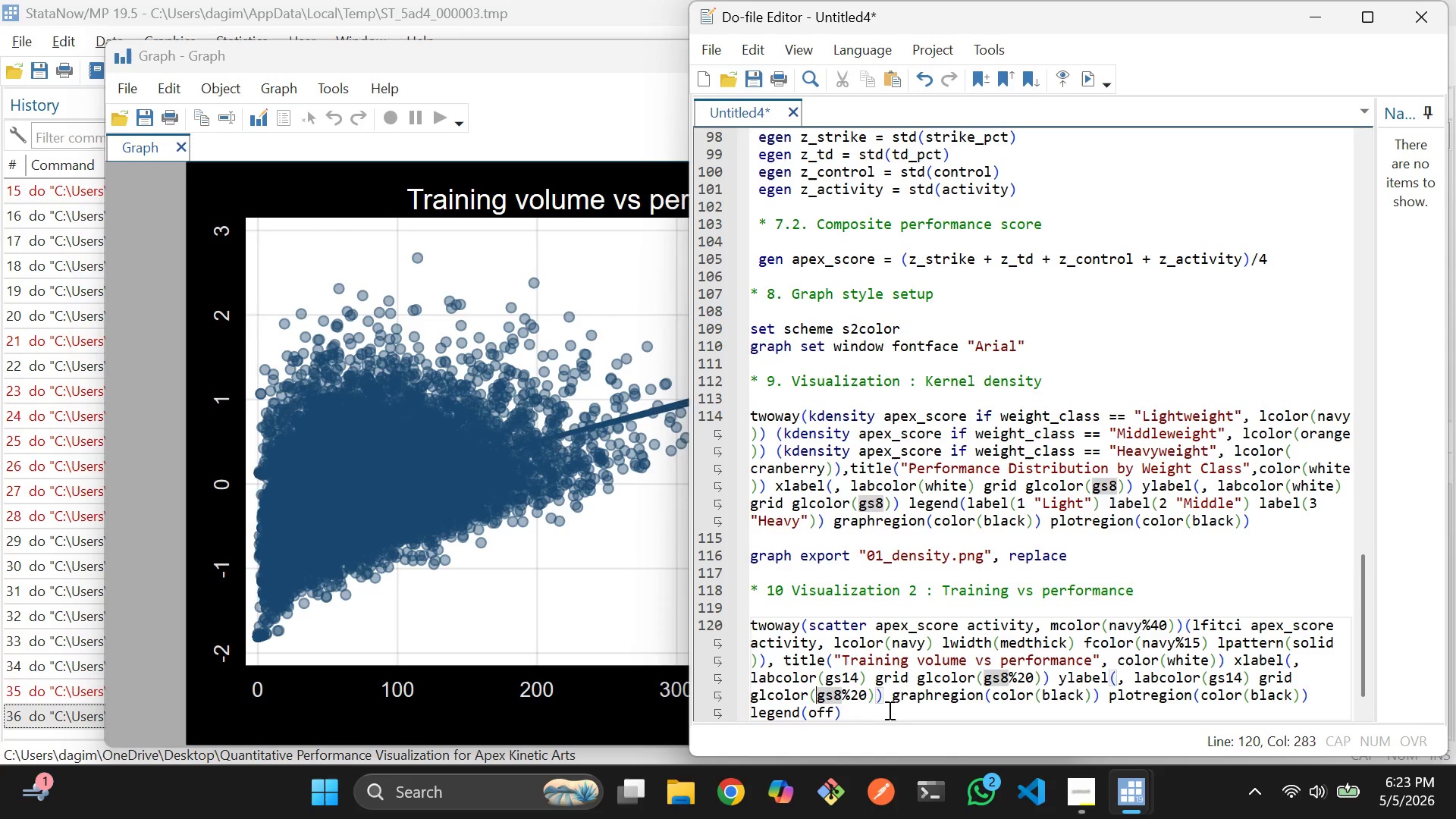 
left_click_drag(start_coordinate=[886, 710], to_coordinate=[750, 629])
 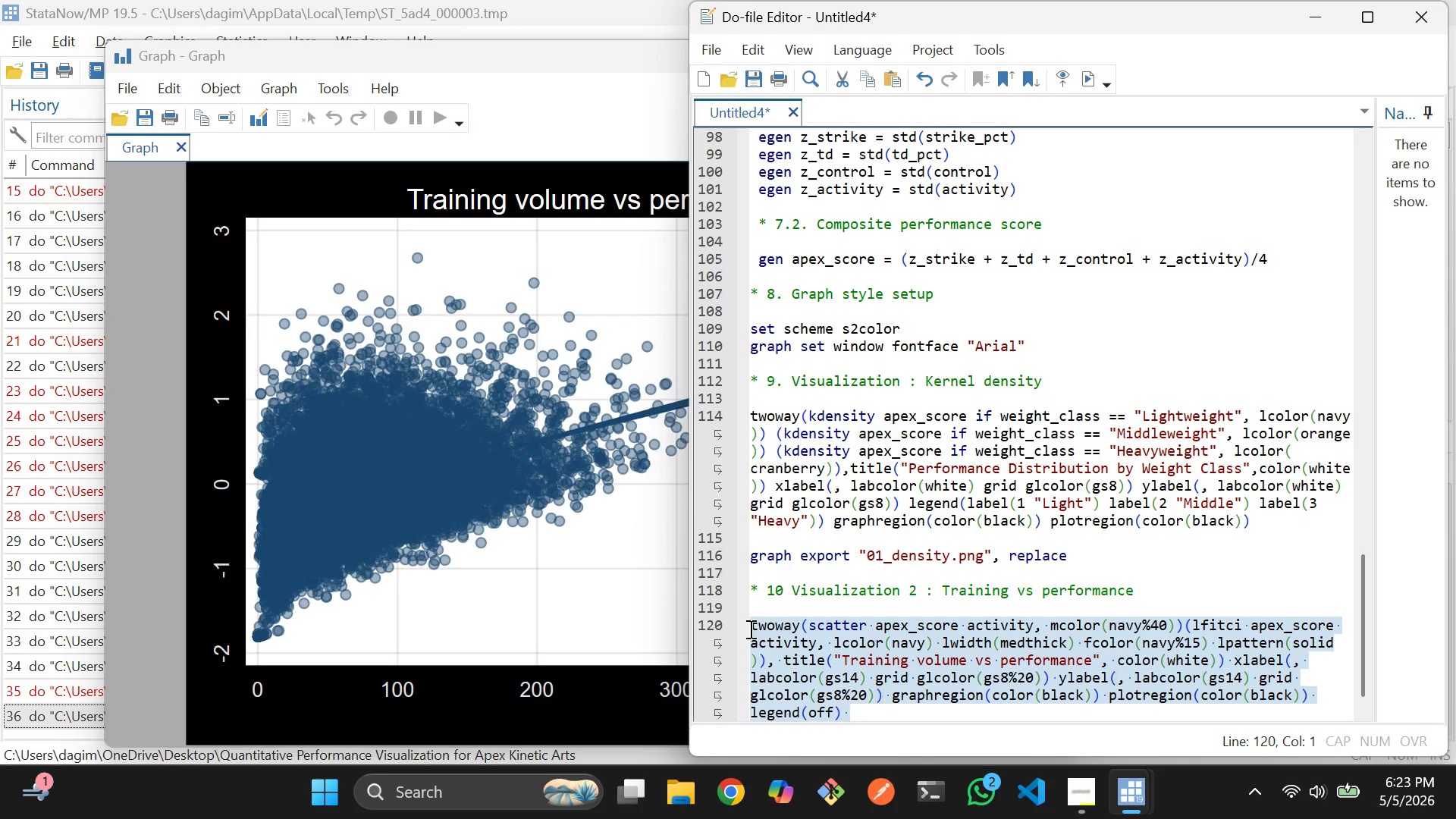 
key(Control+D)
 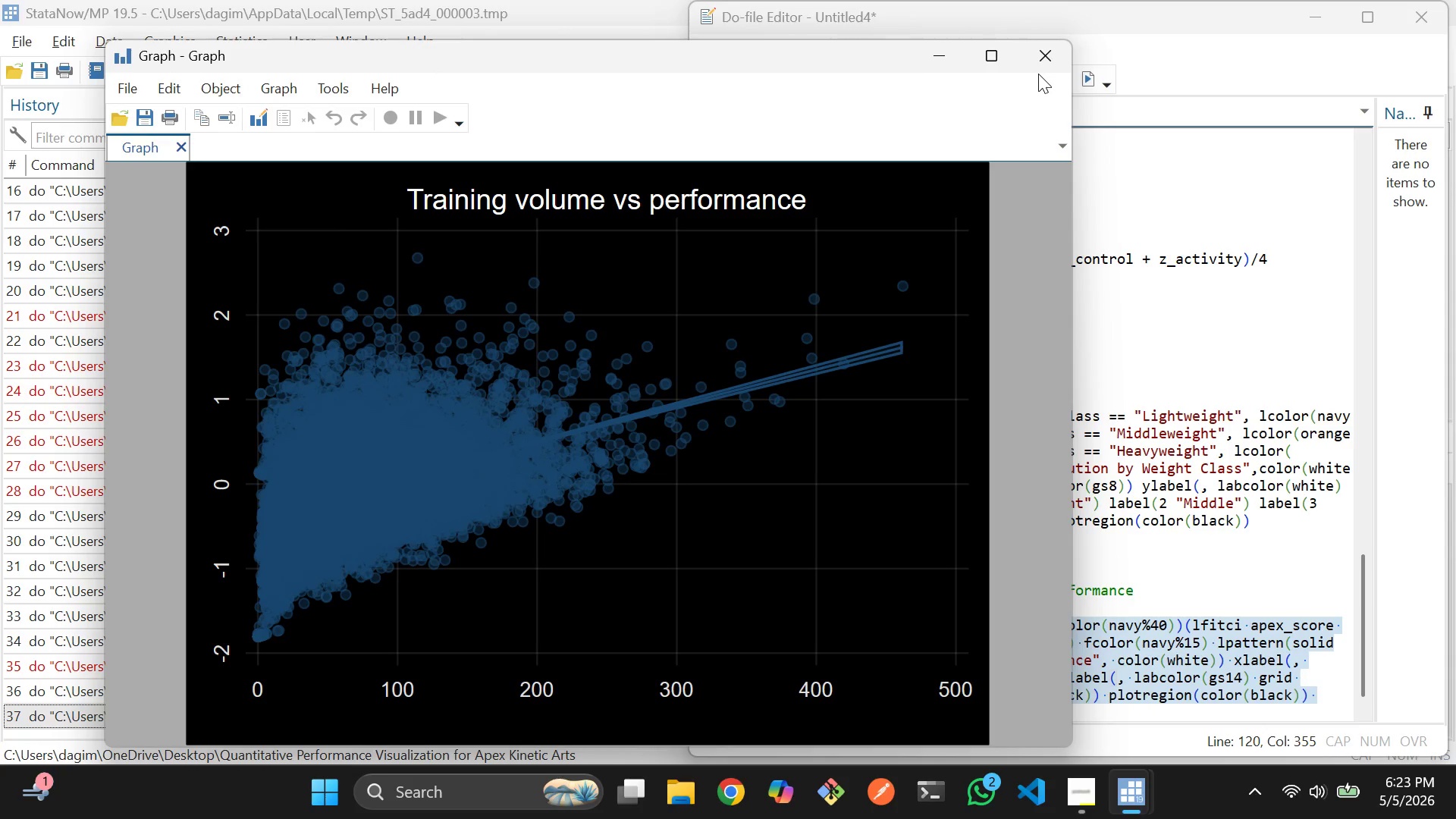 
left_click([1038, 65])
 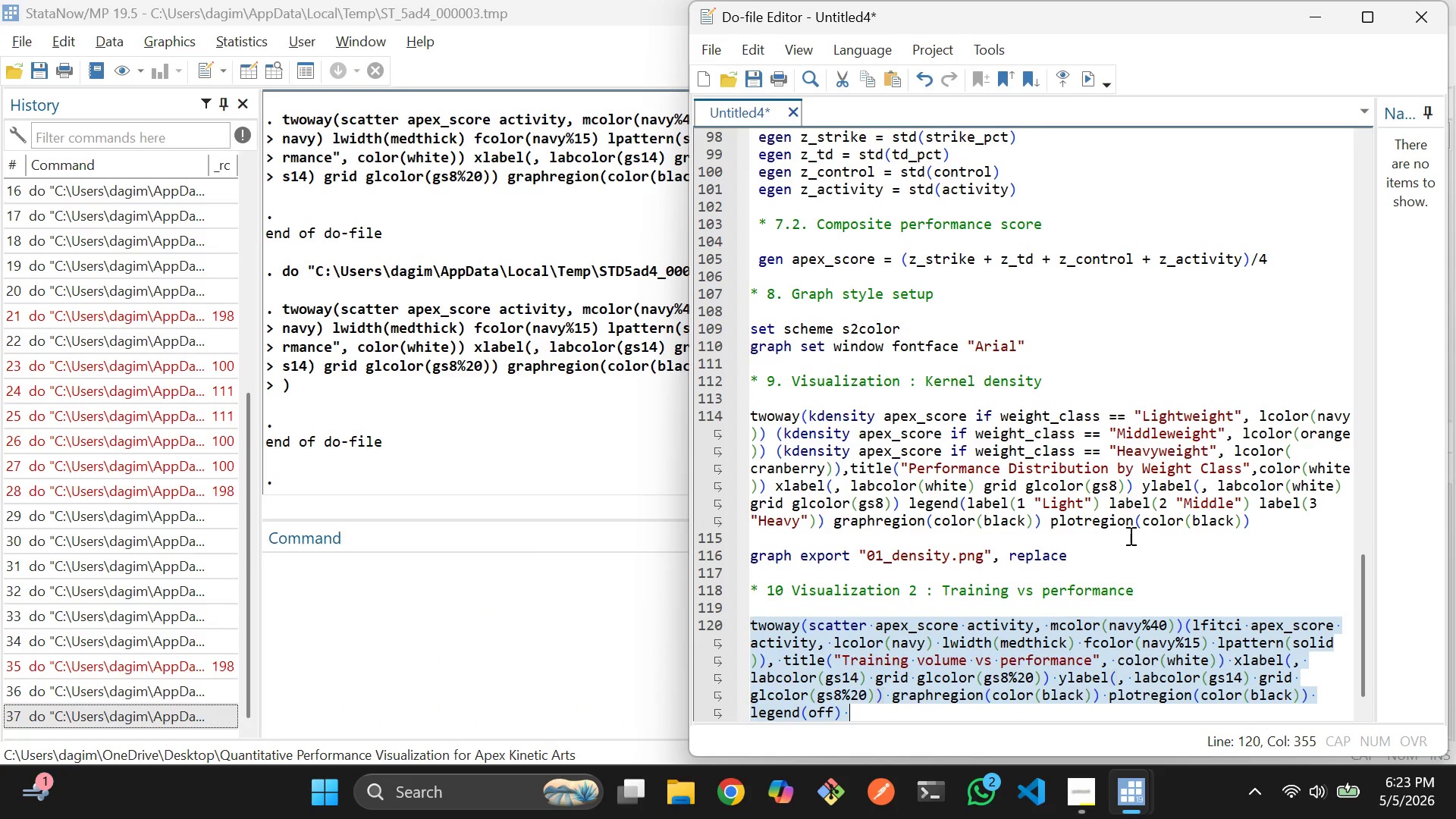 
scroll: coordinate [1129, 559], scroll_direction: down, amount: 4.0
 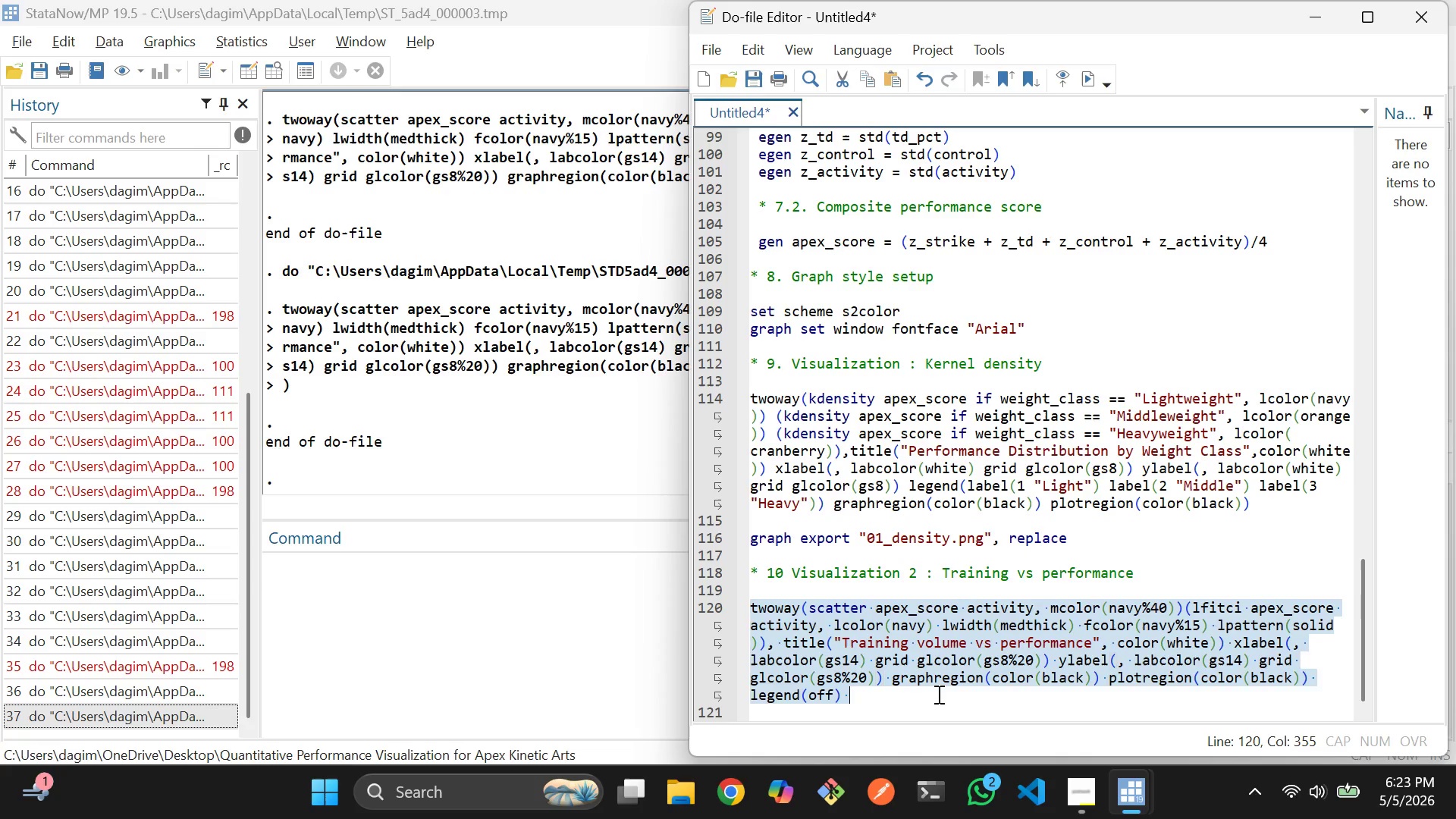 
left_click([936, 694])
 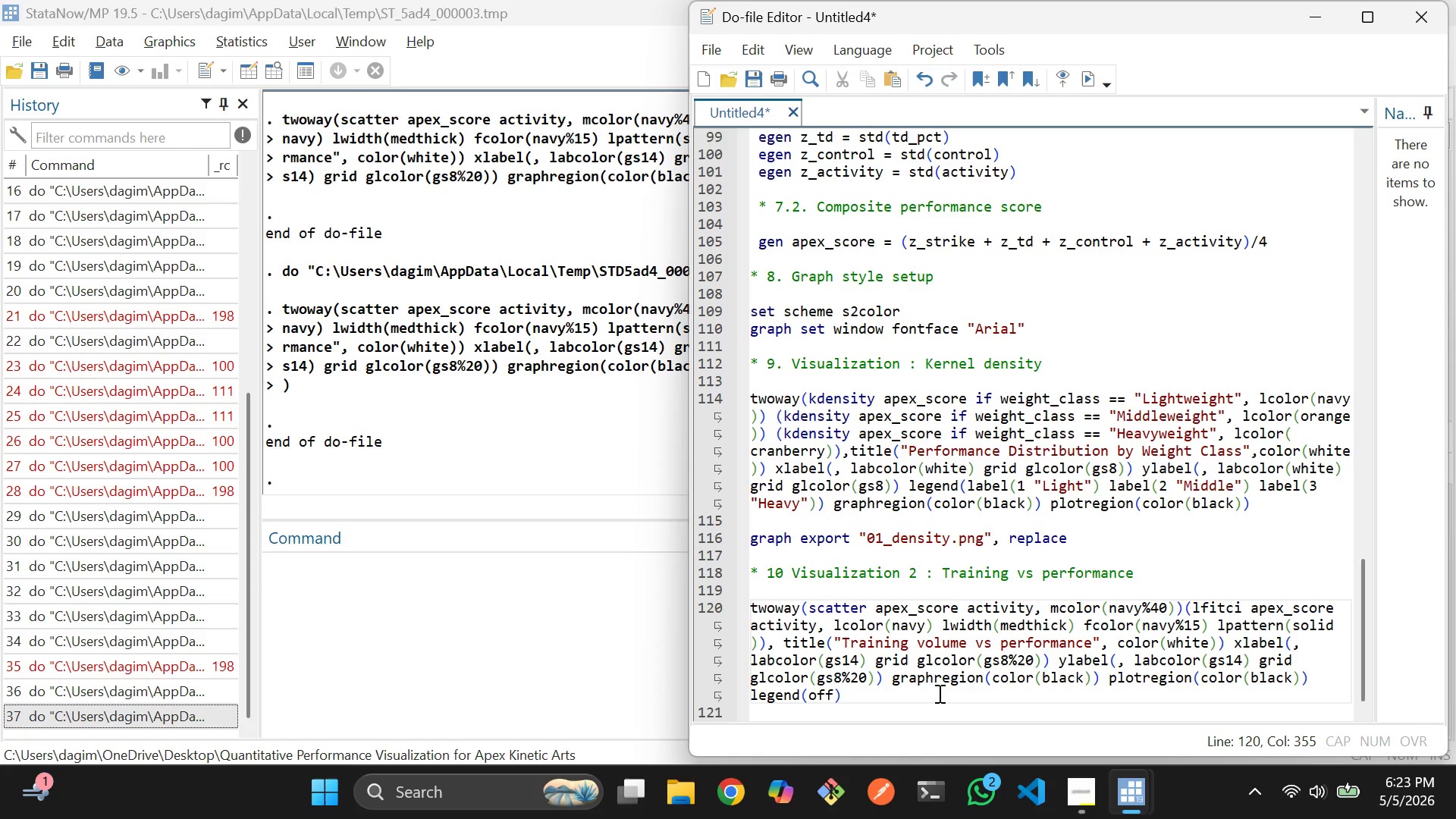 
key(Enter)
 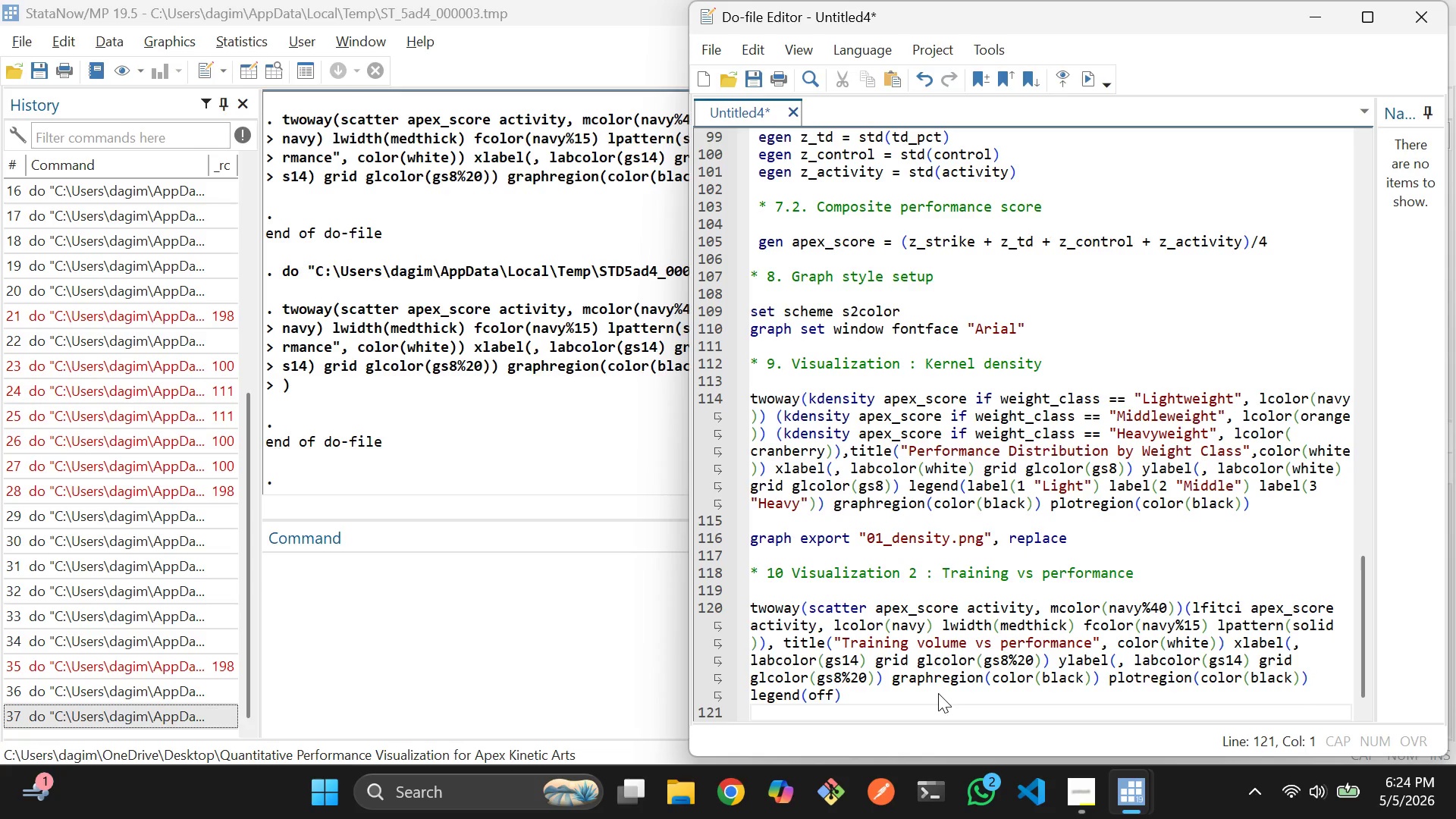 
wait(13.33)
 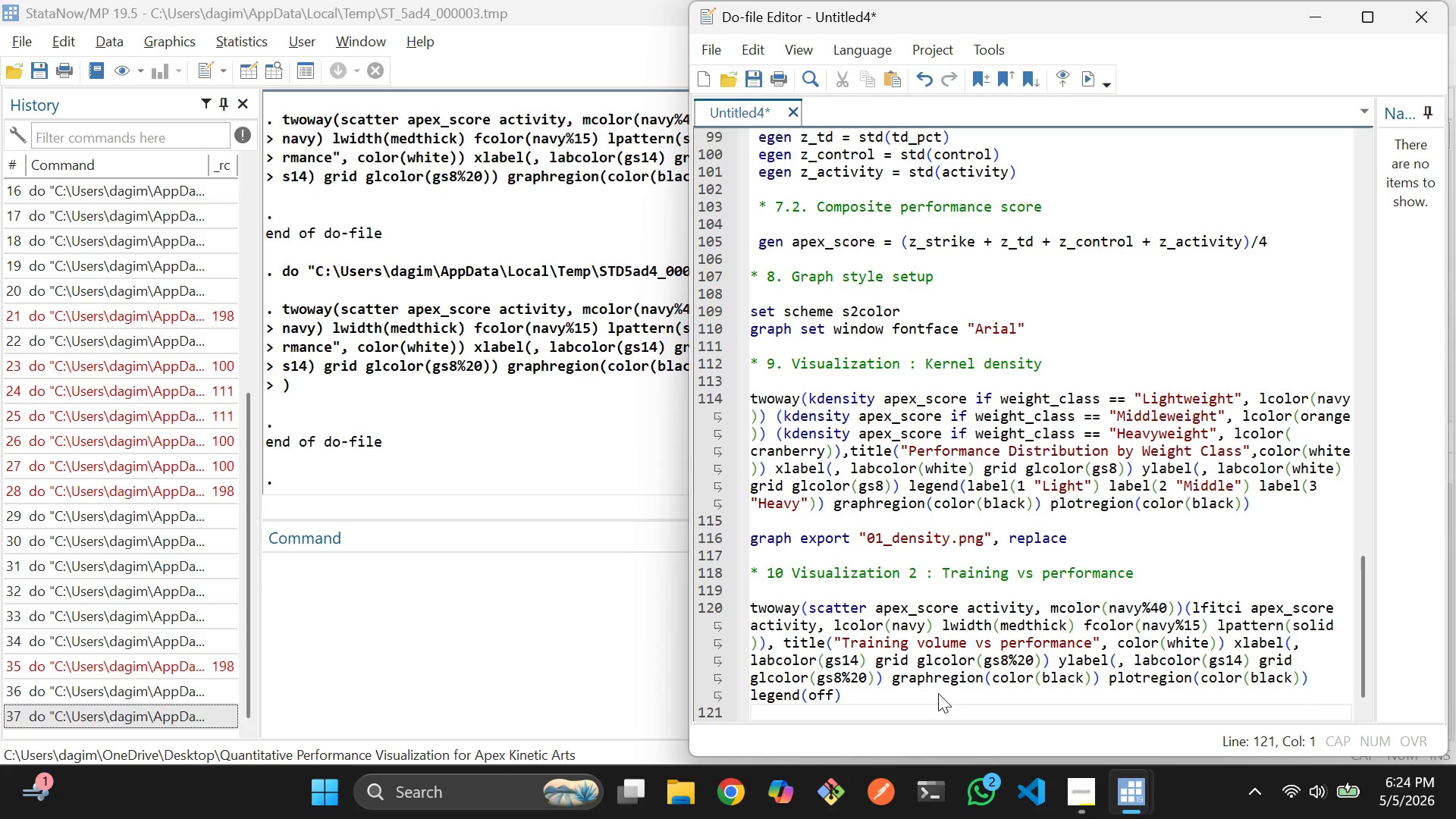 
key(Enter)
 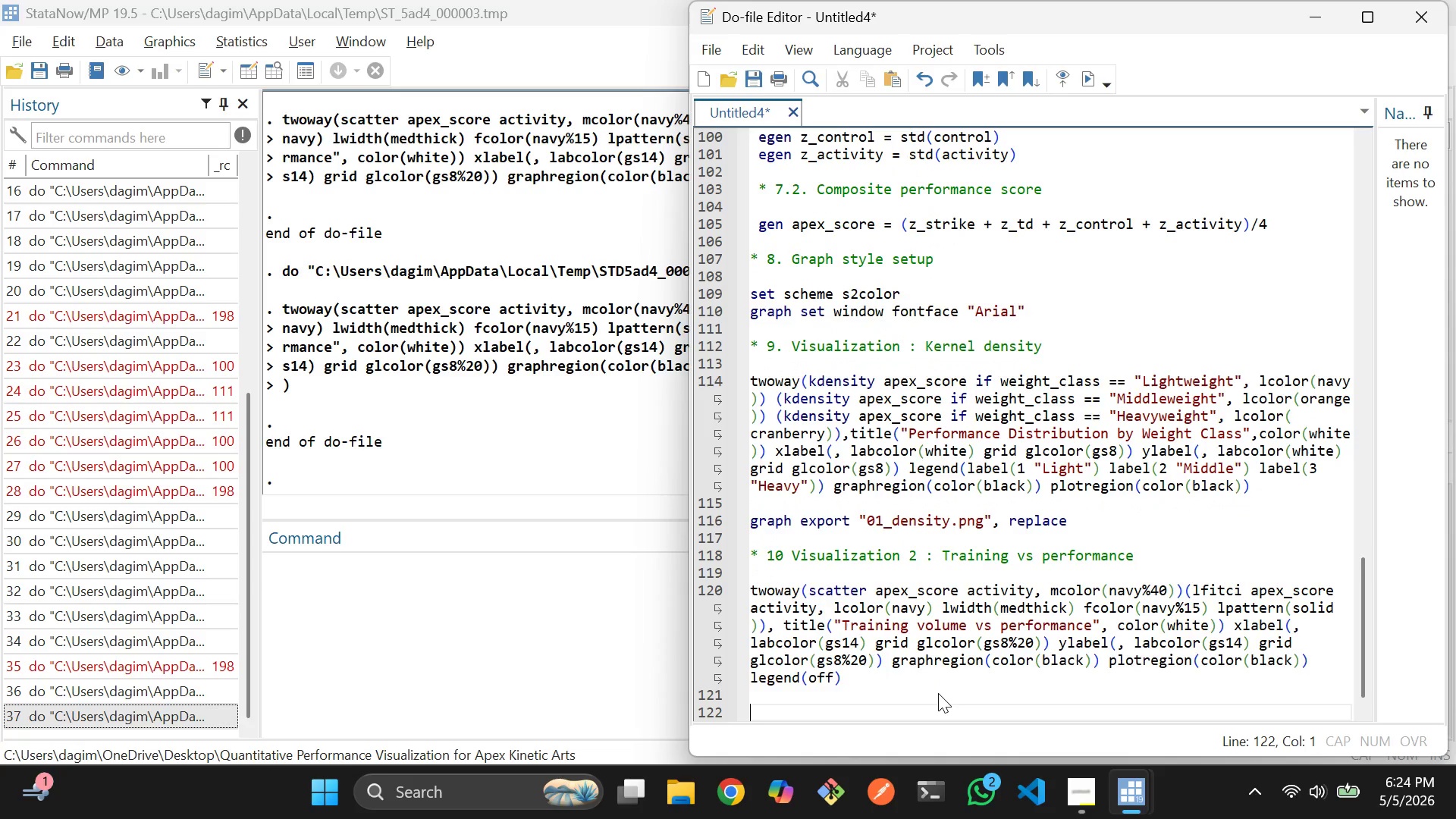 
type(* 11. )
 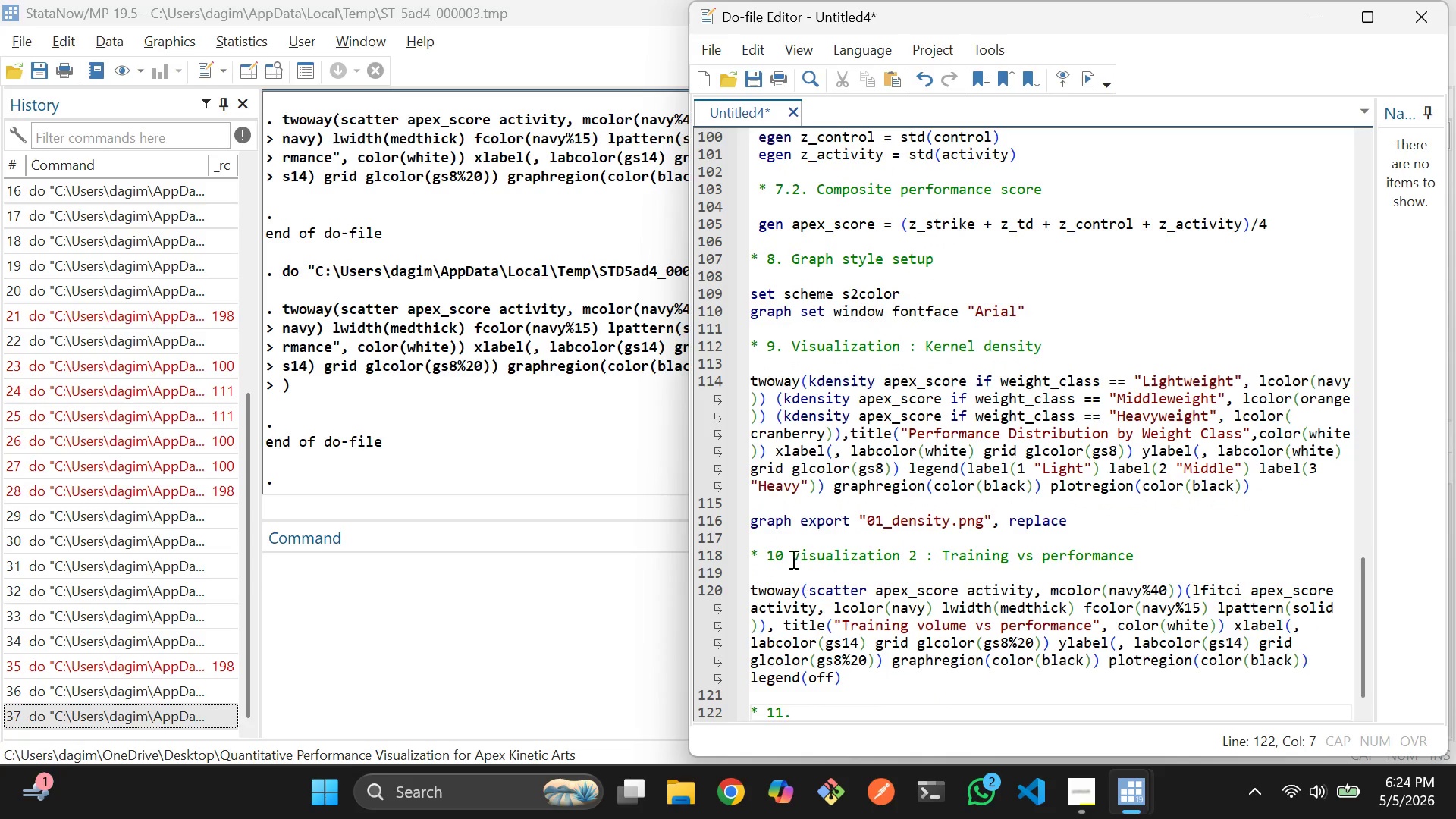 
left_click([791, 556])
 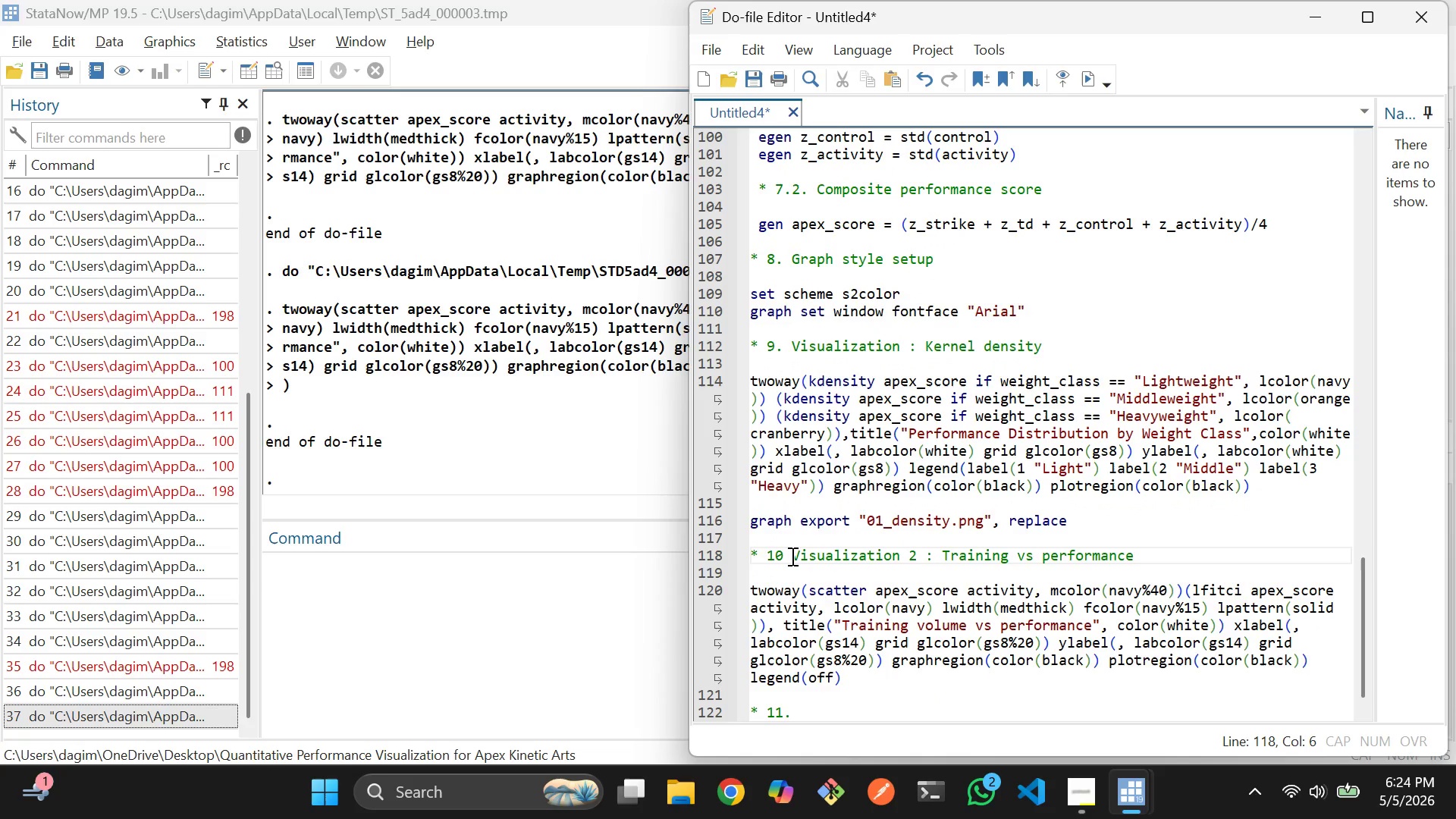 
key(ArrowLeft)
 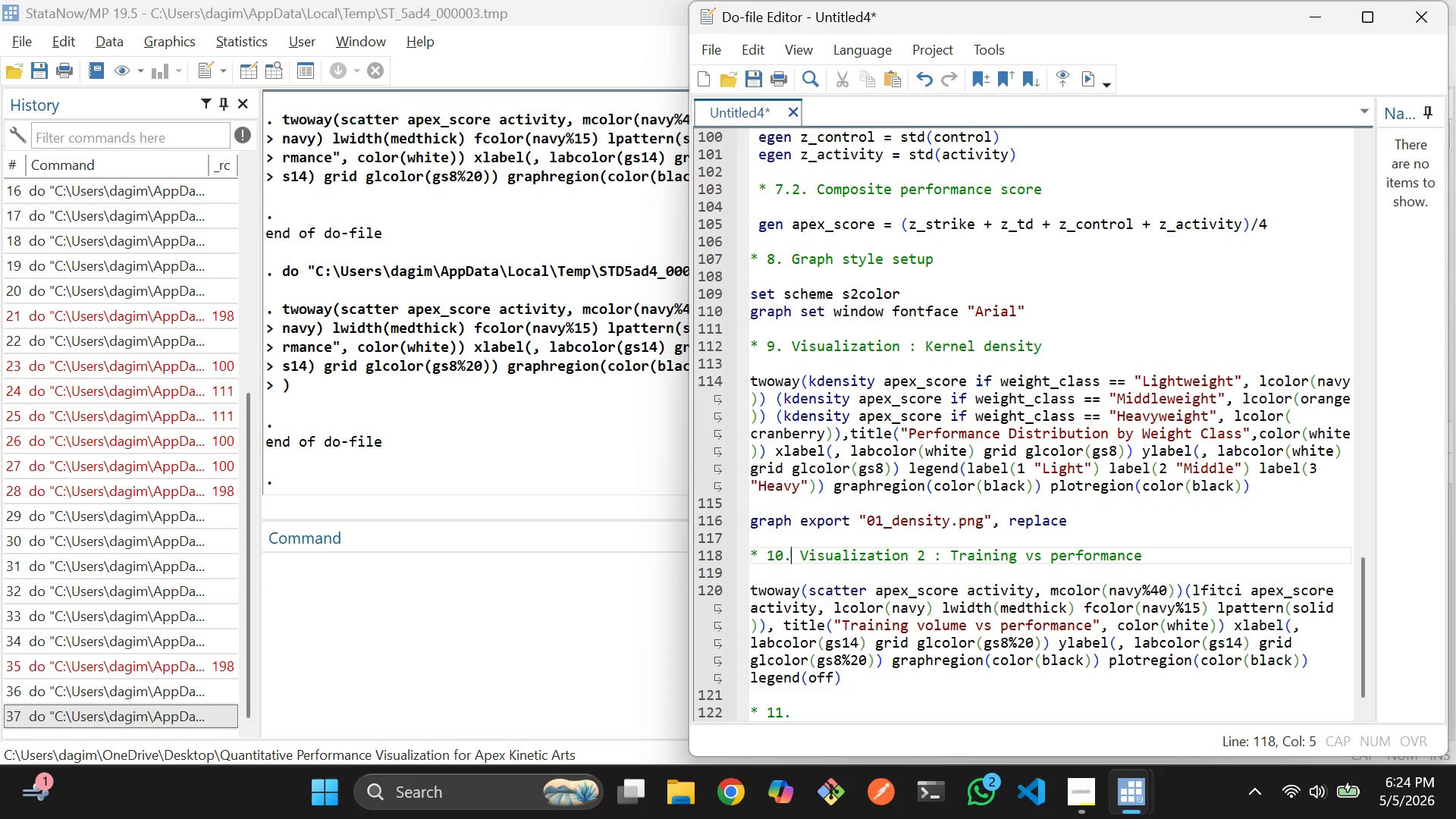 
key(Period)
 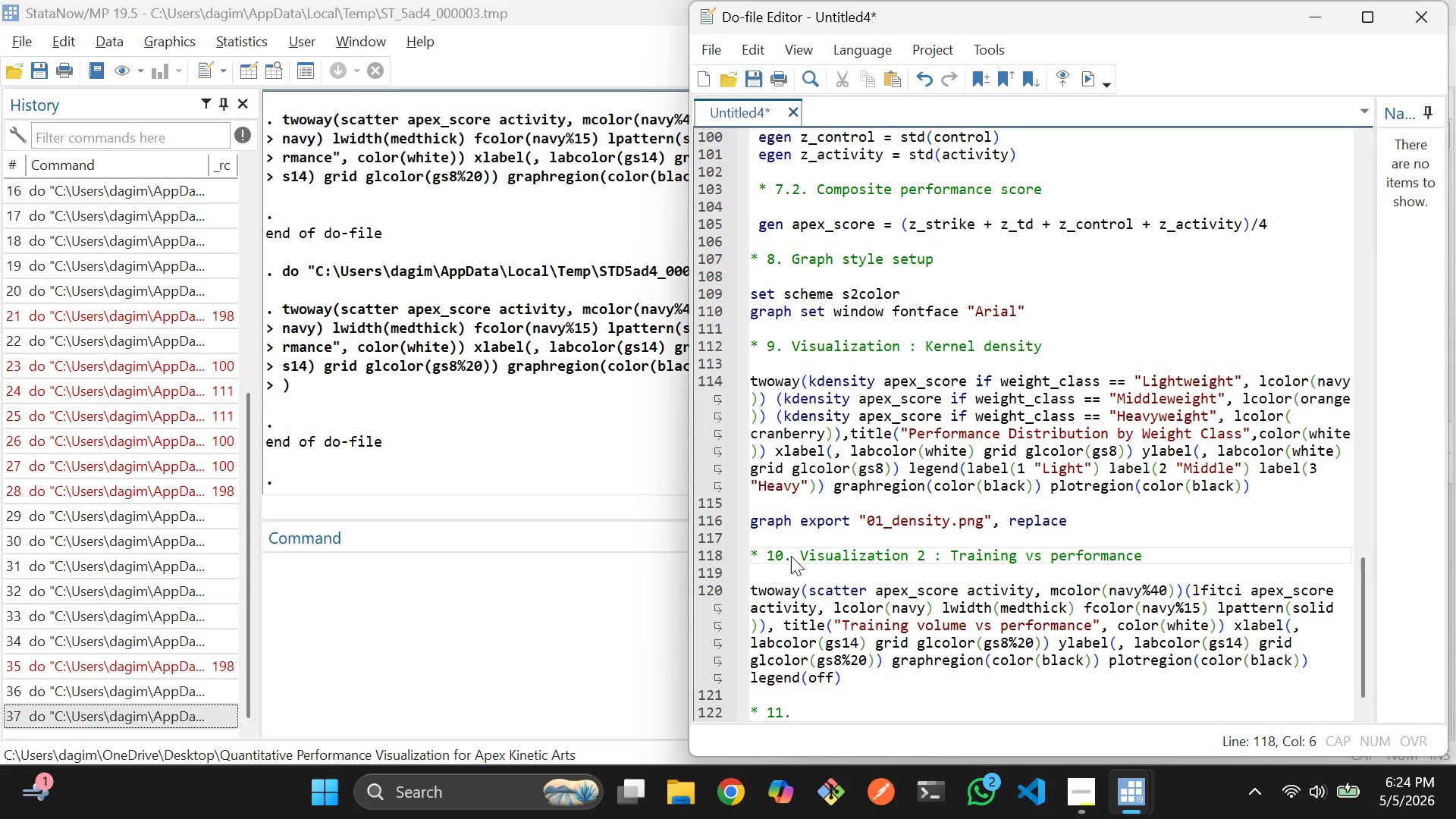 
key(Space)
 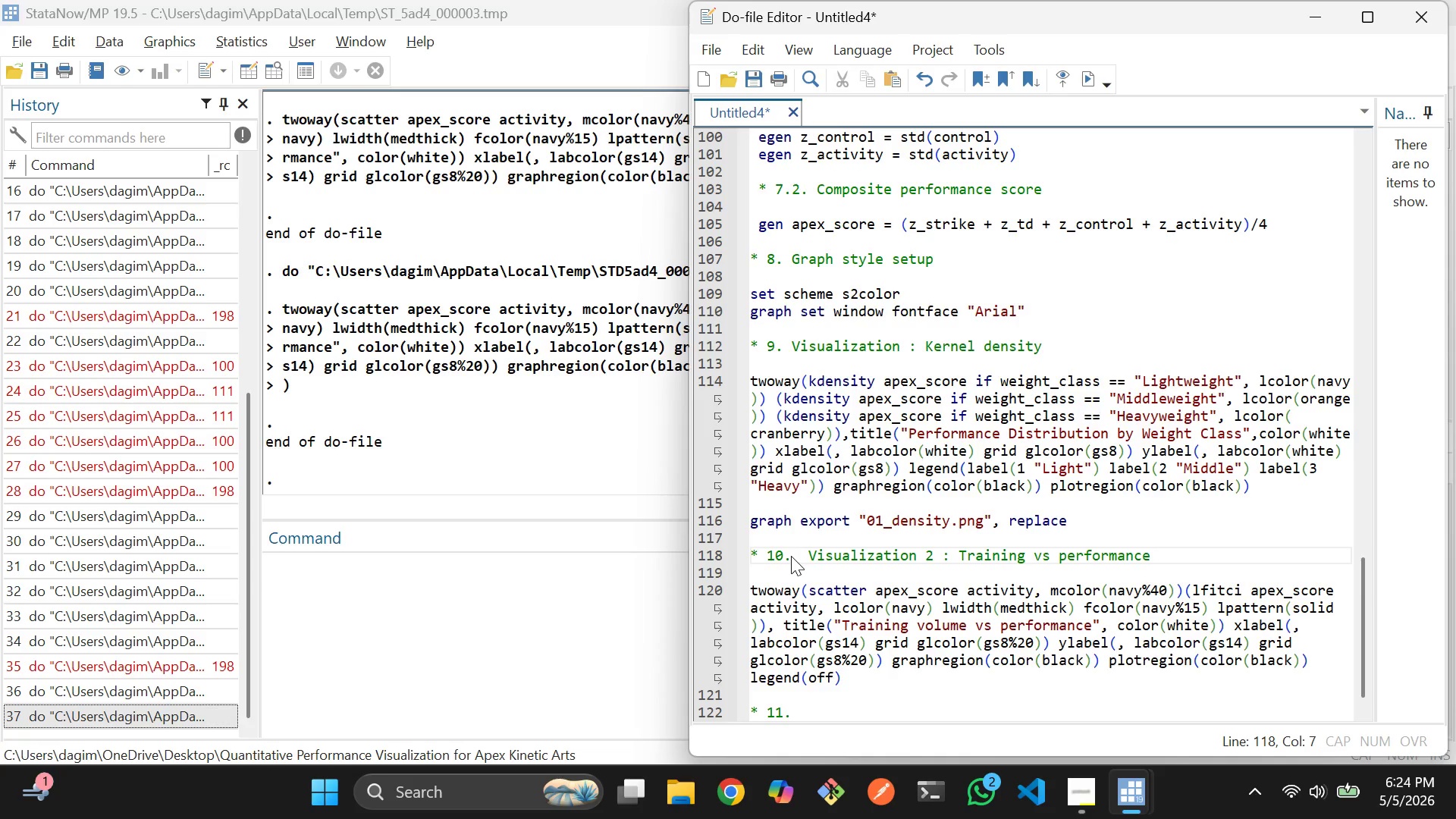 
key(Backspace)
 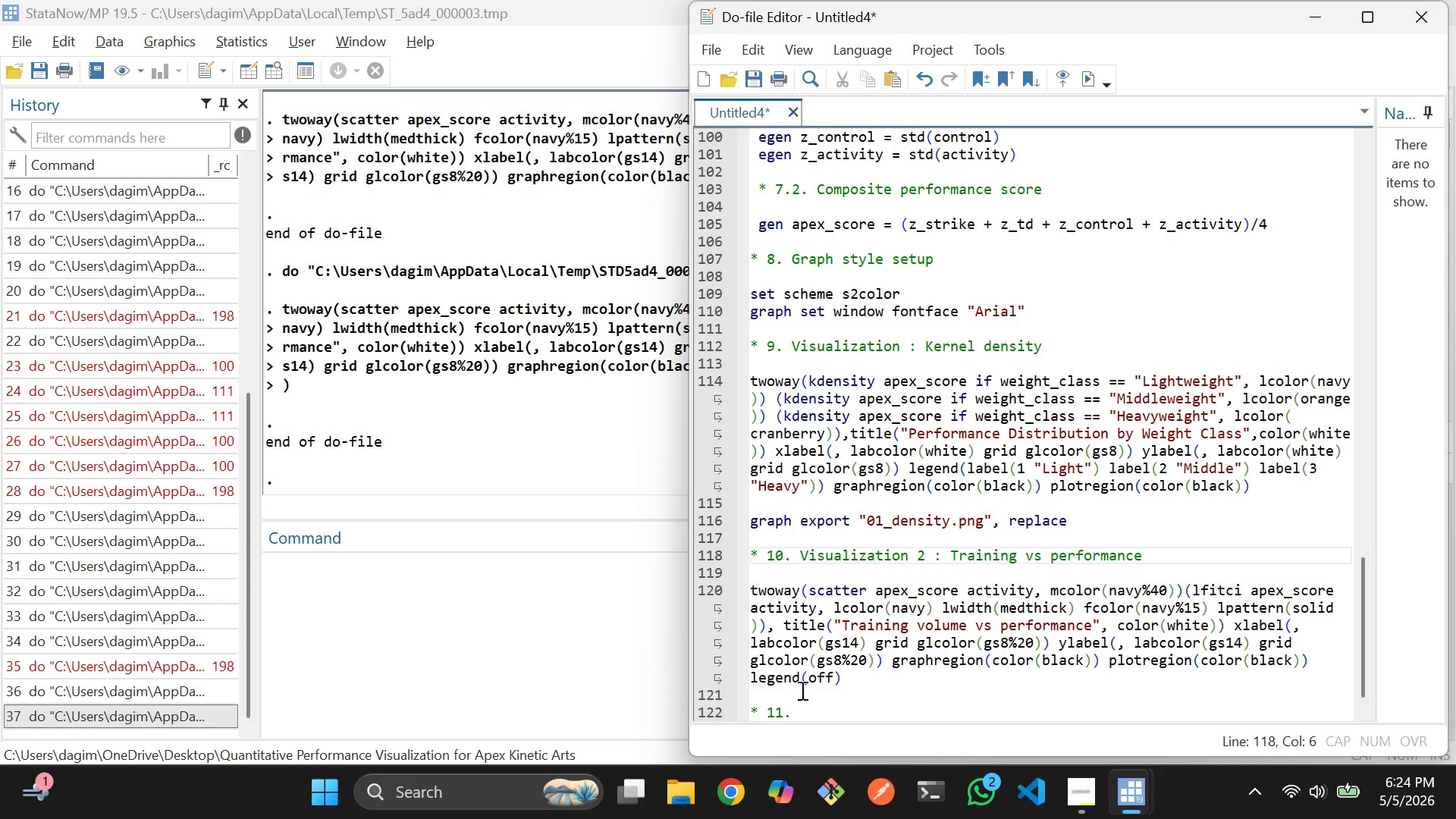 
left_click([801, 714])
 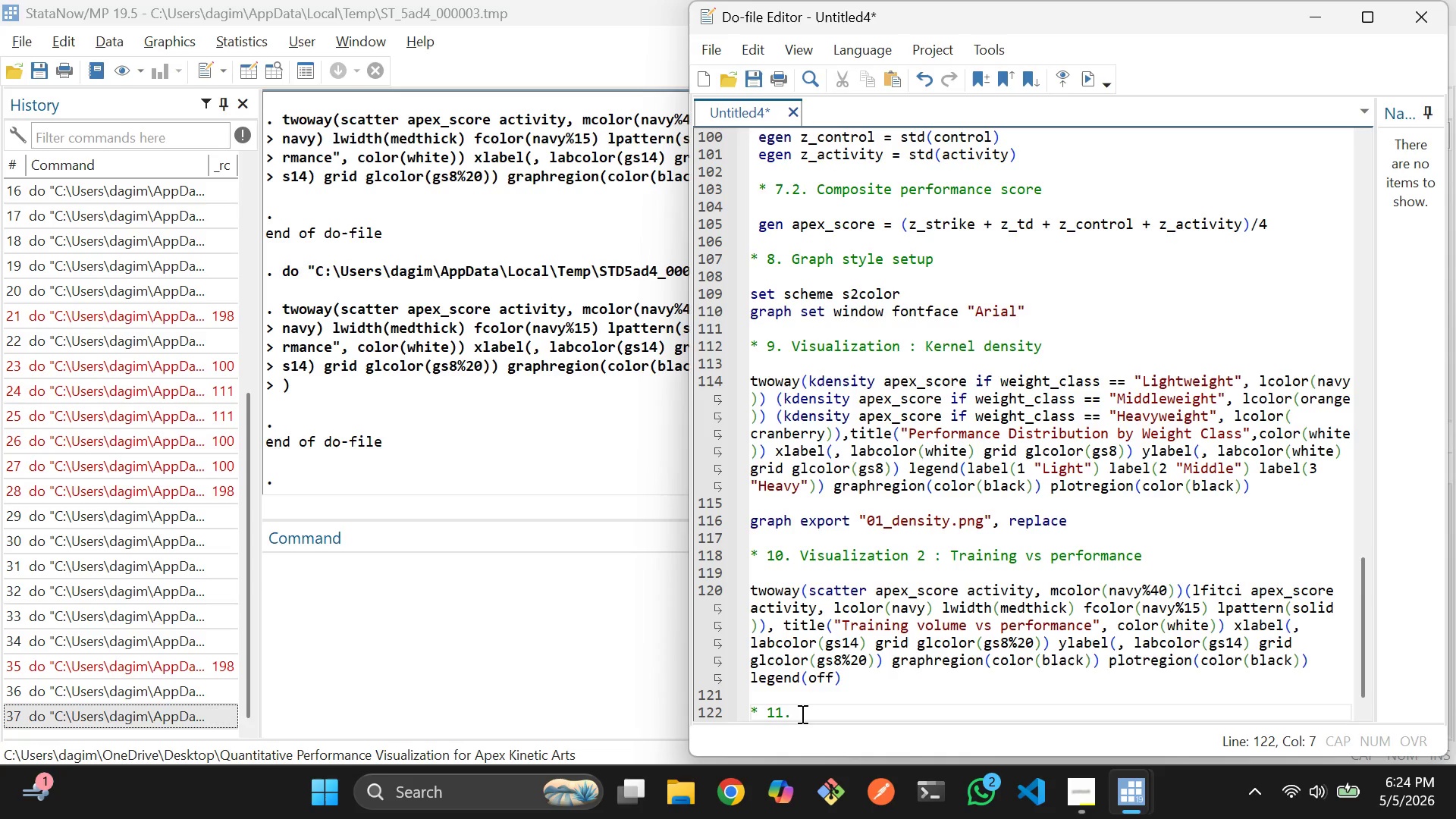 
type(Vizualization 3 : De)
key(Backspace)
type(iscipline panels)
 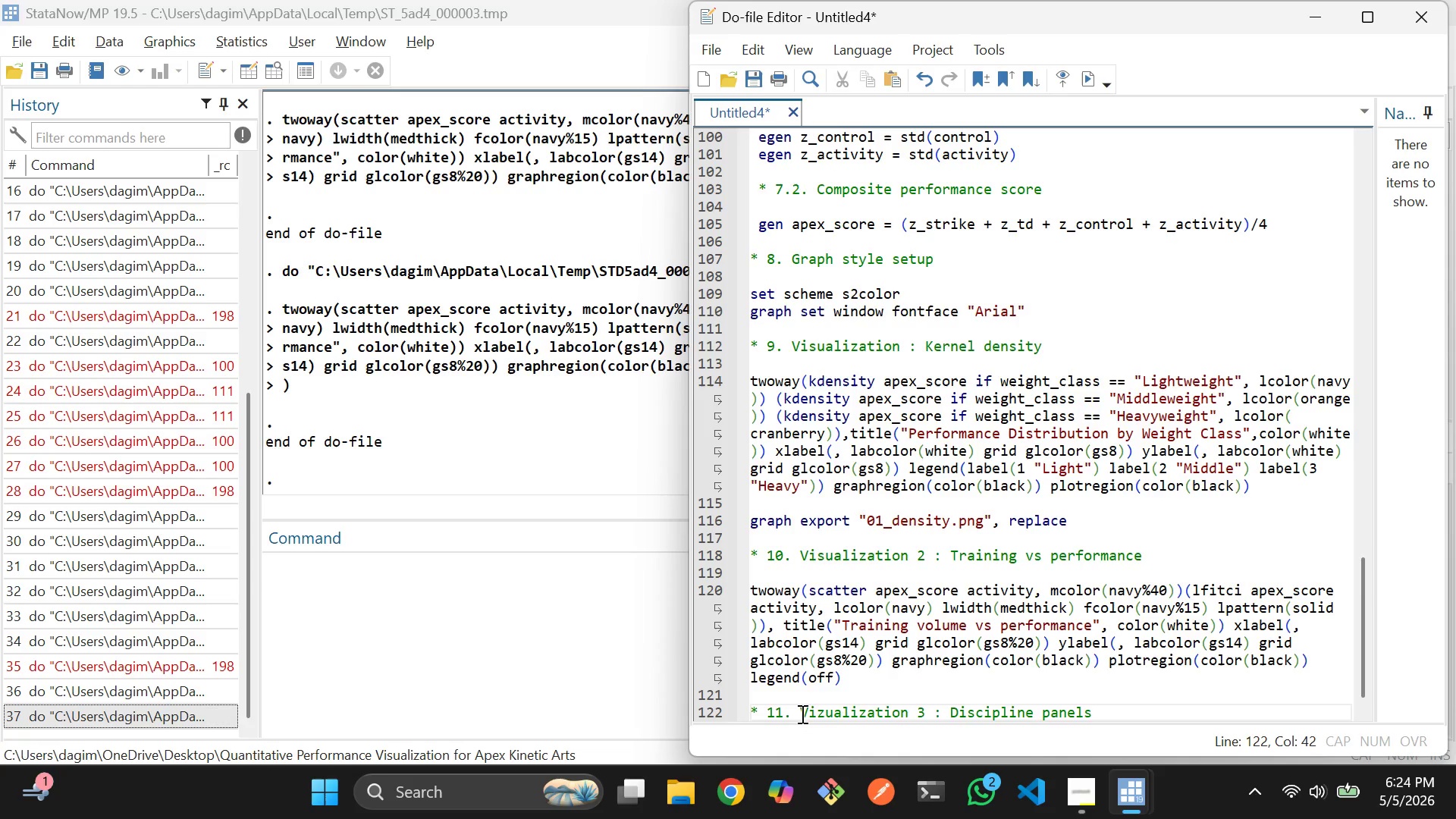 
scroll: coordinate [892, 617], scroll_direction: down, amount: 2.0
 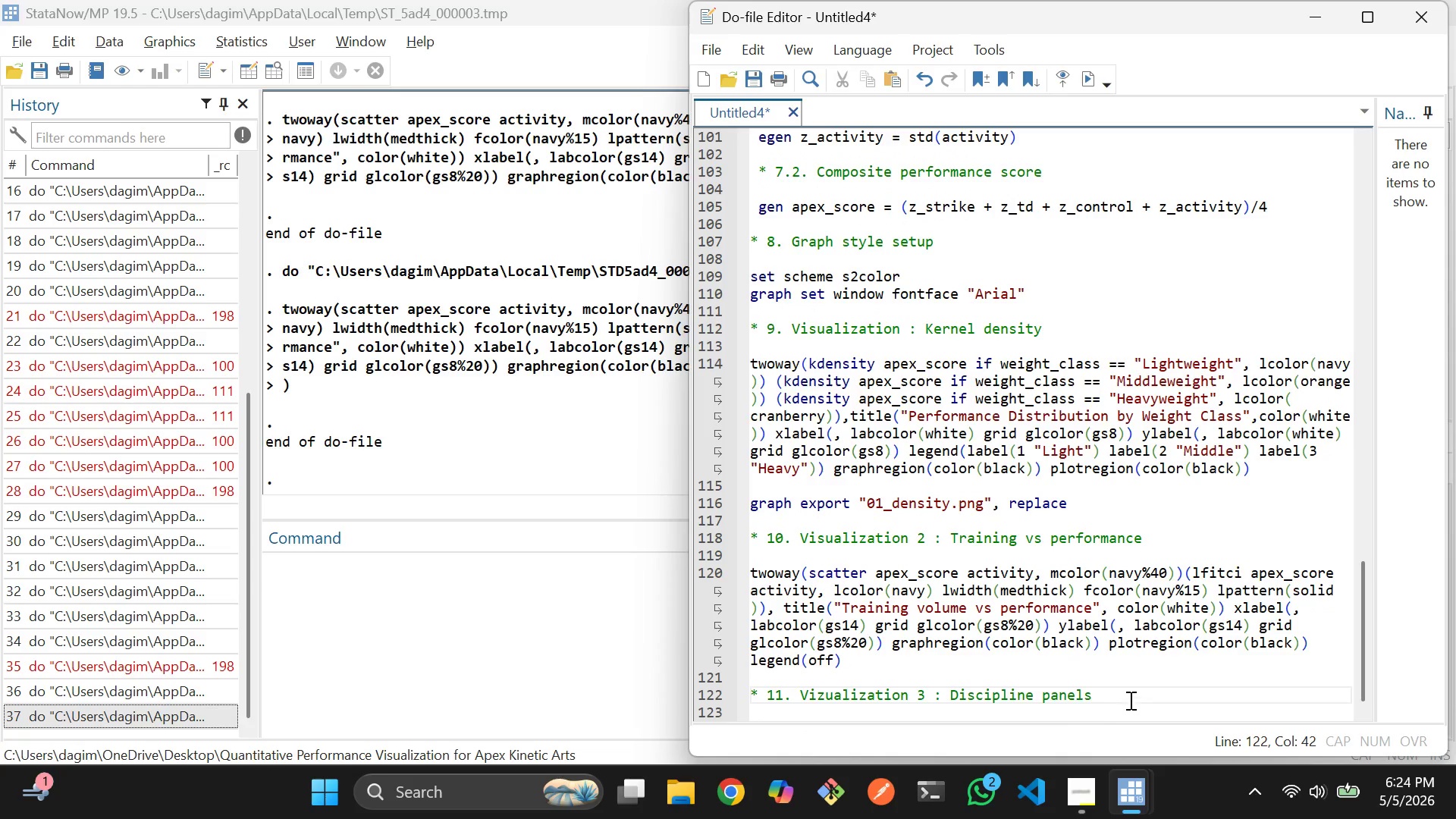 
left_click([1131, 697])
 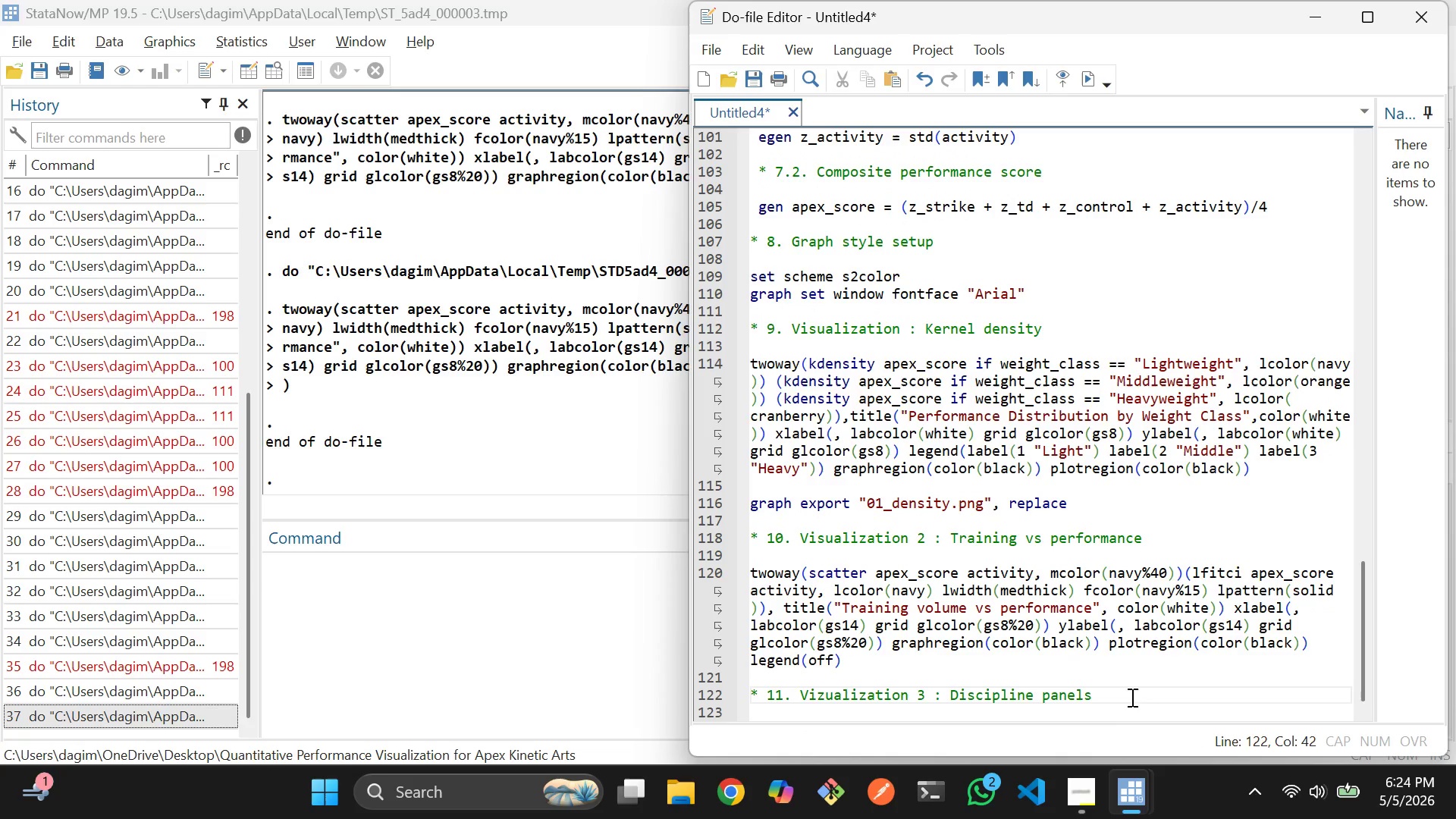 
key(Enter)
 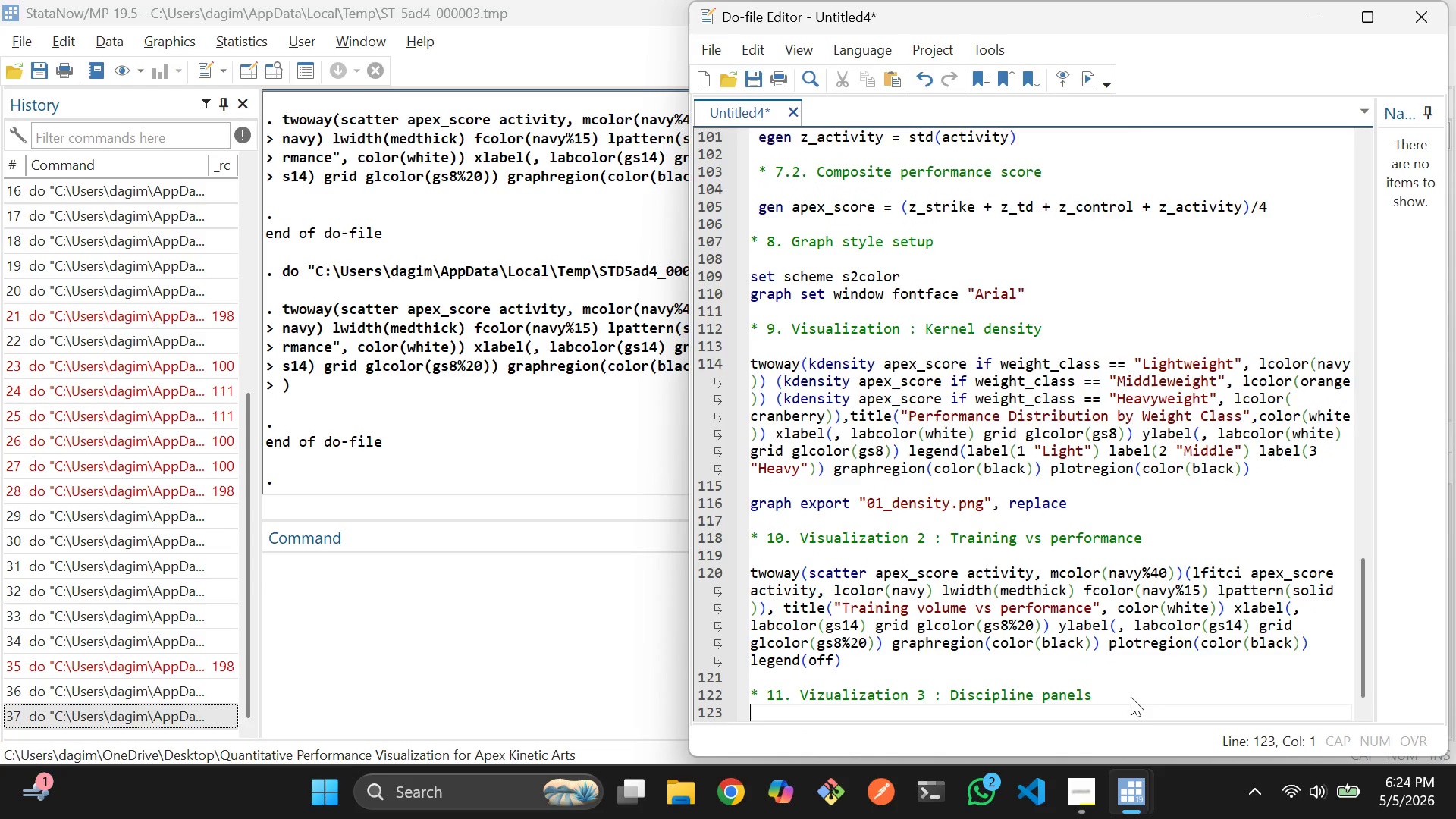 
key(Enter)
 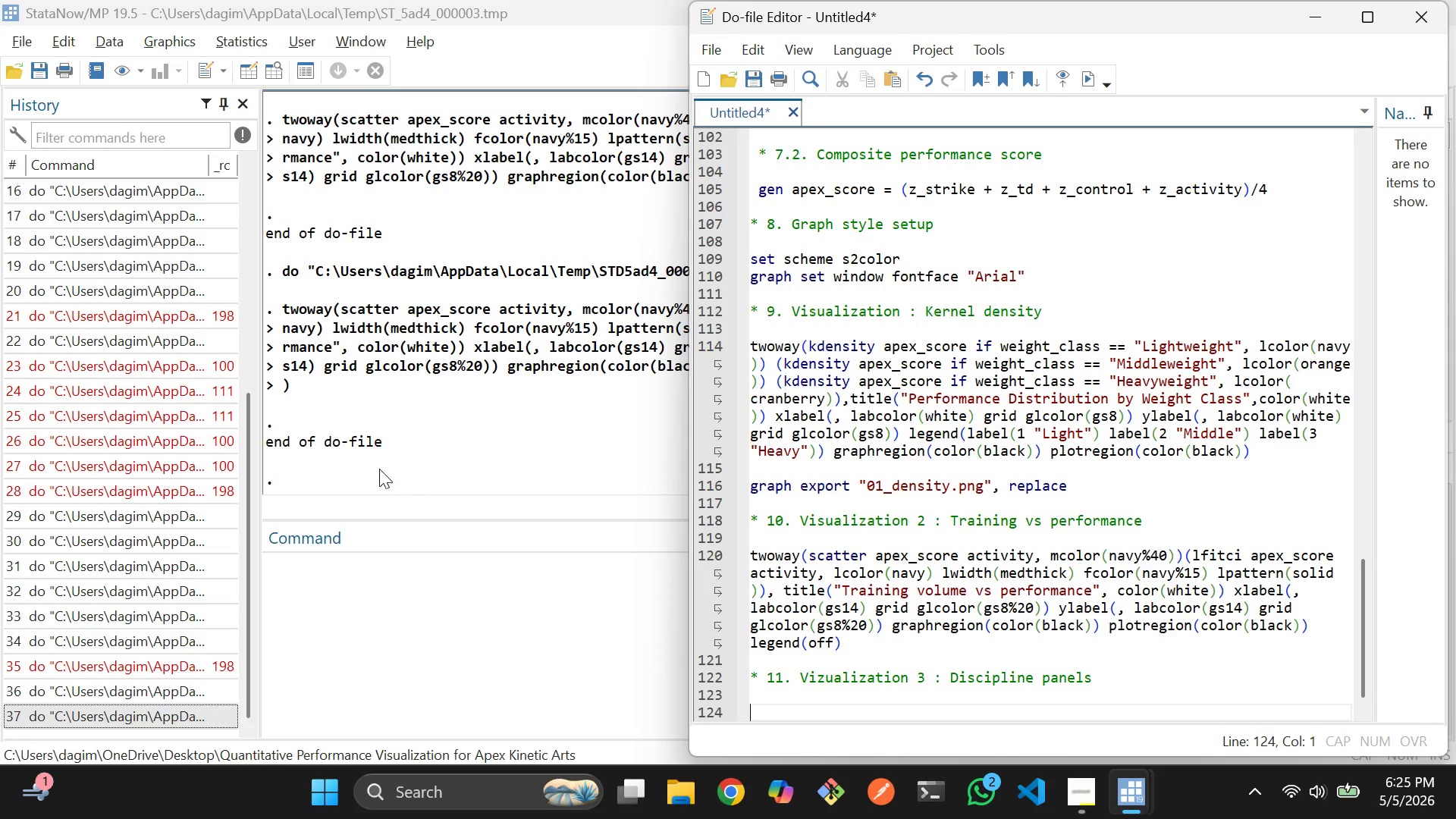 
wait(57.33)
 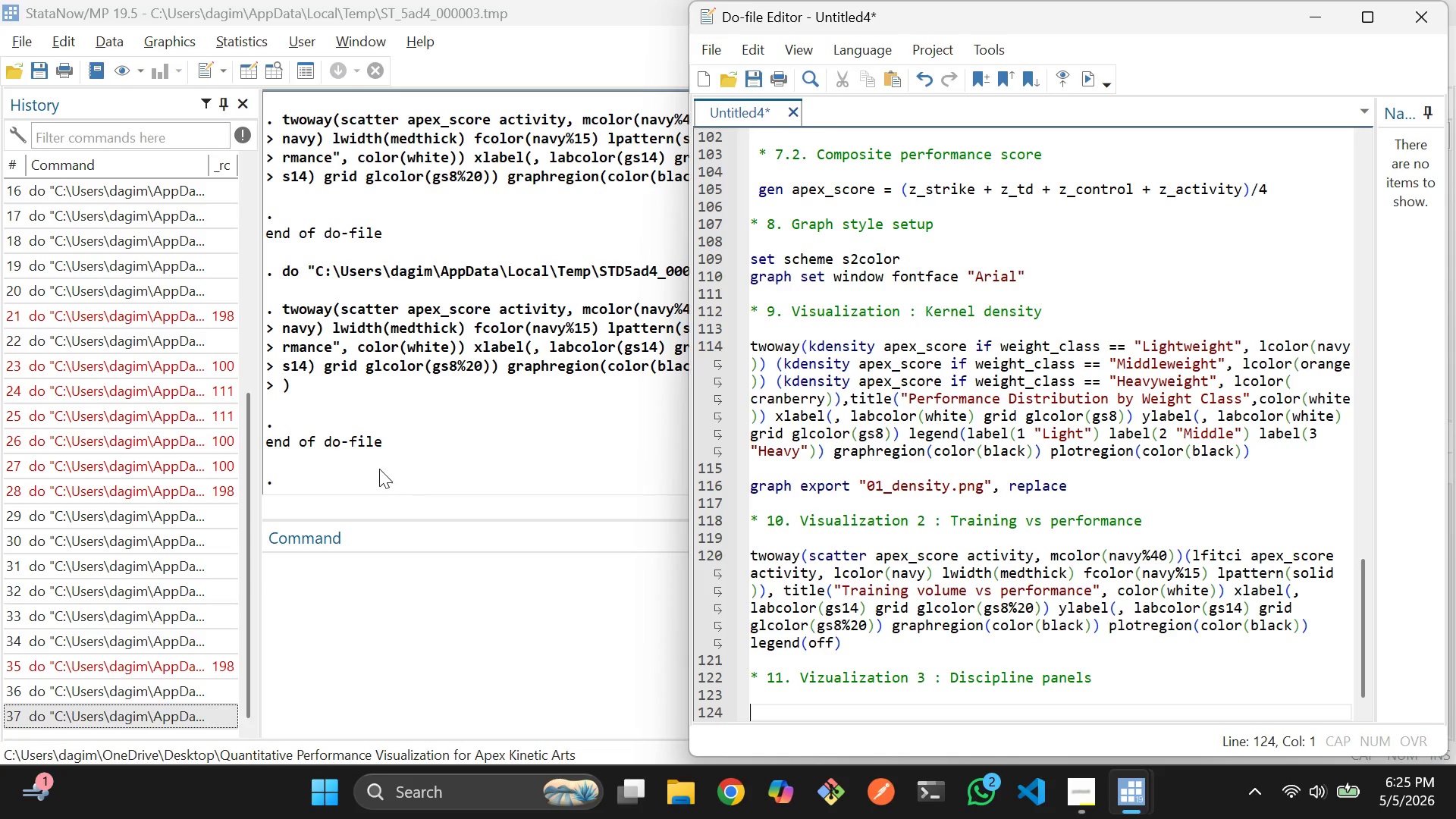 
type(gen d)
key(Backspace)
type(iscipline = ')
key(Backspace)
type(")
 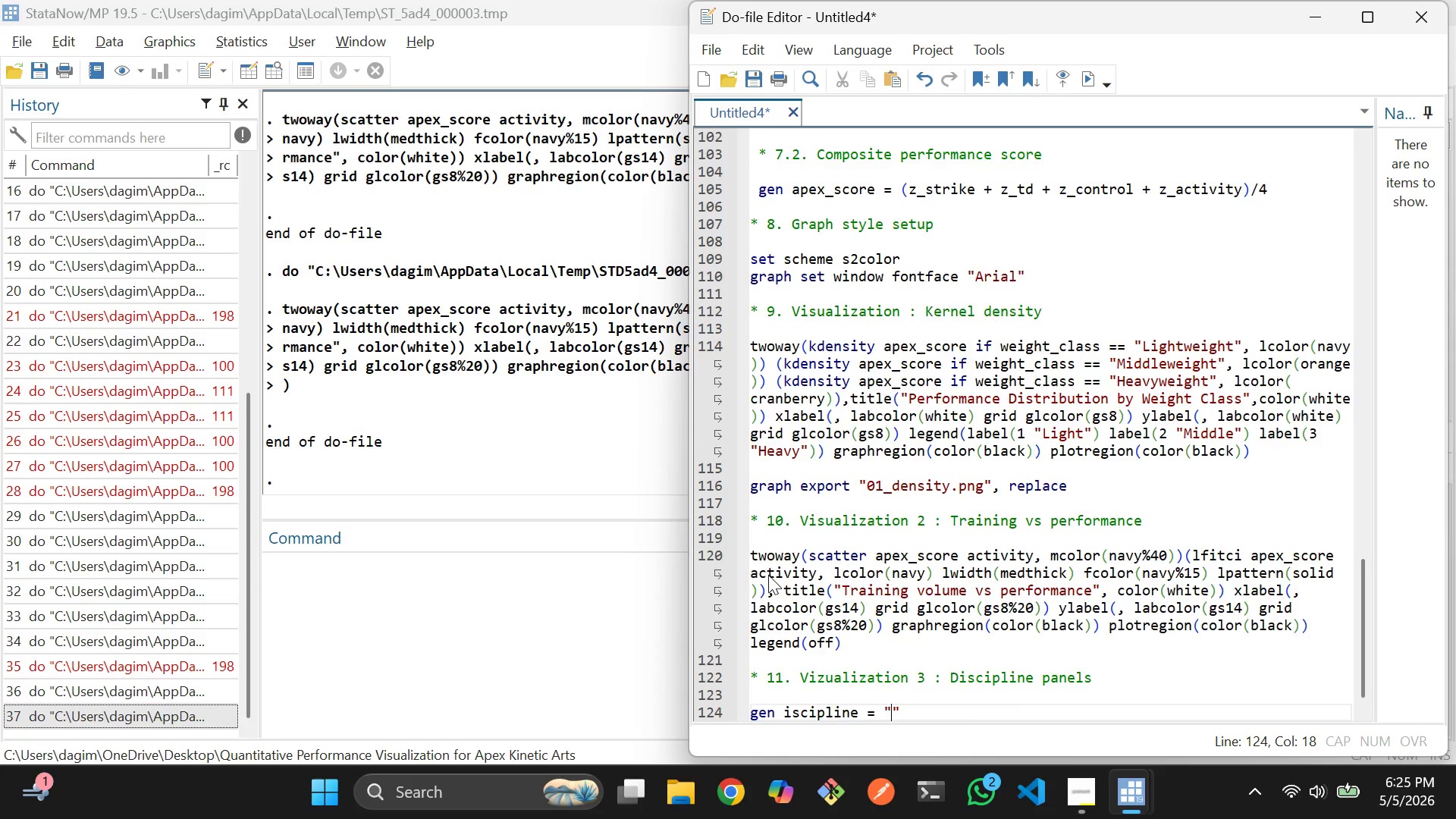 
key(Enter)
 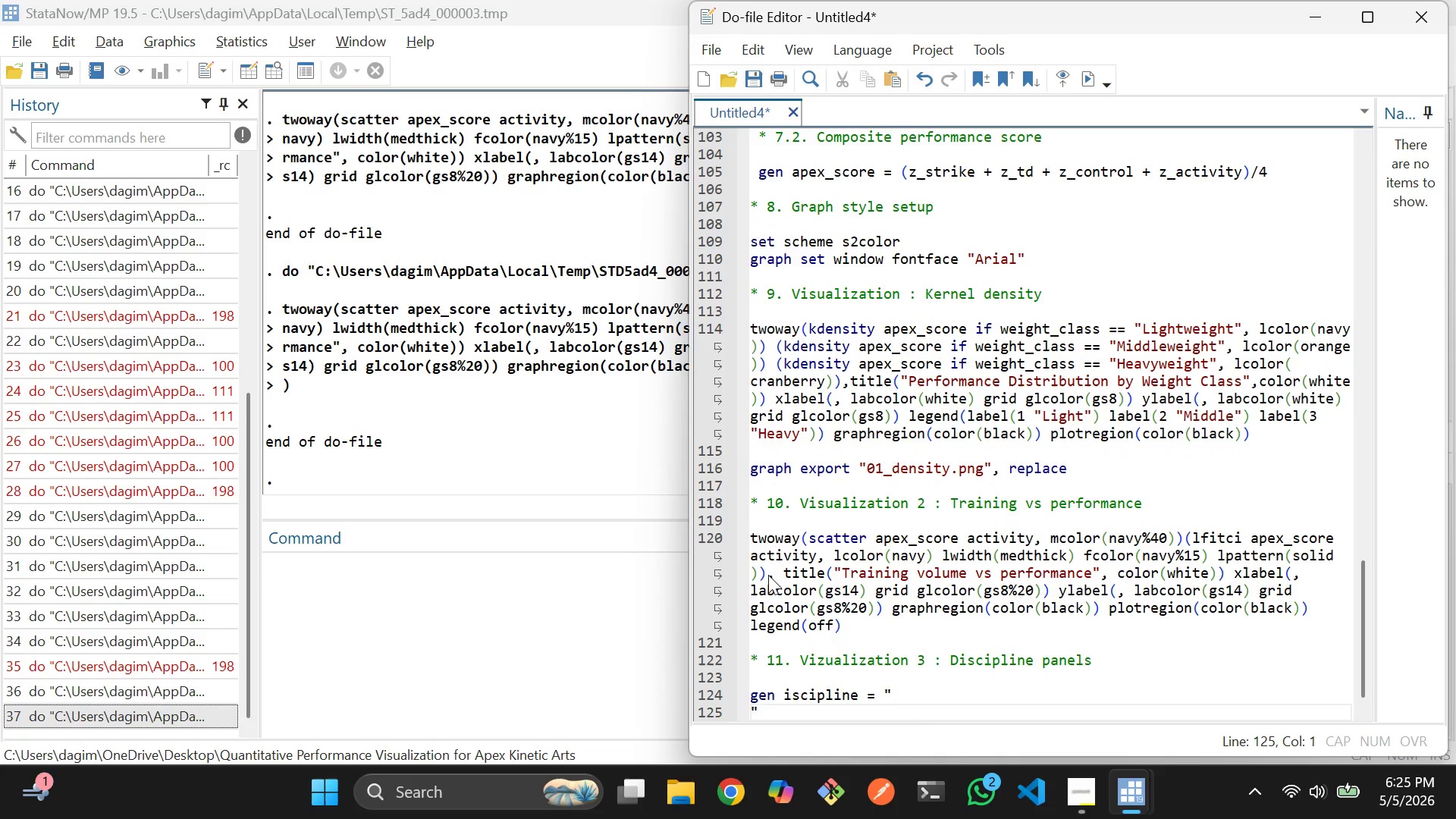 
key(Control+ControlLeft)
 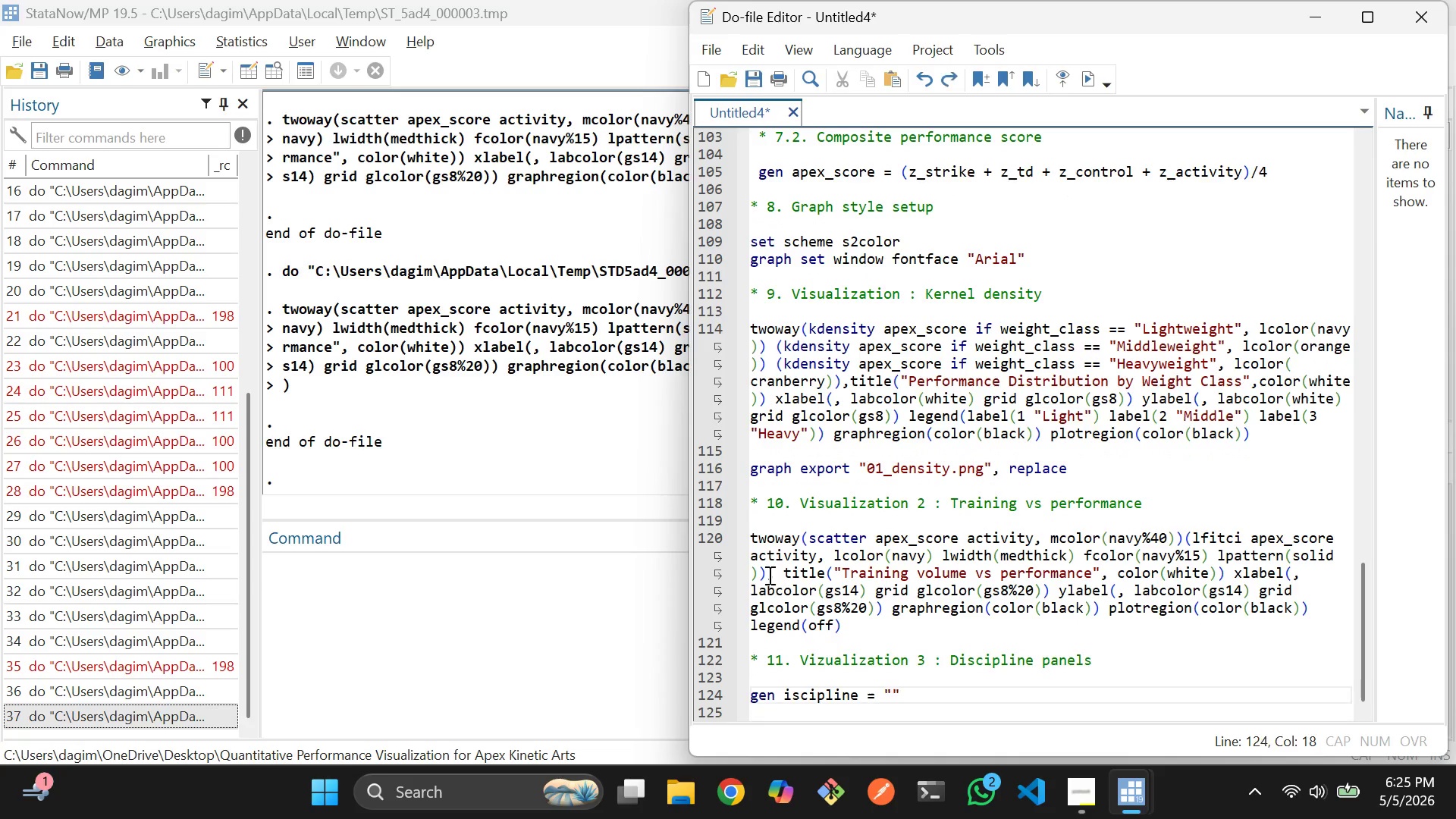 
key(Control+Z)
 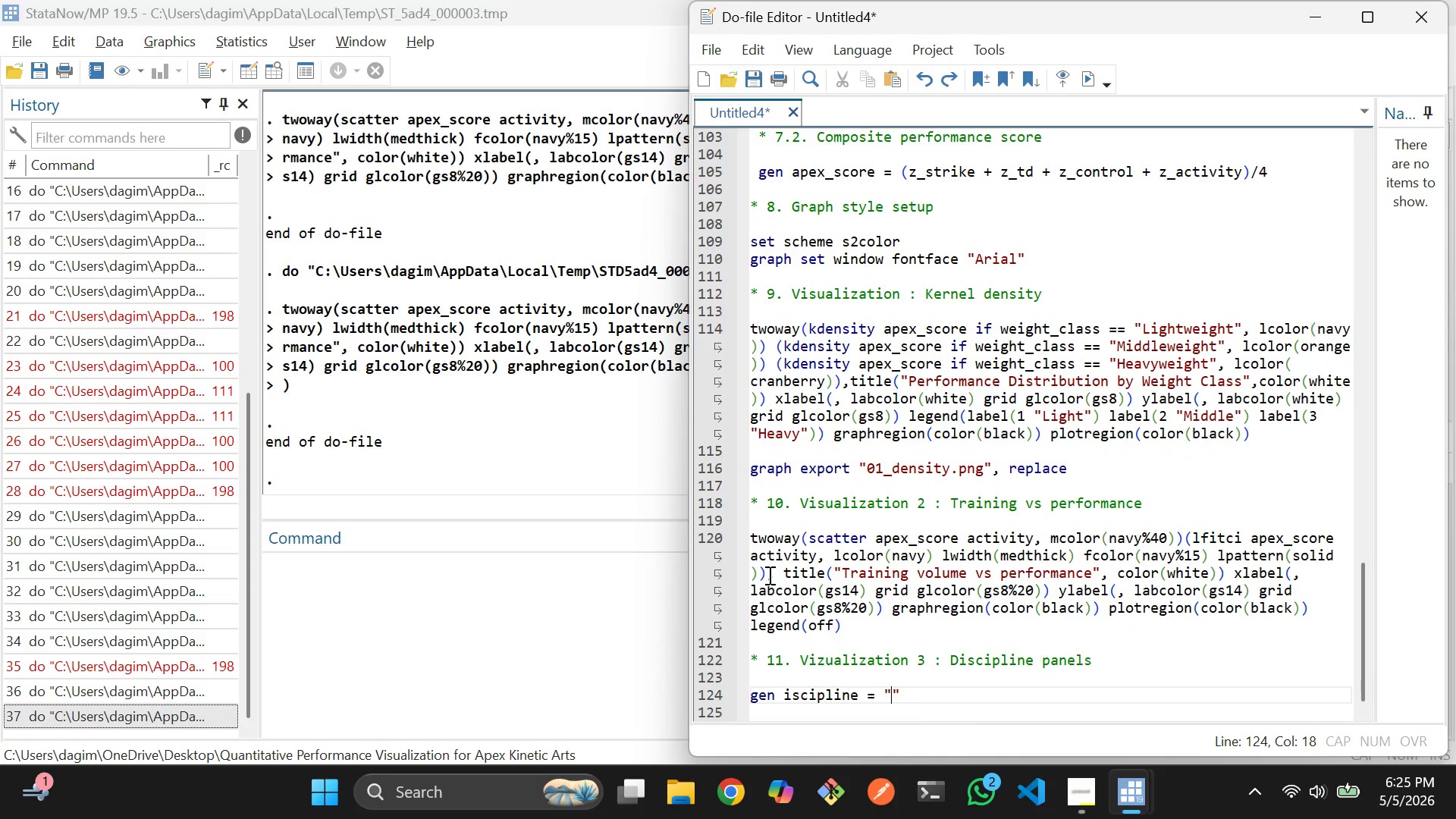 
key(ArrowRight)
 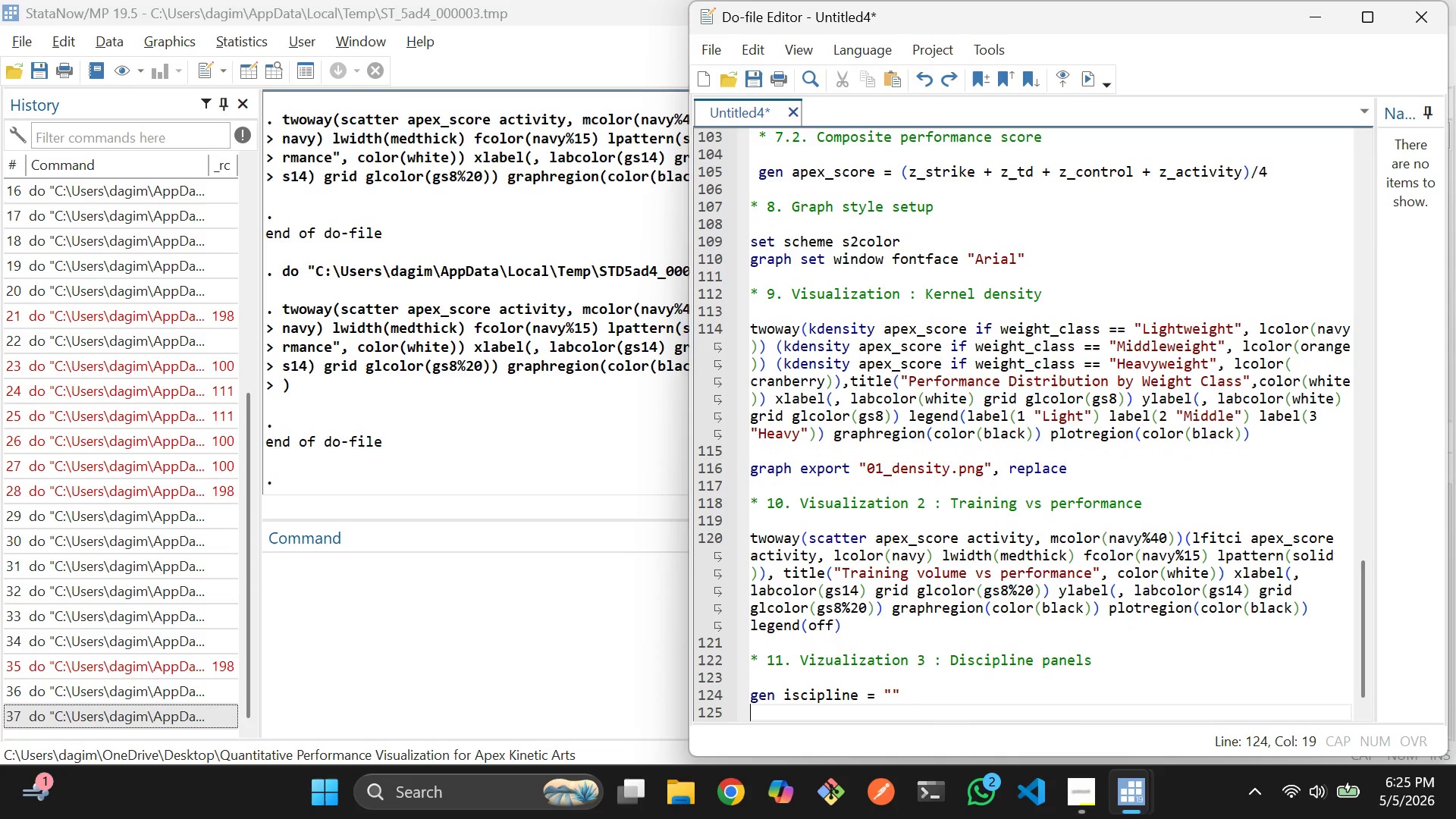 
key(Enter)
 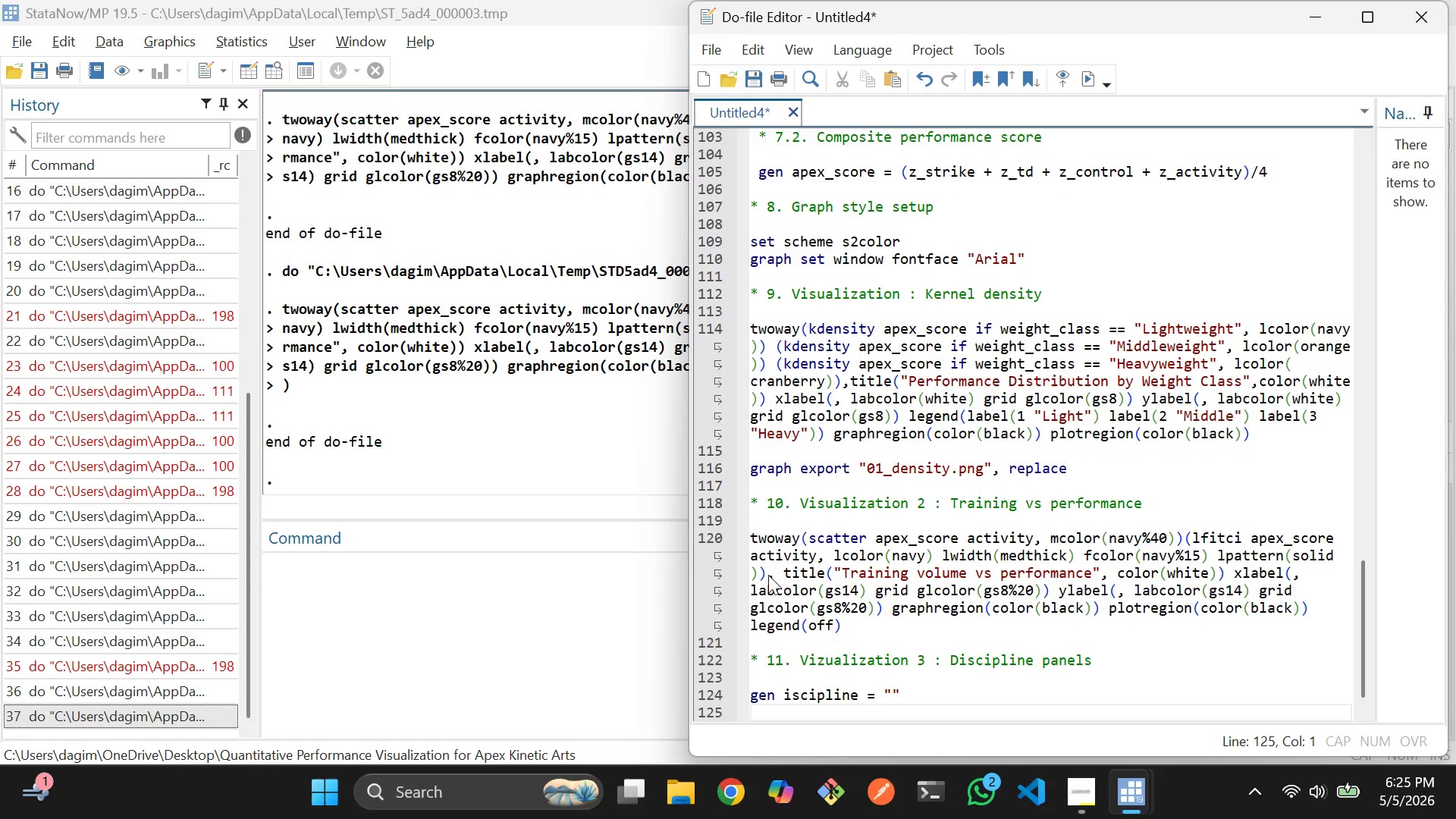 
key(ArrowUp)
 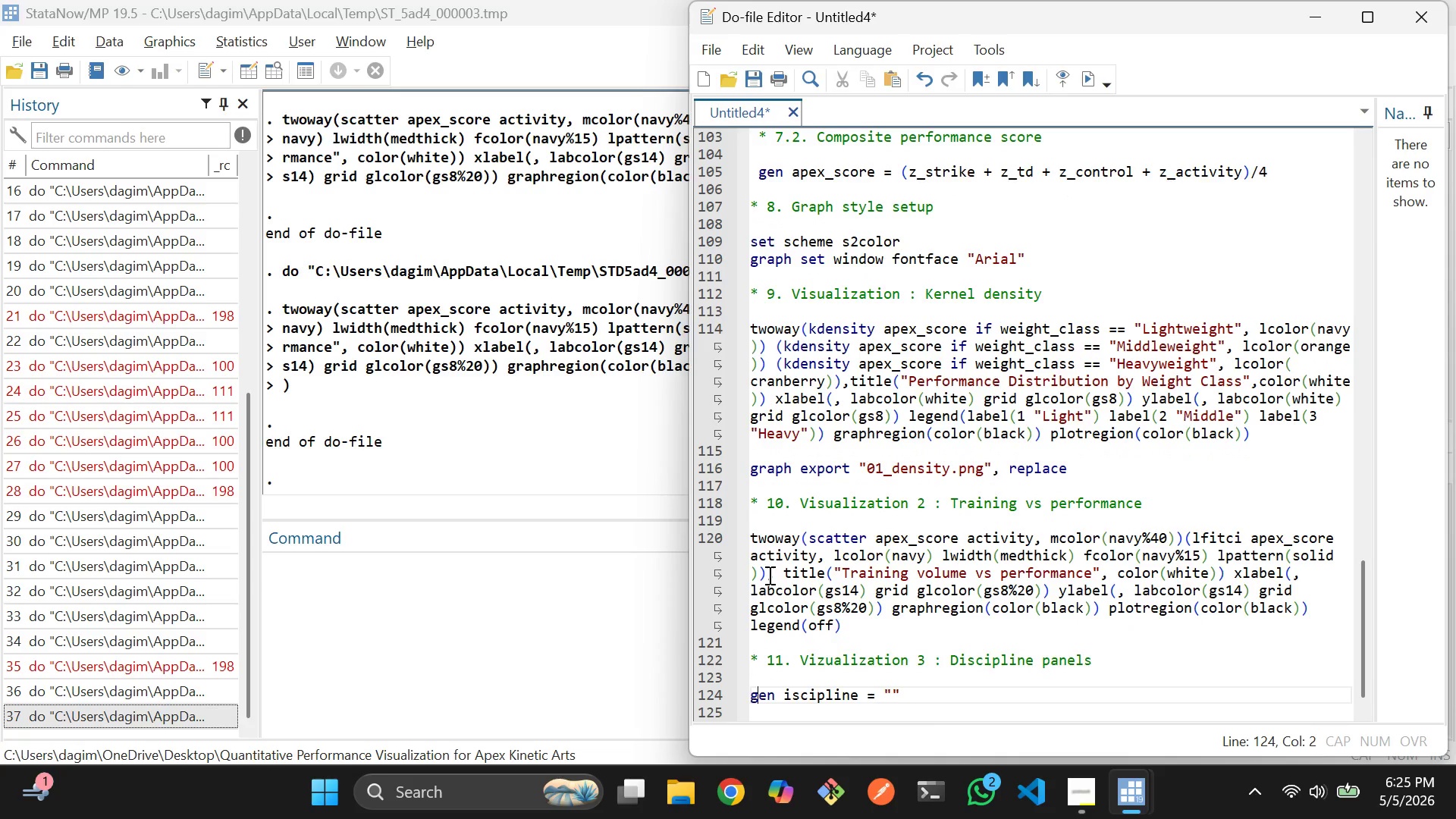 
key(ArrowRight)
 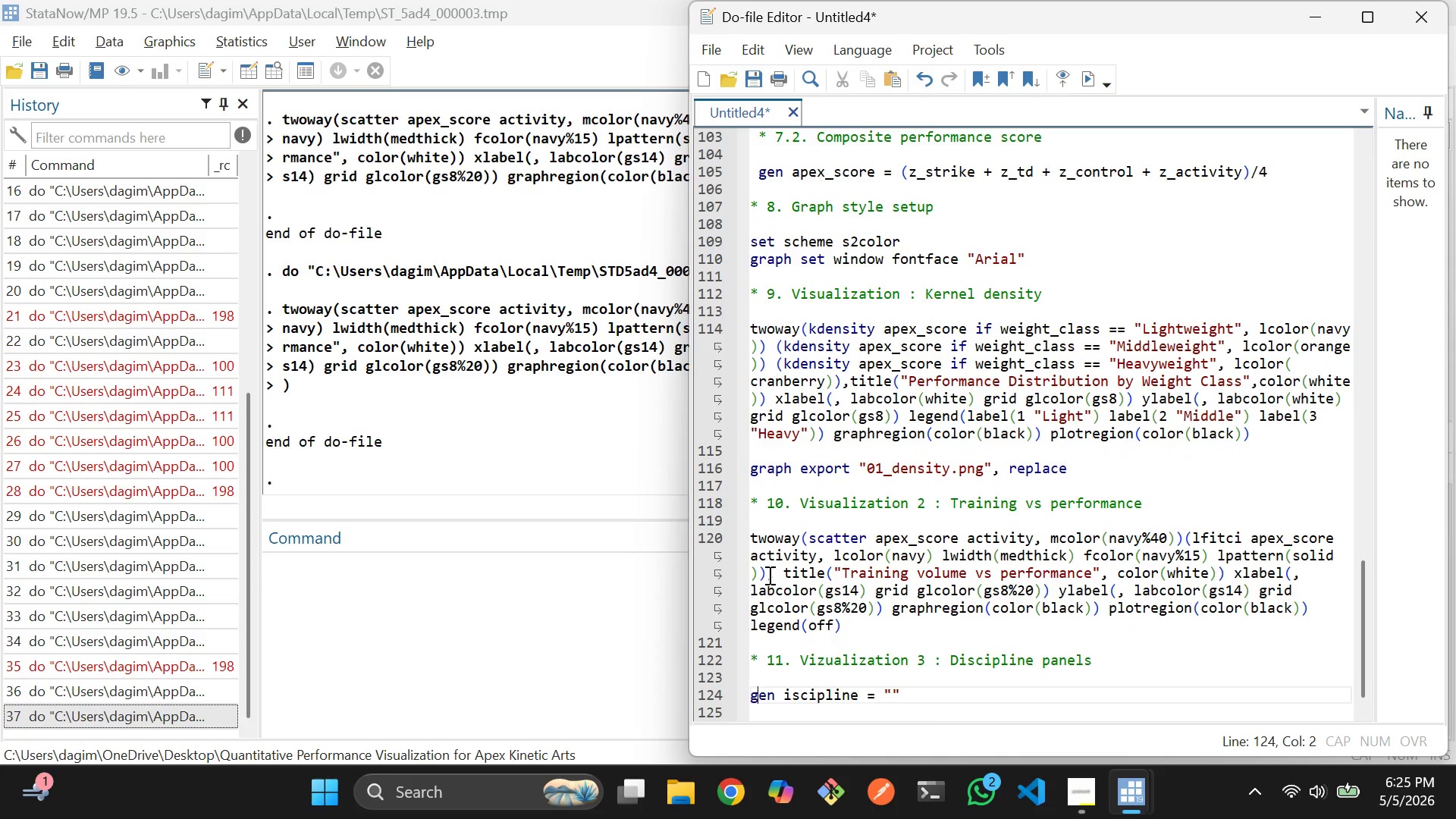 
key(ArrowRight)
 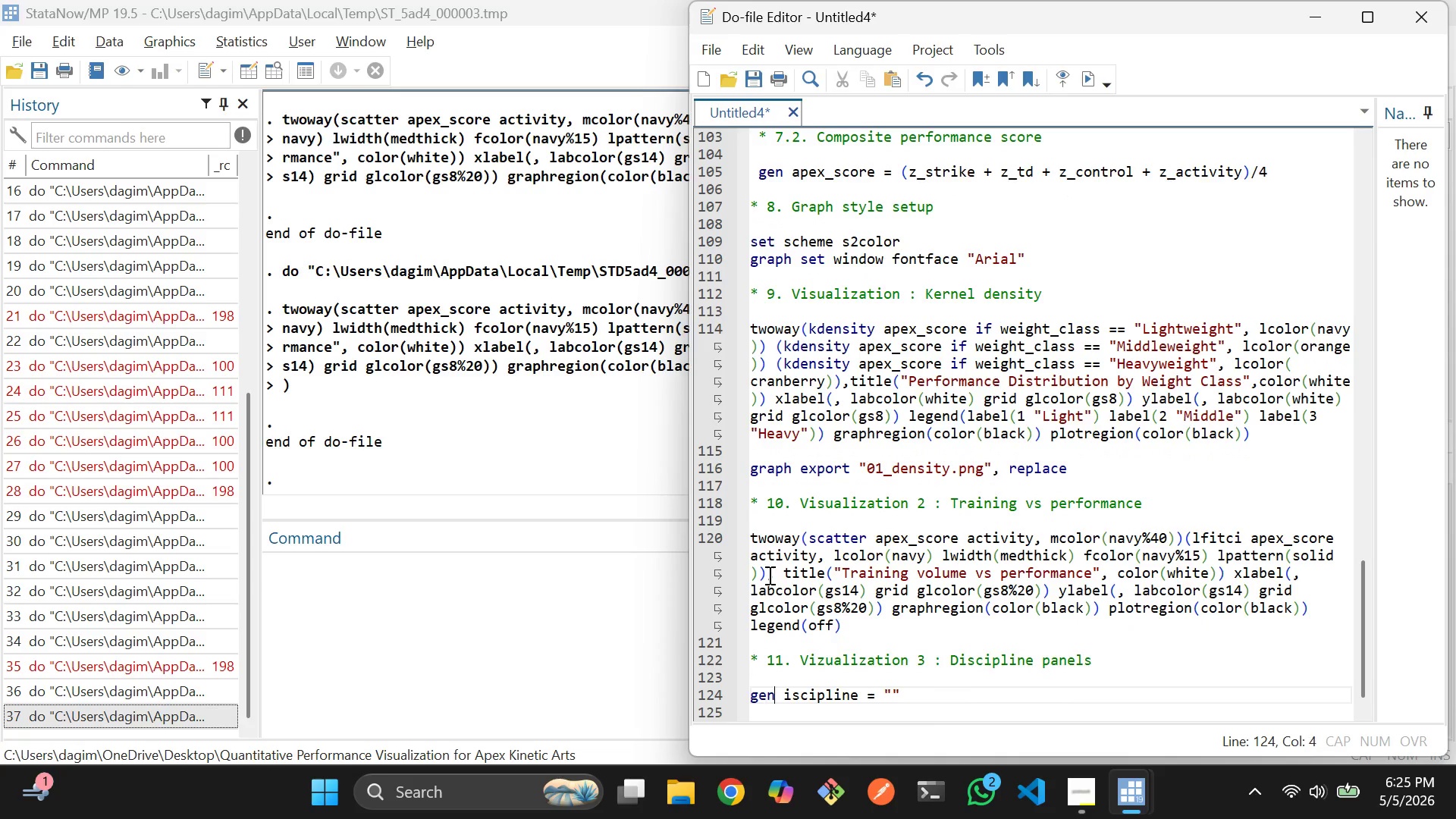 
key(ArrowRight)
 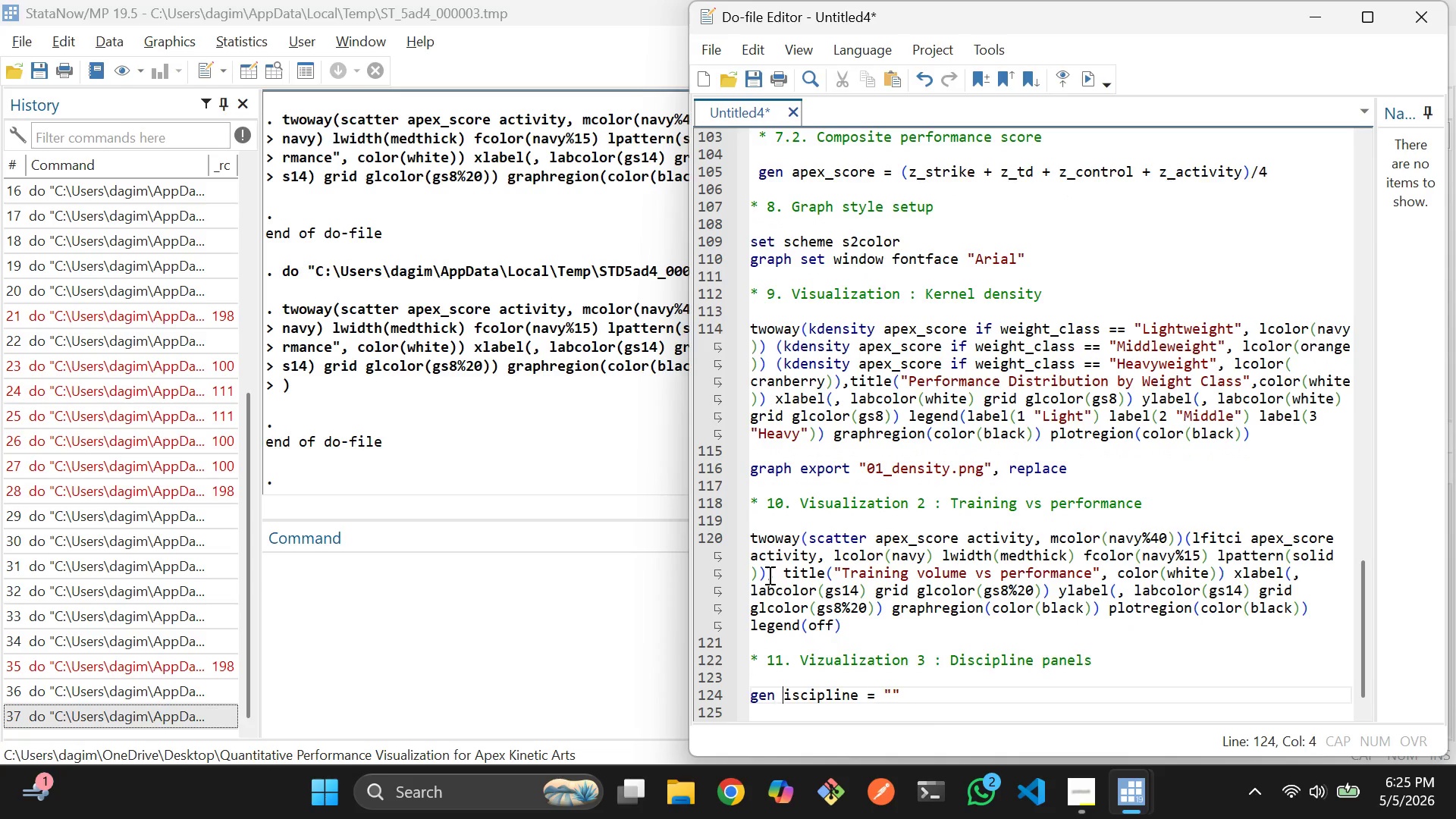 
key(ArrowRight)
 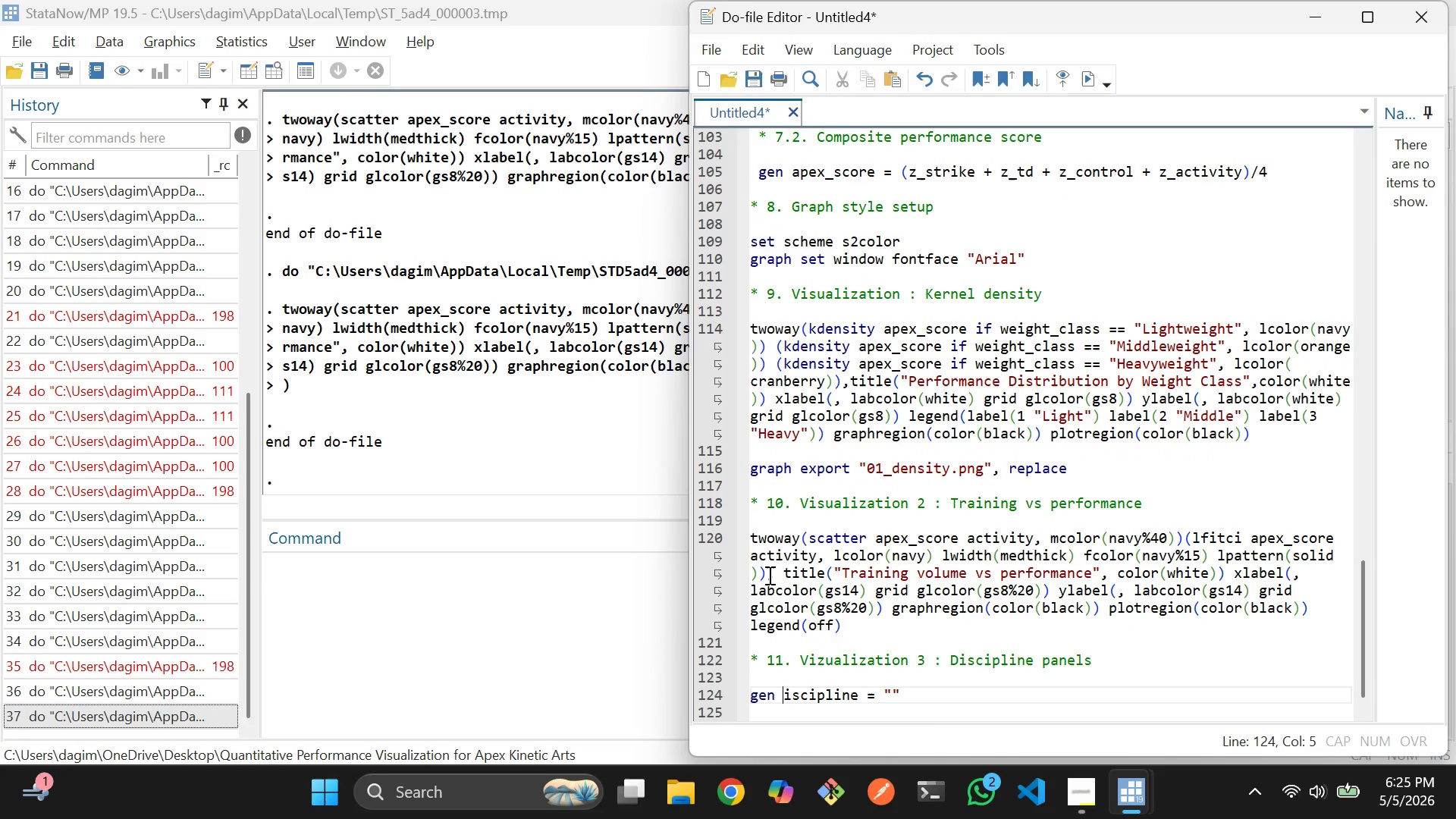 
key(ArrowRight)
 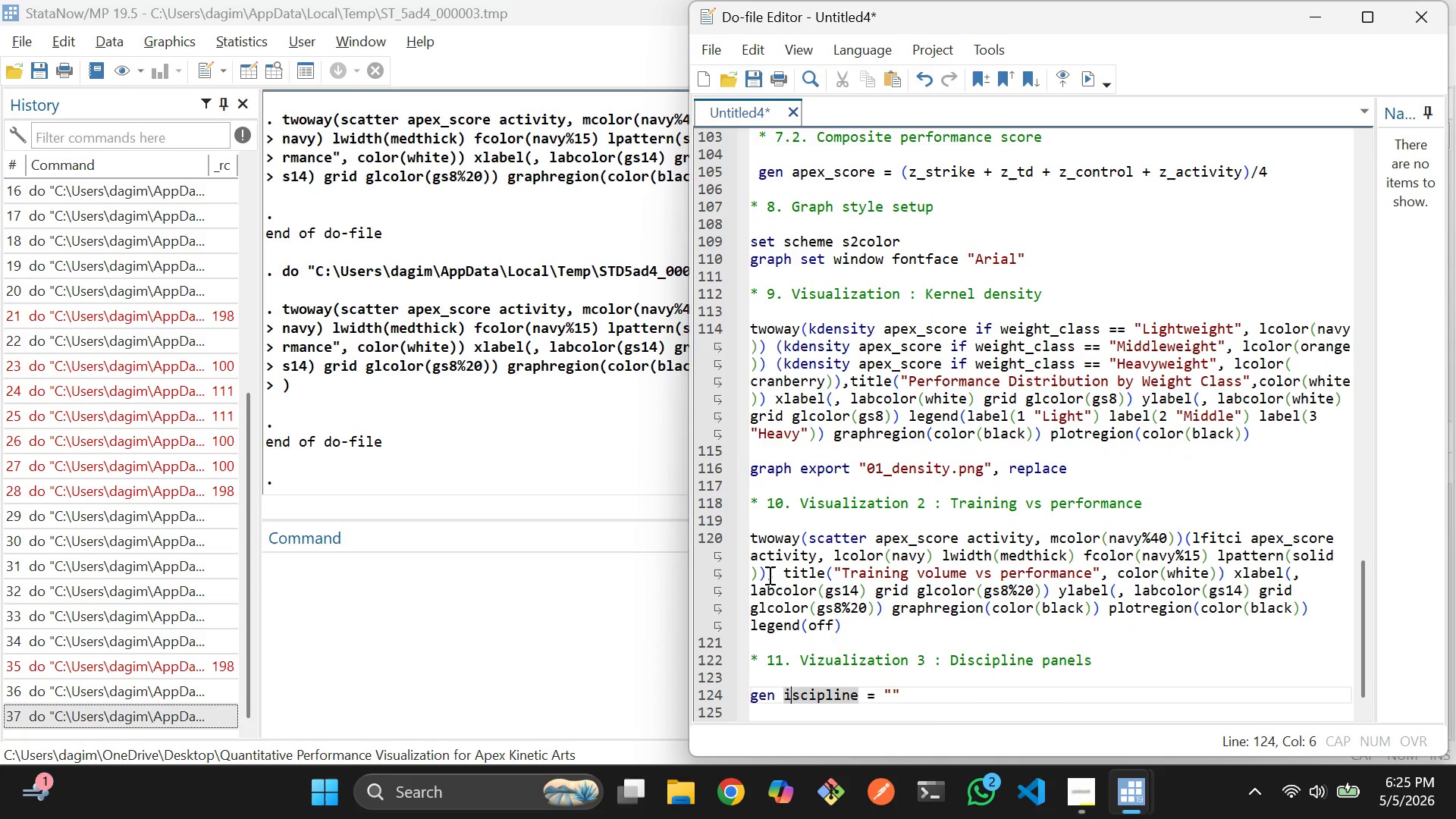 
key(ArrowRight)
 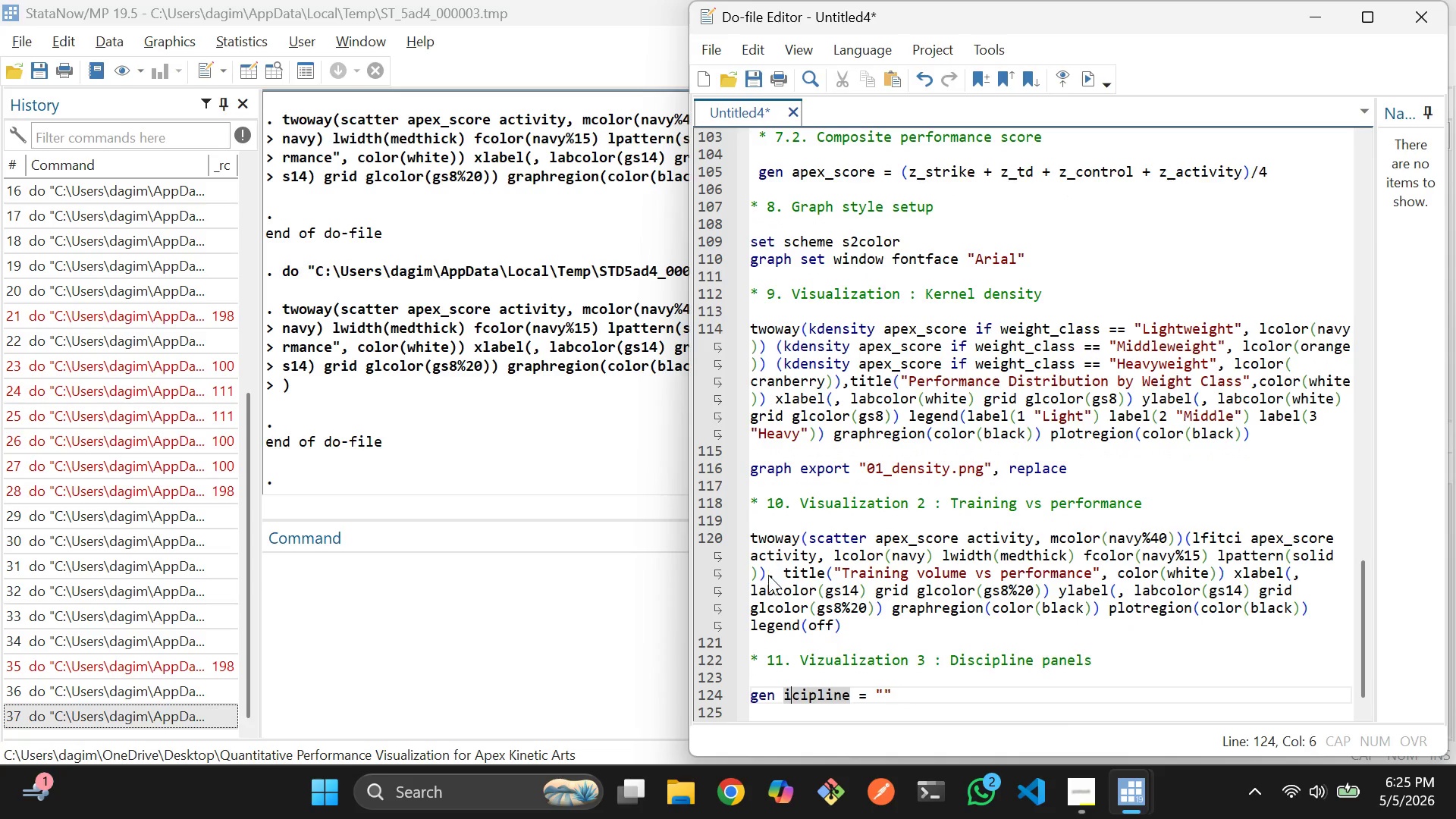 
key(Backspace)
type(s)
key(Backspace)
type(dis)
 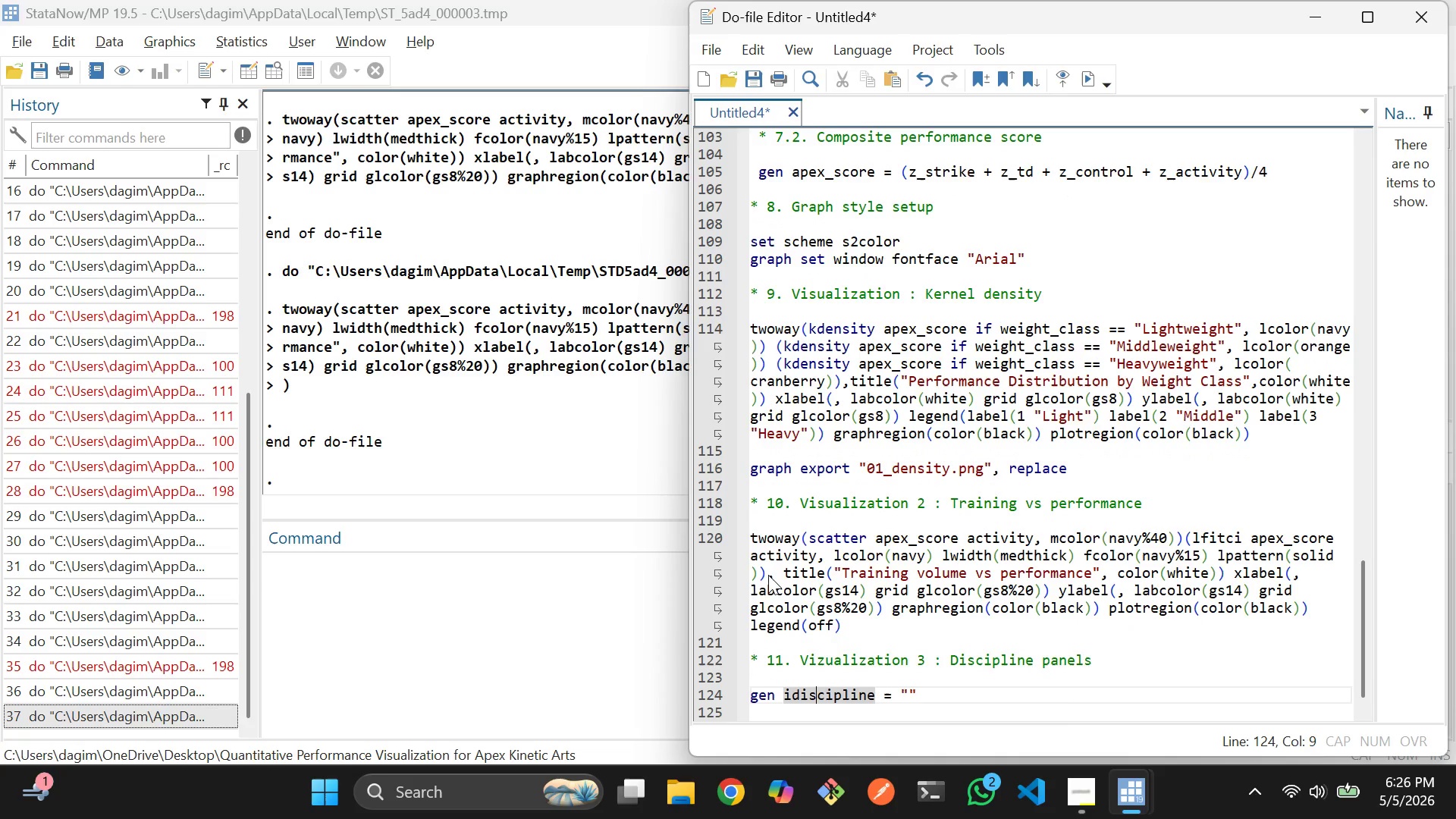 
key(ArrowRight)
 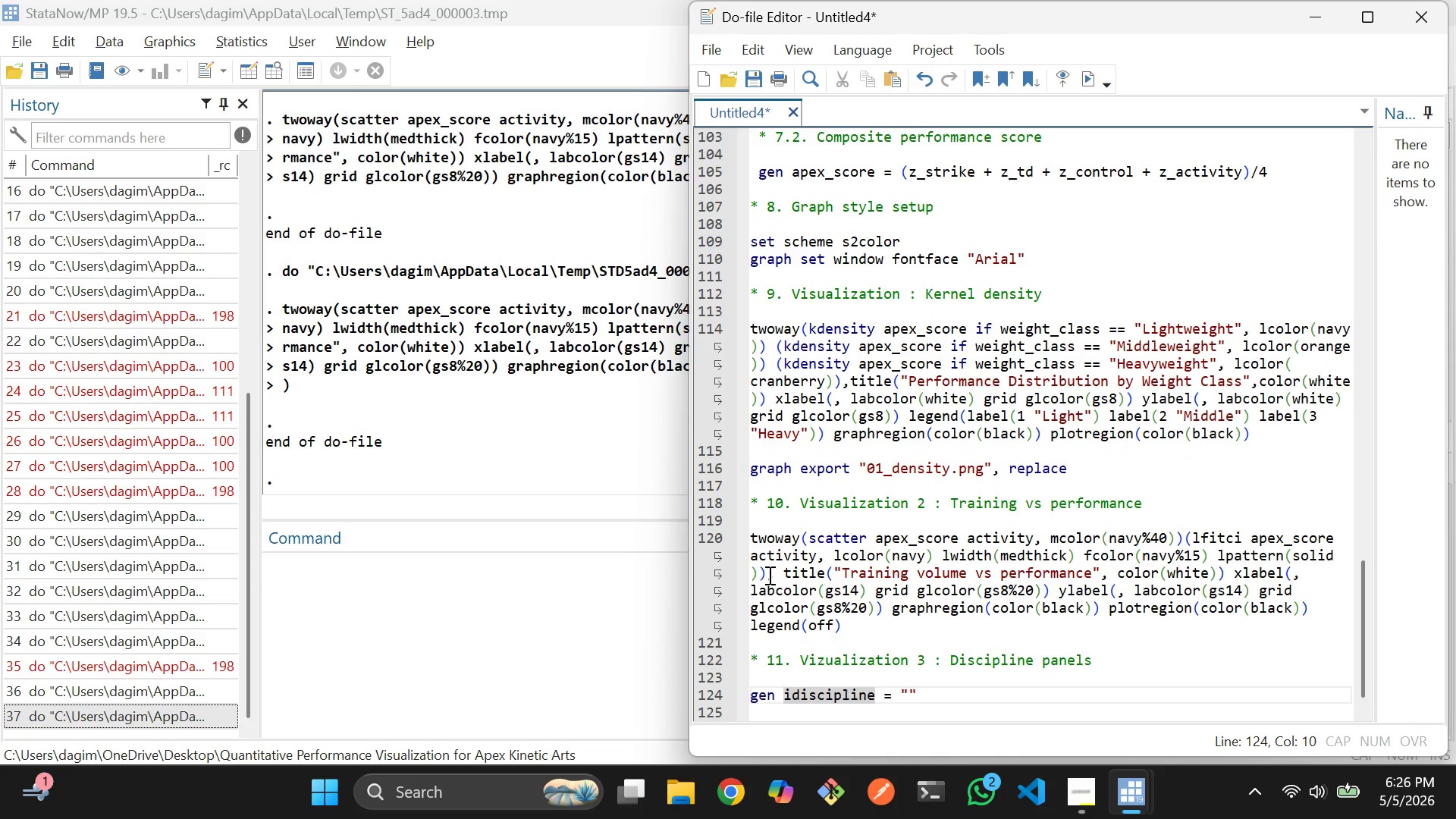 
key(ArrowDown)
 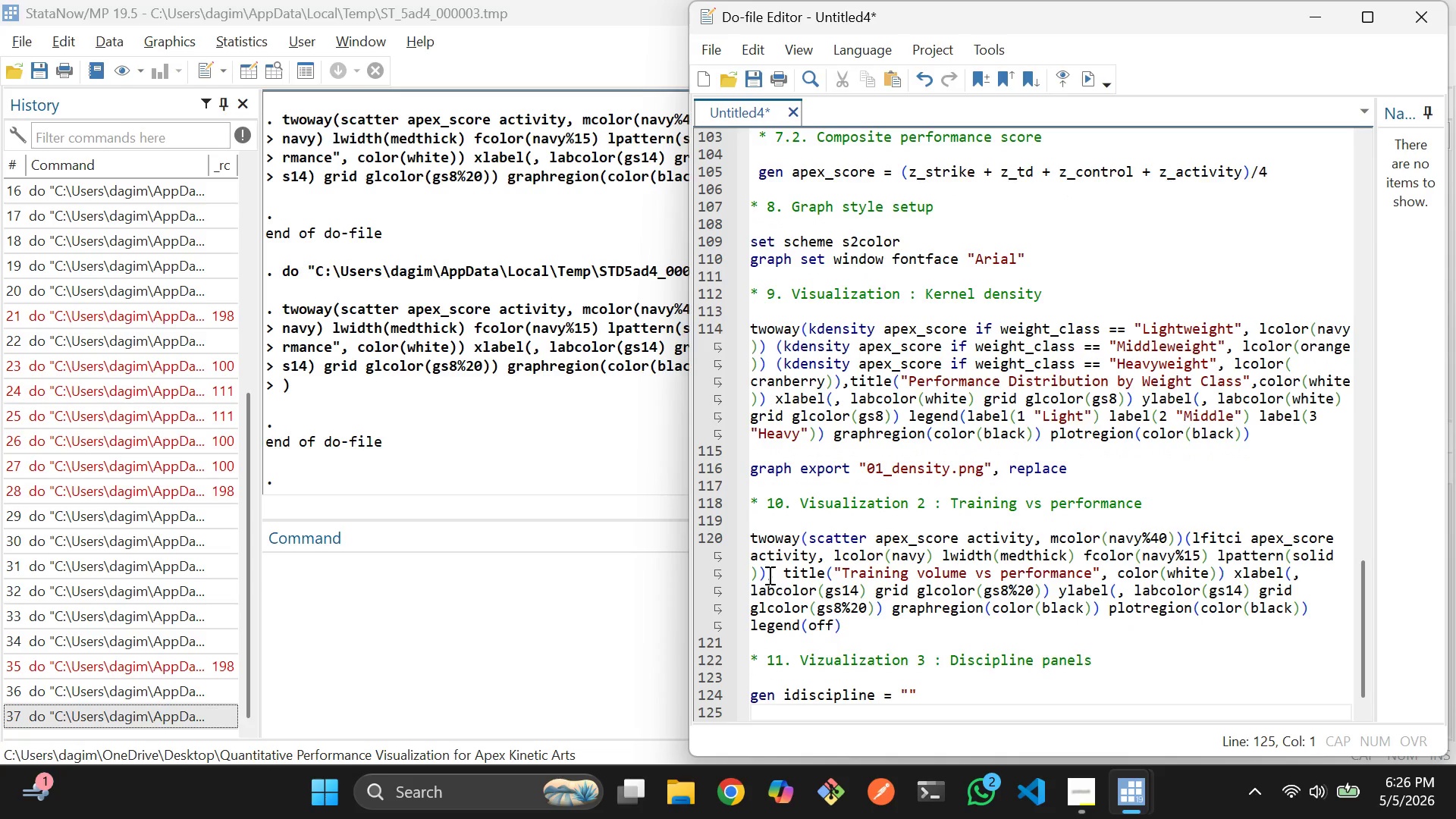 
type(replca)
key(Backspace)
key(Backspace)
type(ace )
 